 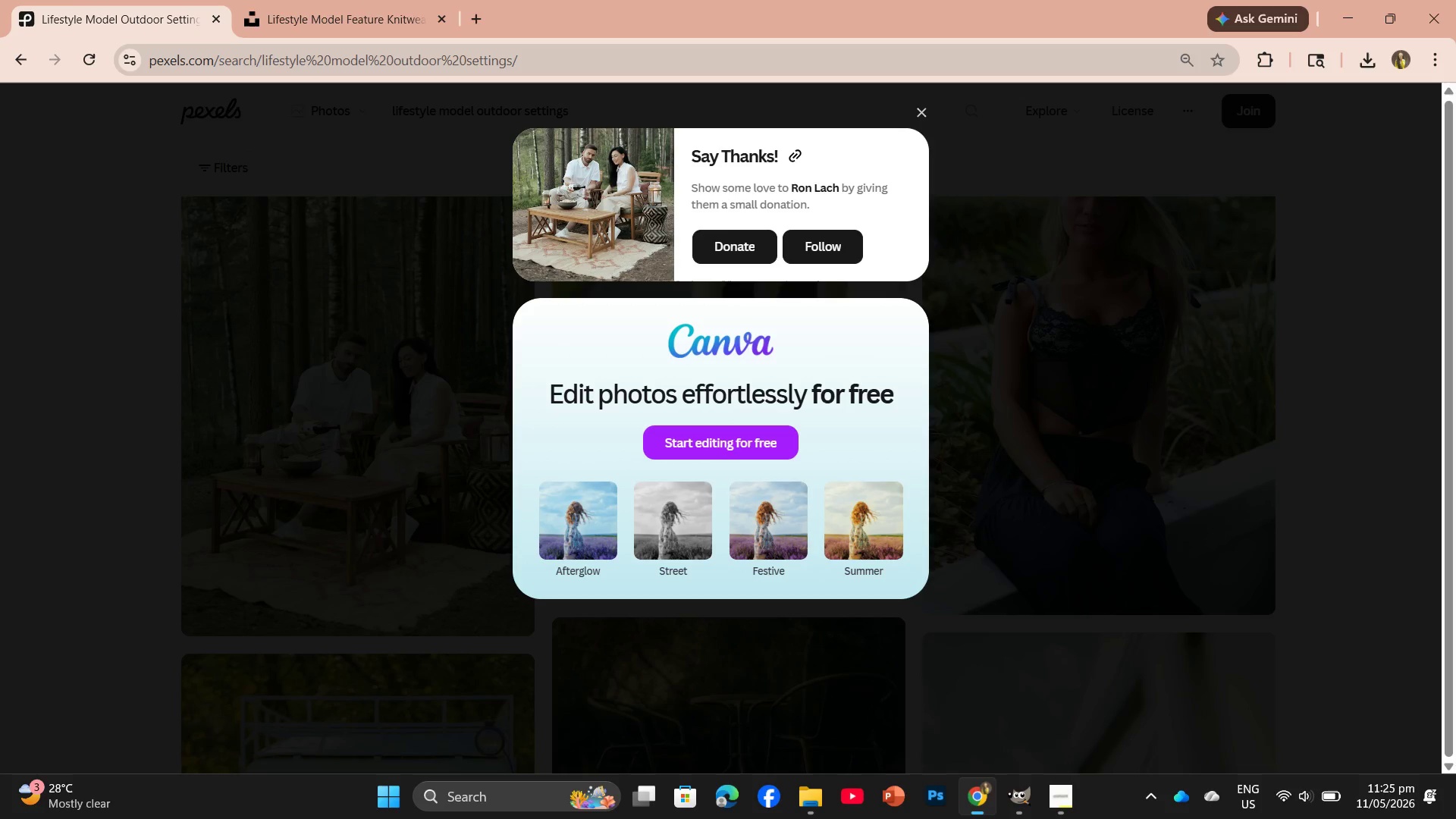 
left_click([914, 118])
 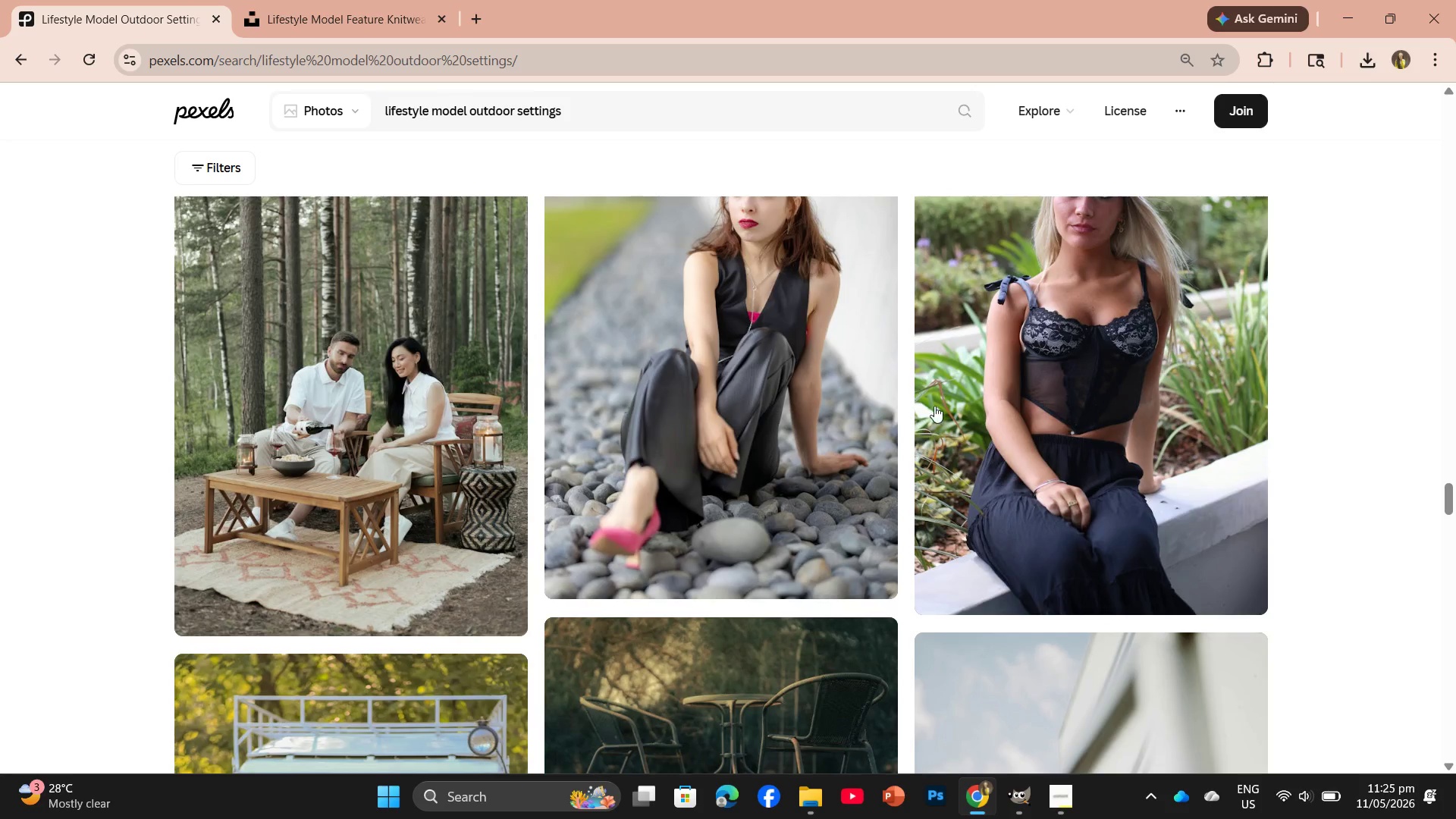 
scroll: coordinate [888, 579], scroll_direction: down, amount: 6.0
 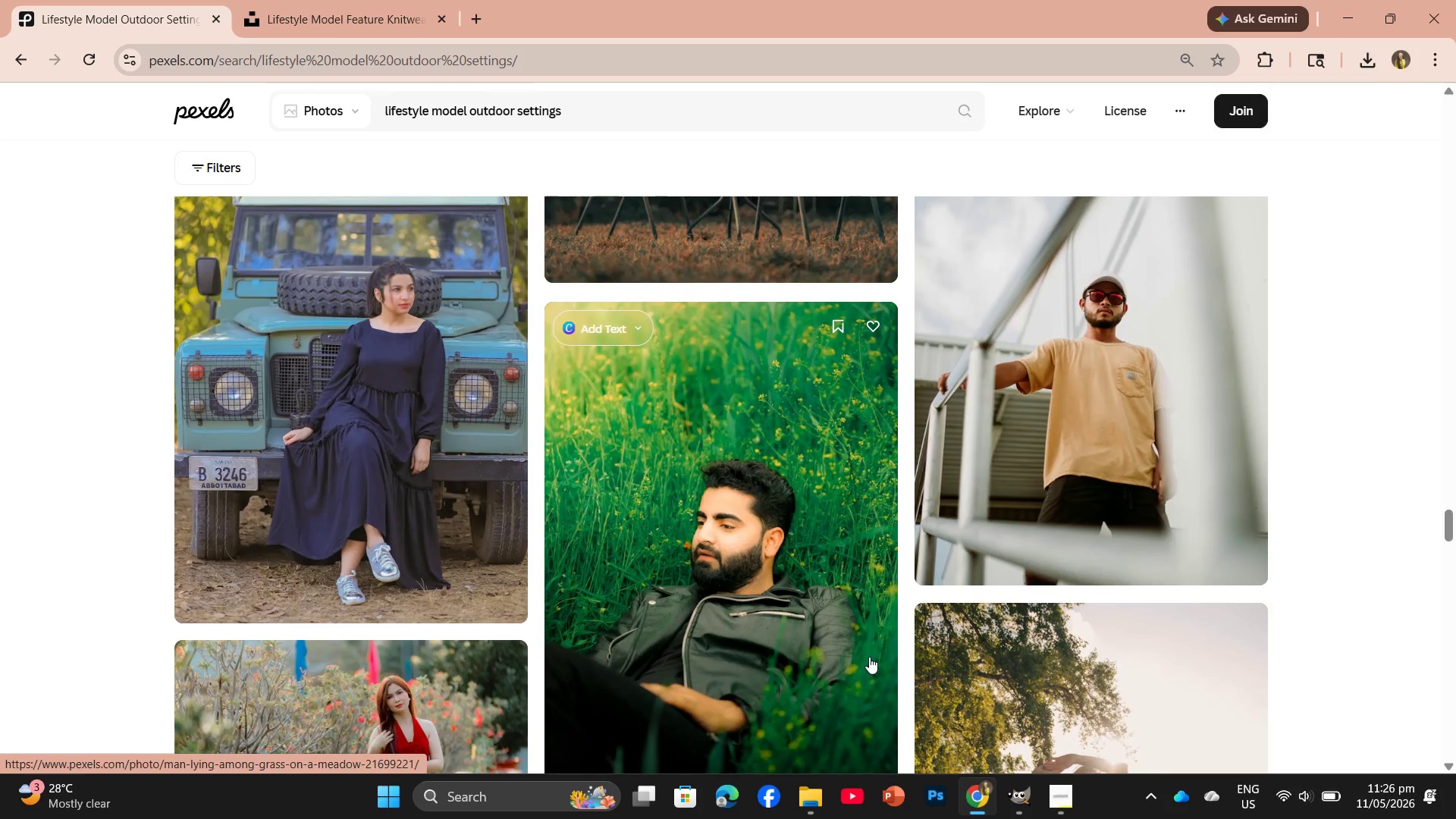 
wait(54.53)
 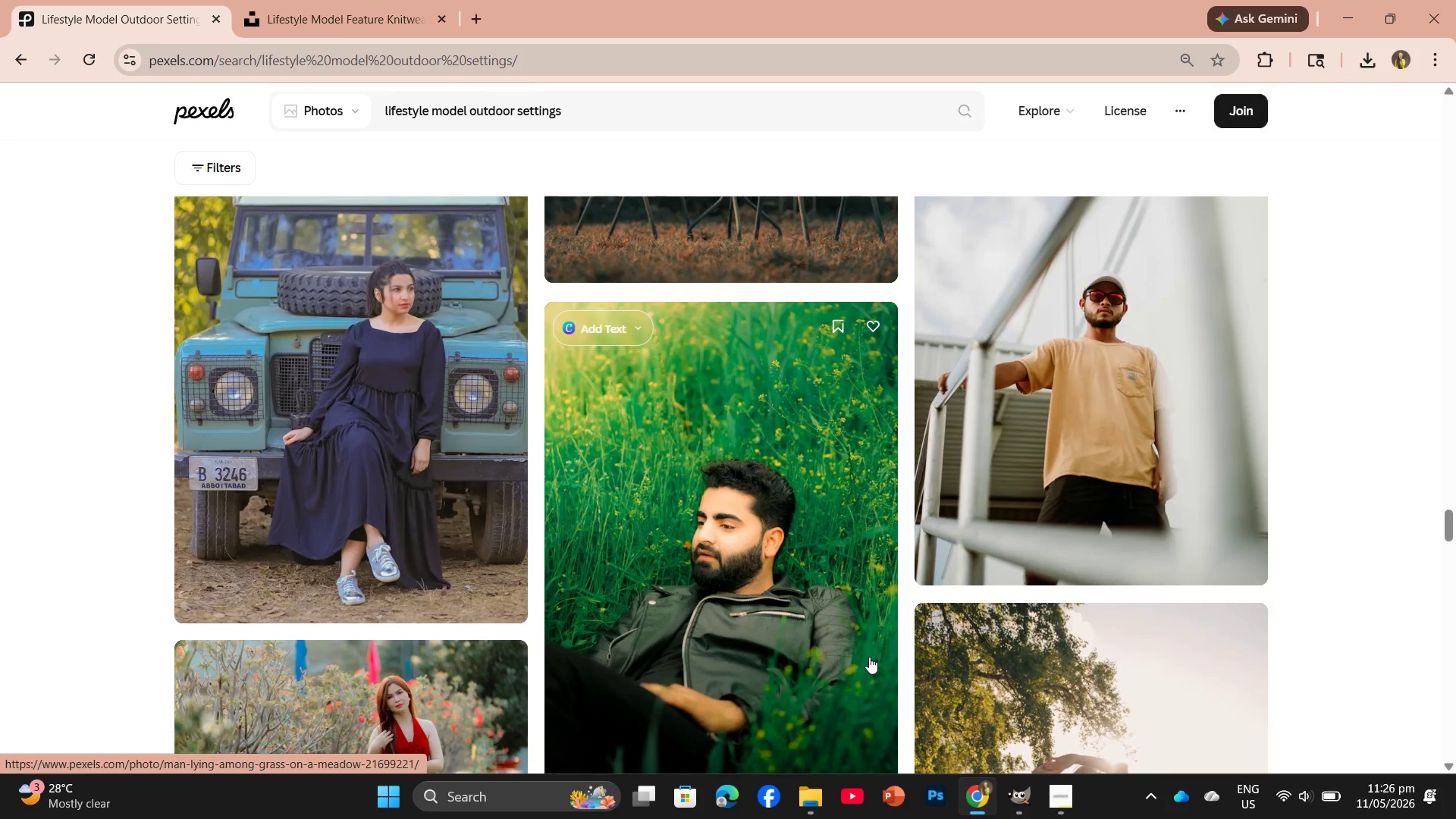 
scroll: coordinate [798, 630], scroll_direction: down, amount: 9.0
 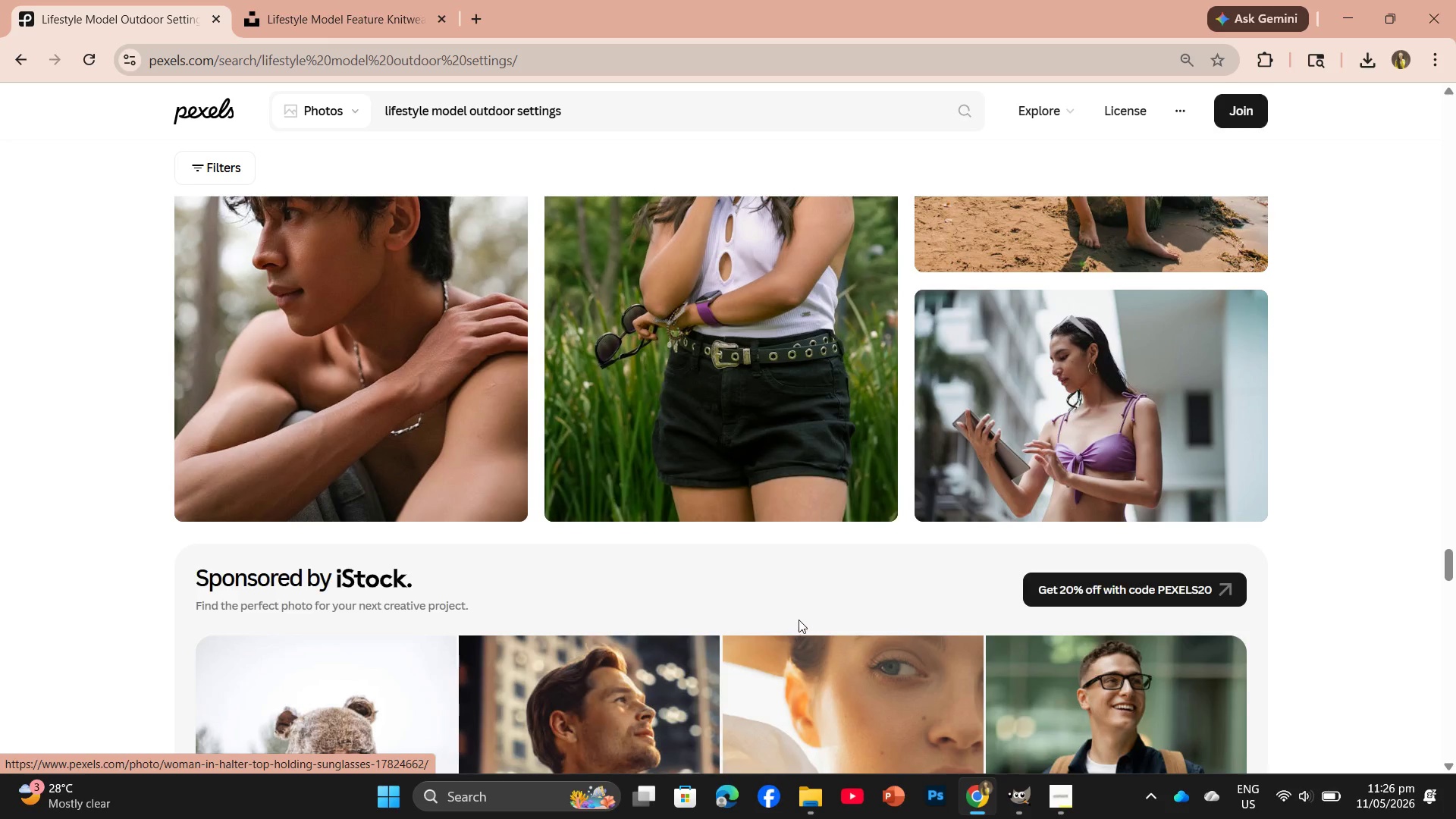 
scroll: coordinate [803, 613], scroll_direction: up, amount: 4.0
 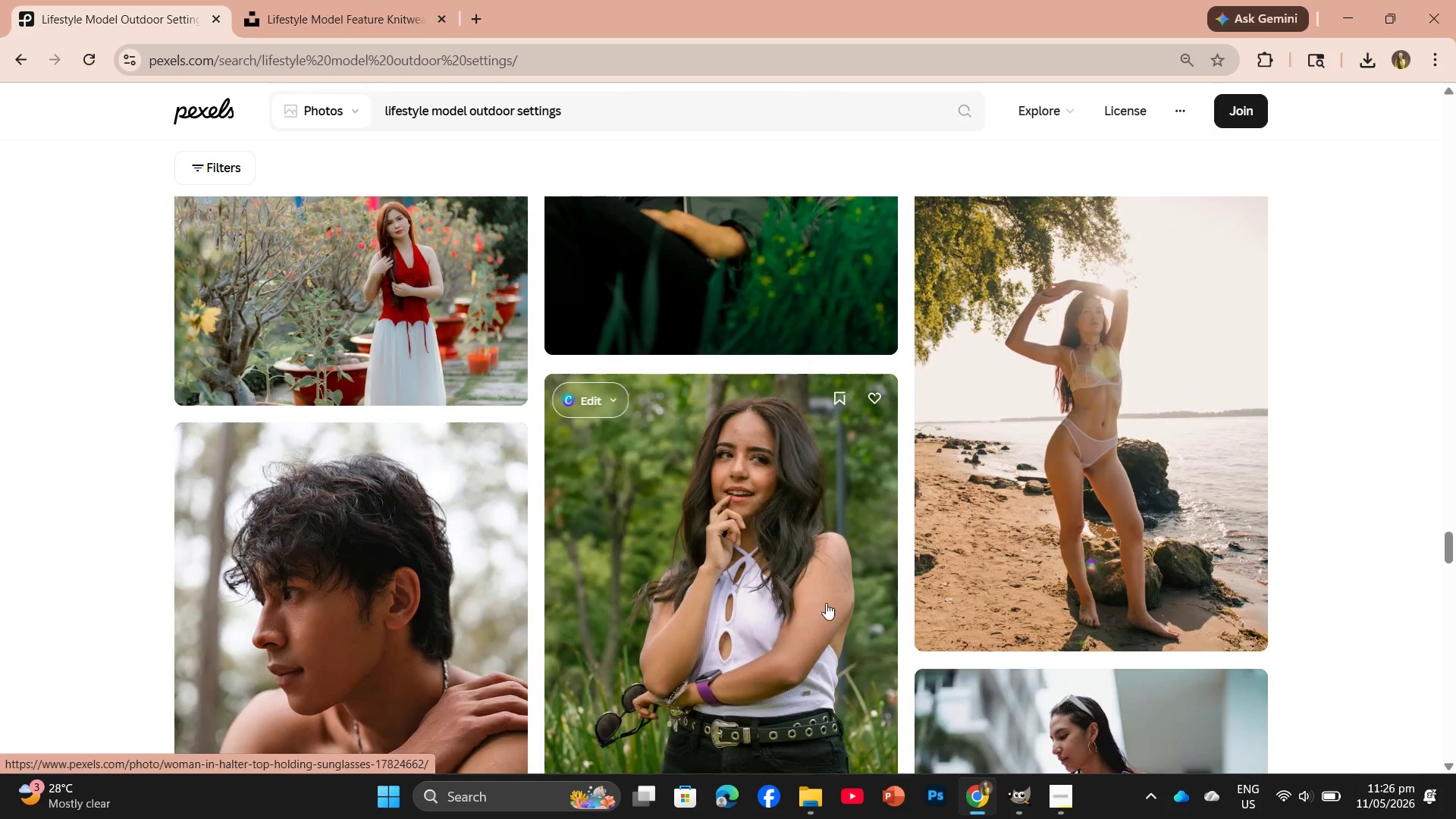 
mouse_move([981, 607])
 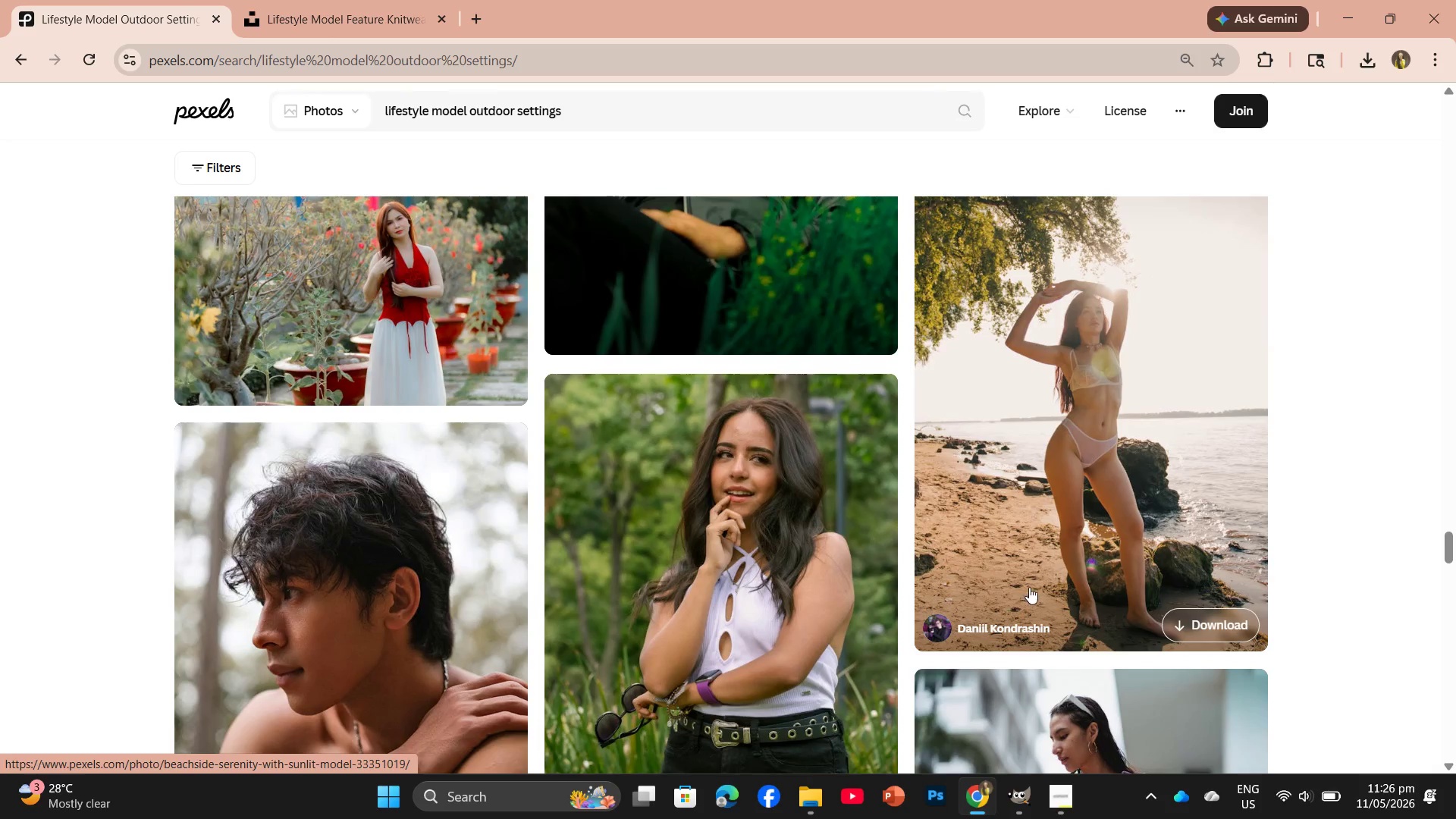 
scroll: coordinate [1024, 594], scroll_direction: up, amount: 21.0
 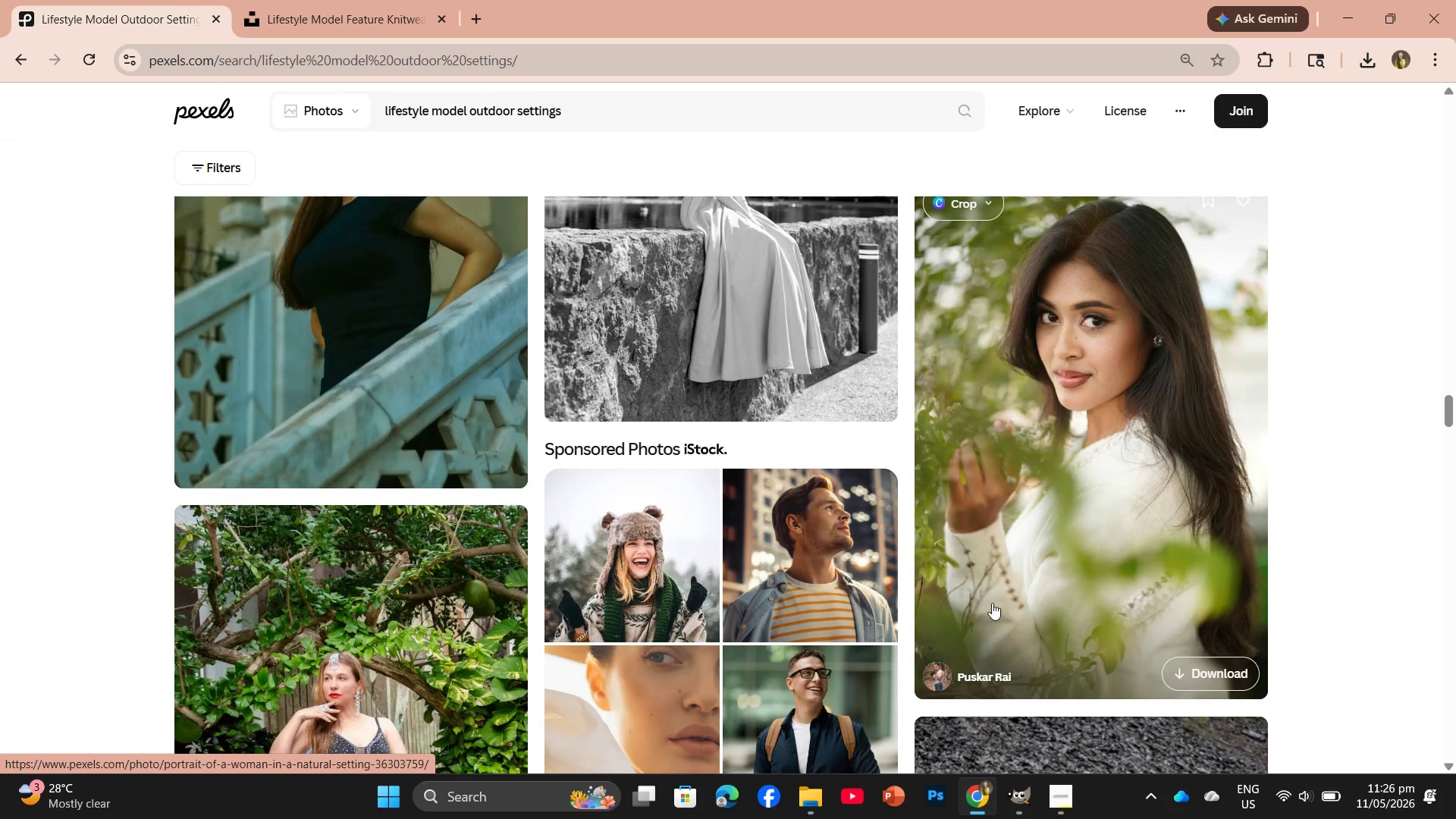 
scroll: coordinate [956, 602], scroll_direction: up, amount: 8.0
 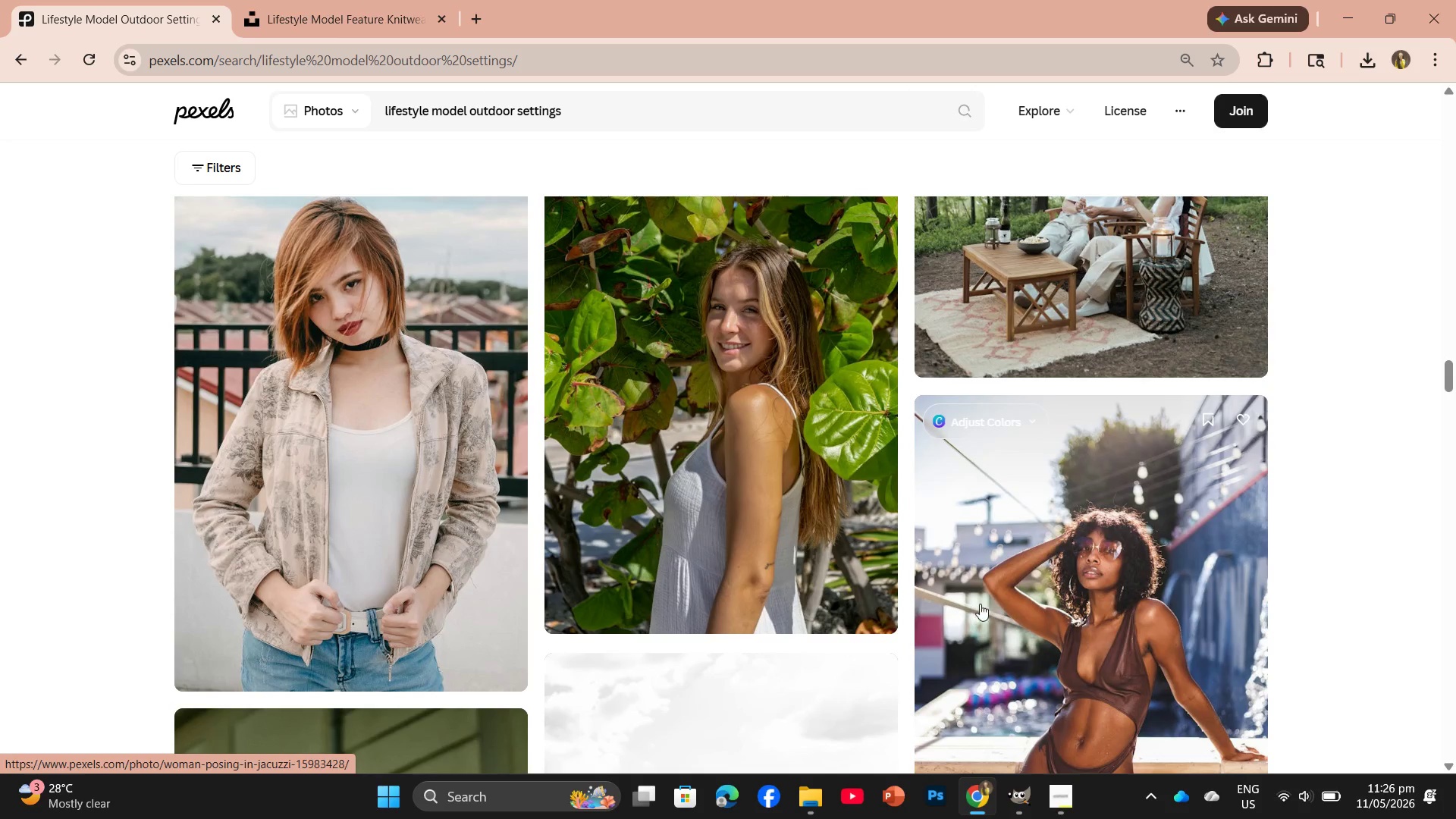 
scroll: coordinate [1040, 610], scroll_direction: down, amount: 2.0
 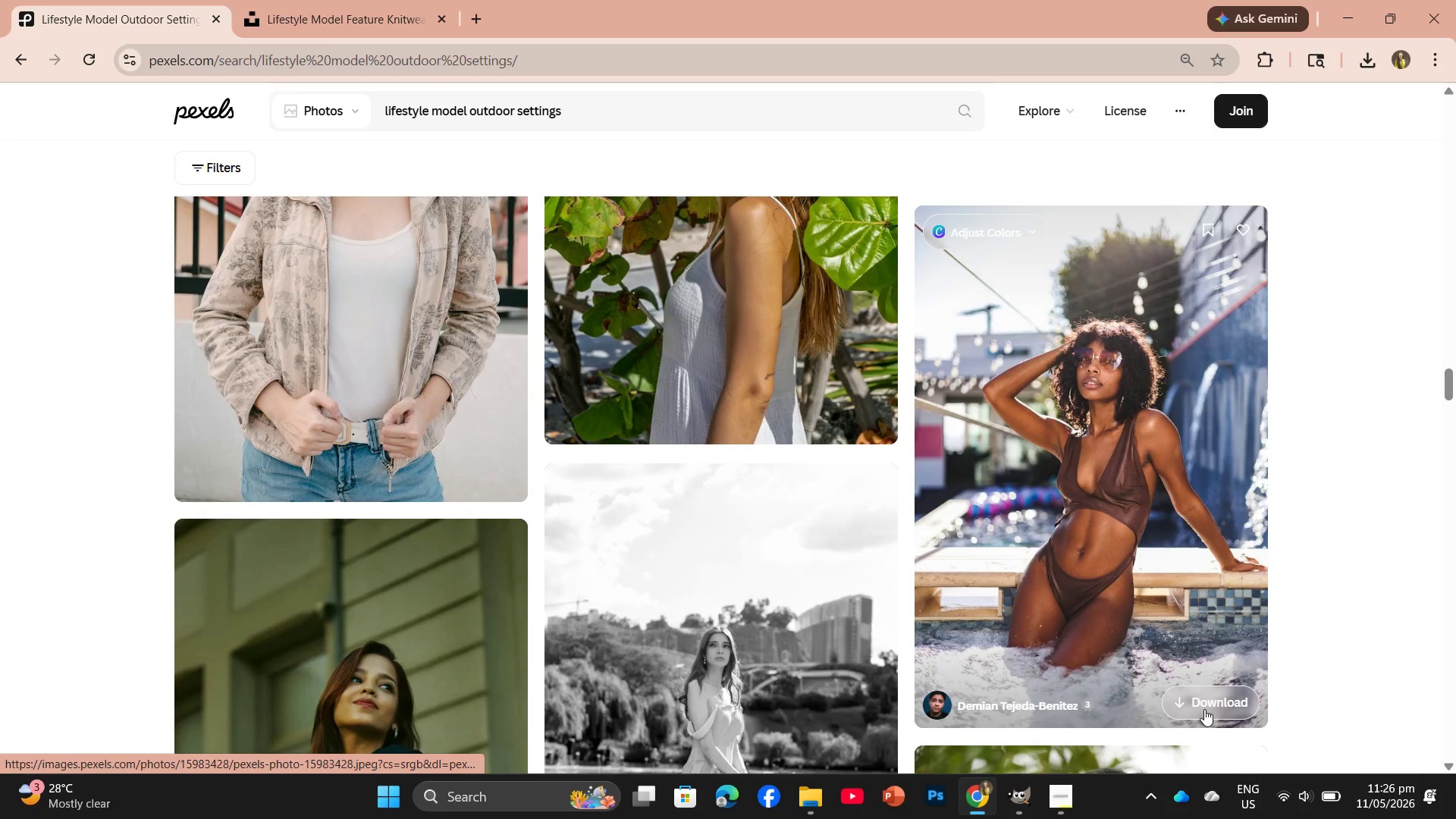 
left_click([1204, 709])
 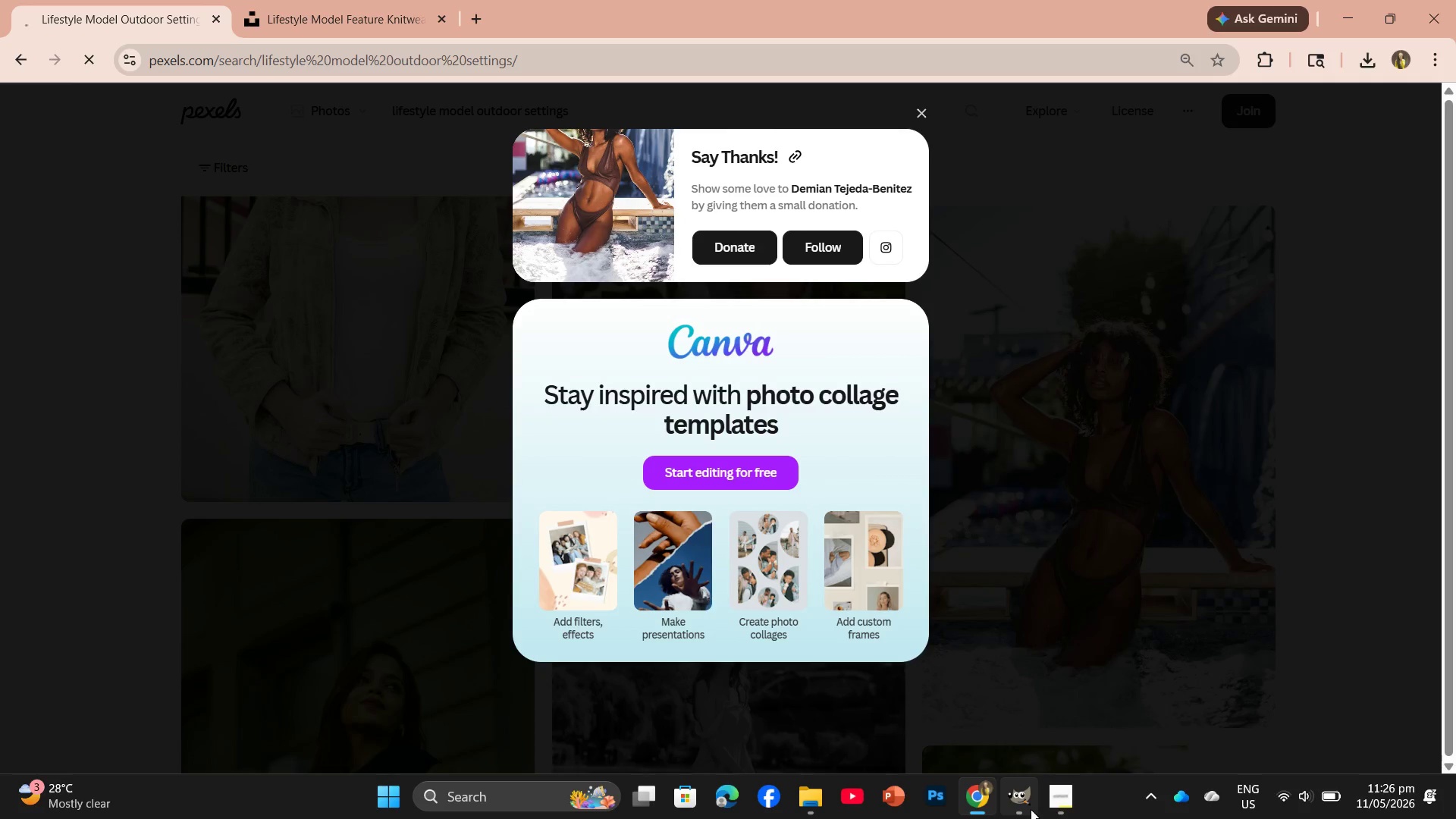 
left_click([1023, 755])
 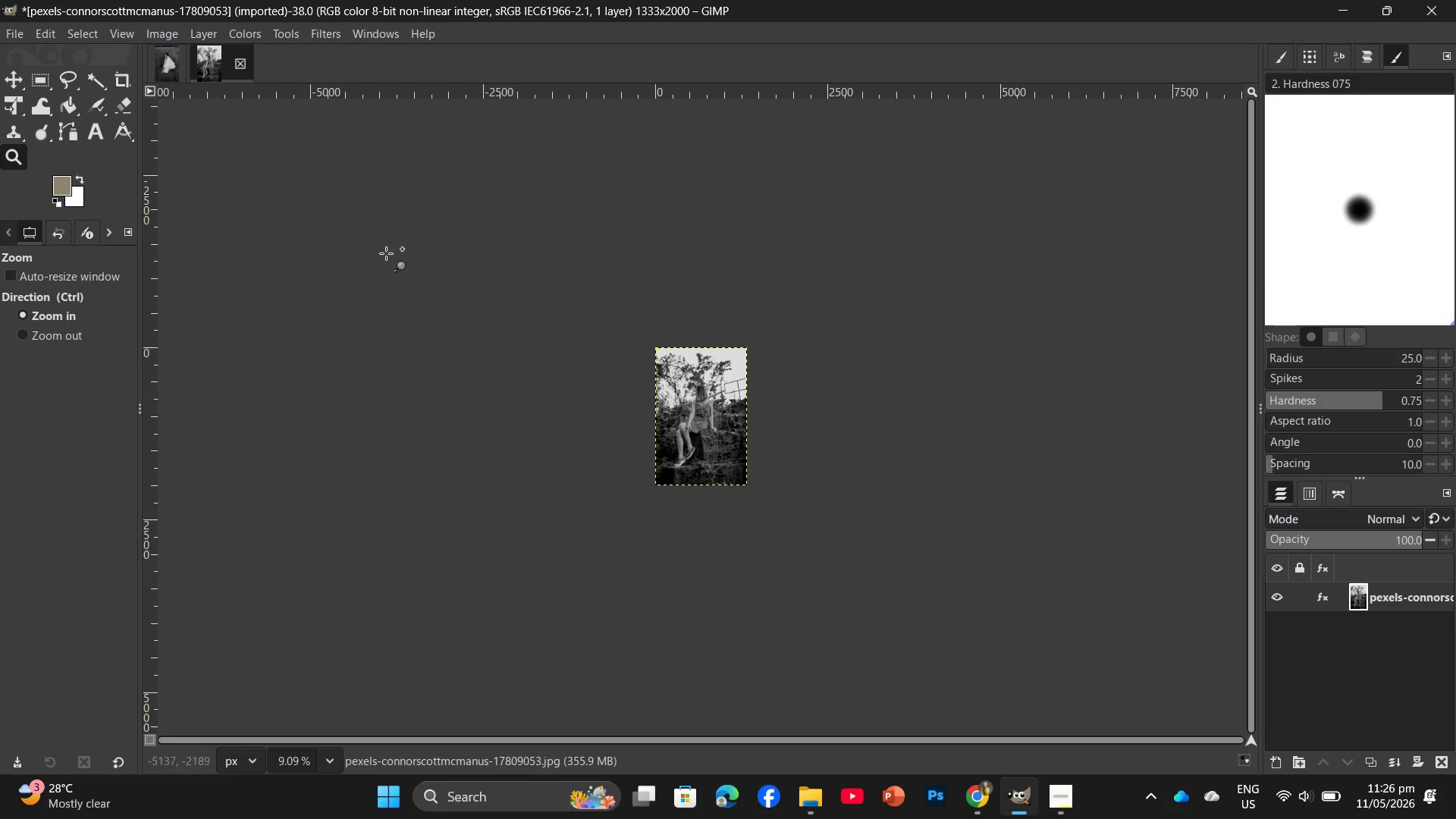 
hold_key(key=ControlLeft, duration=0.95)
 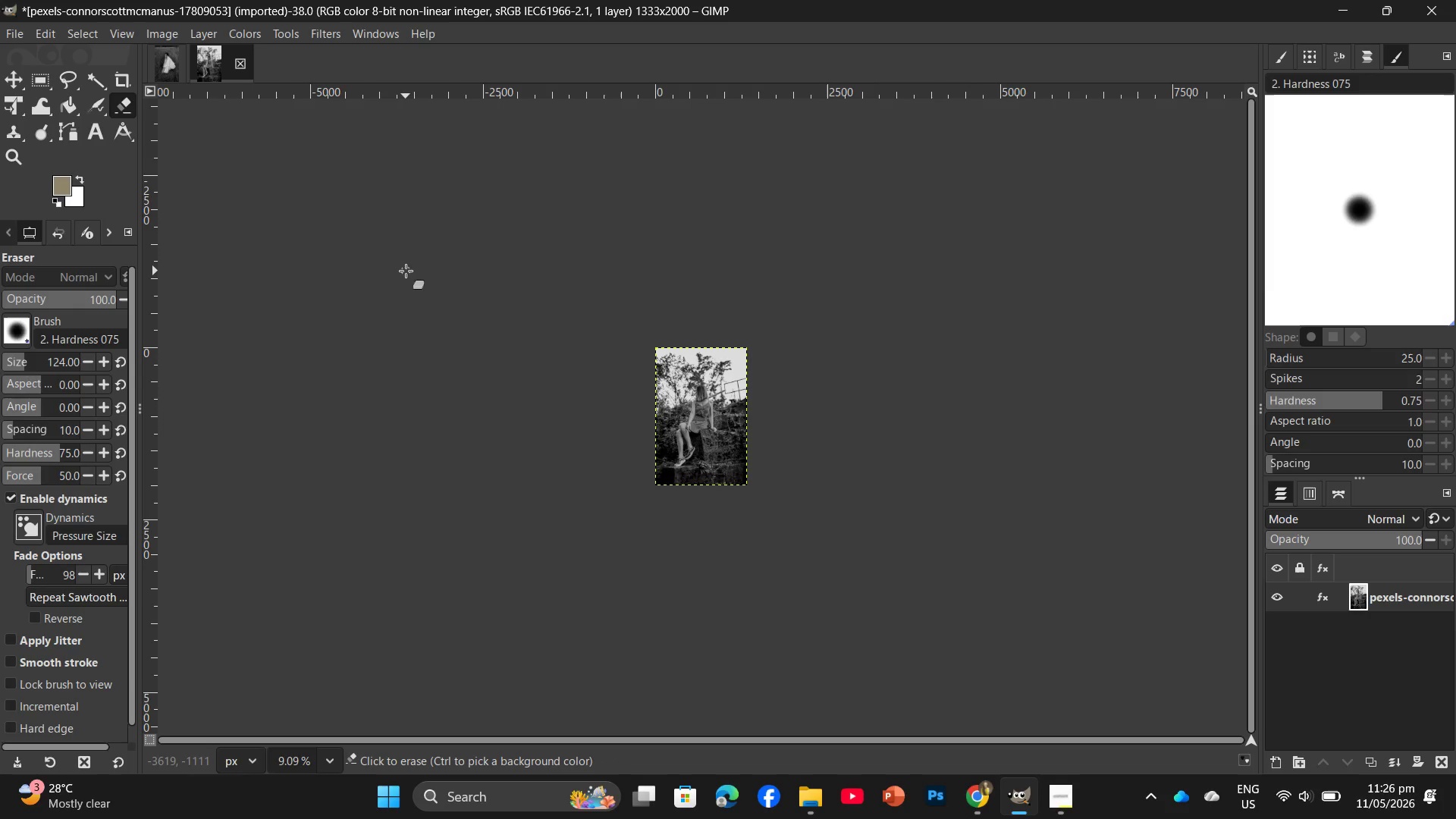 
key(Control+Shift+ShiftLeft)
 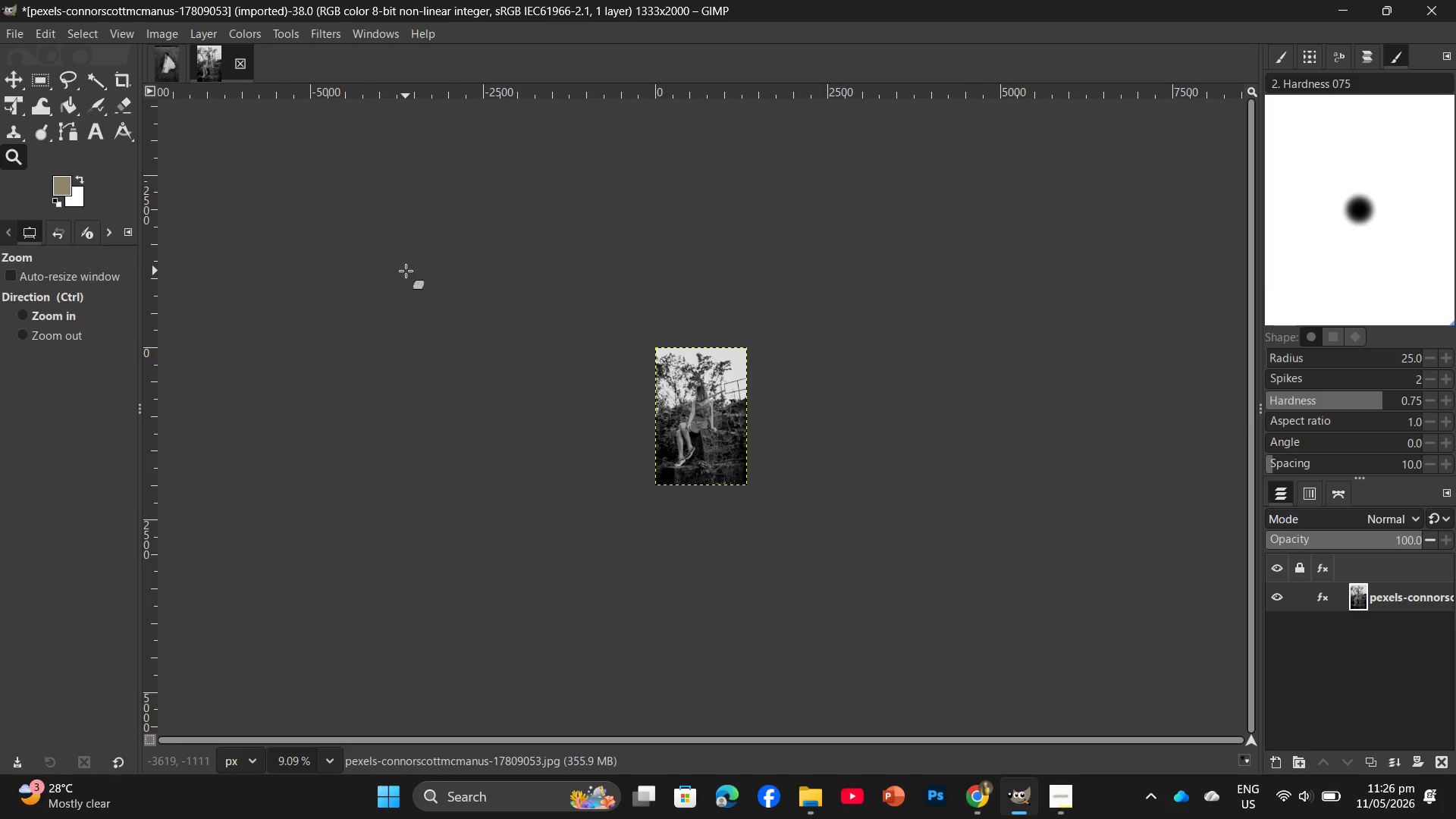 
key(Shift+E)
 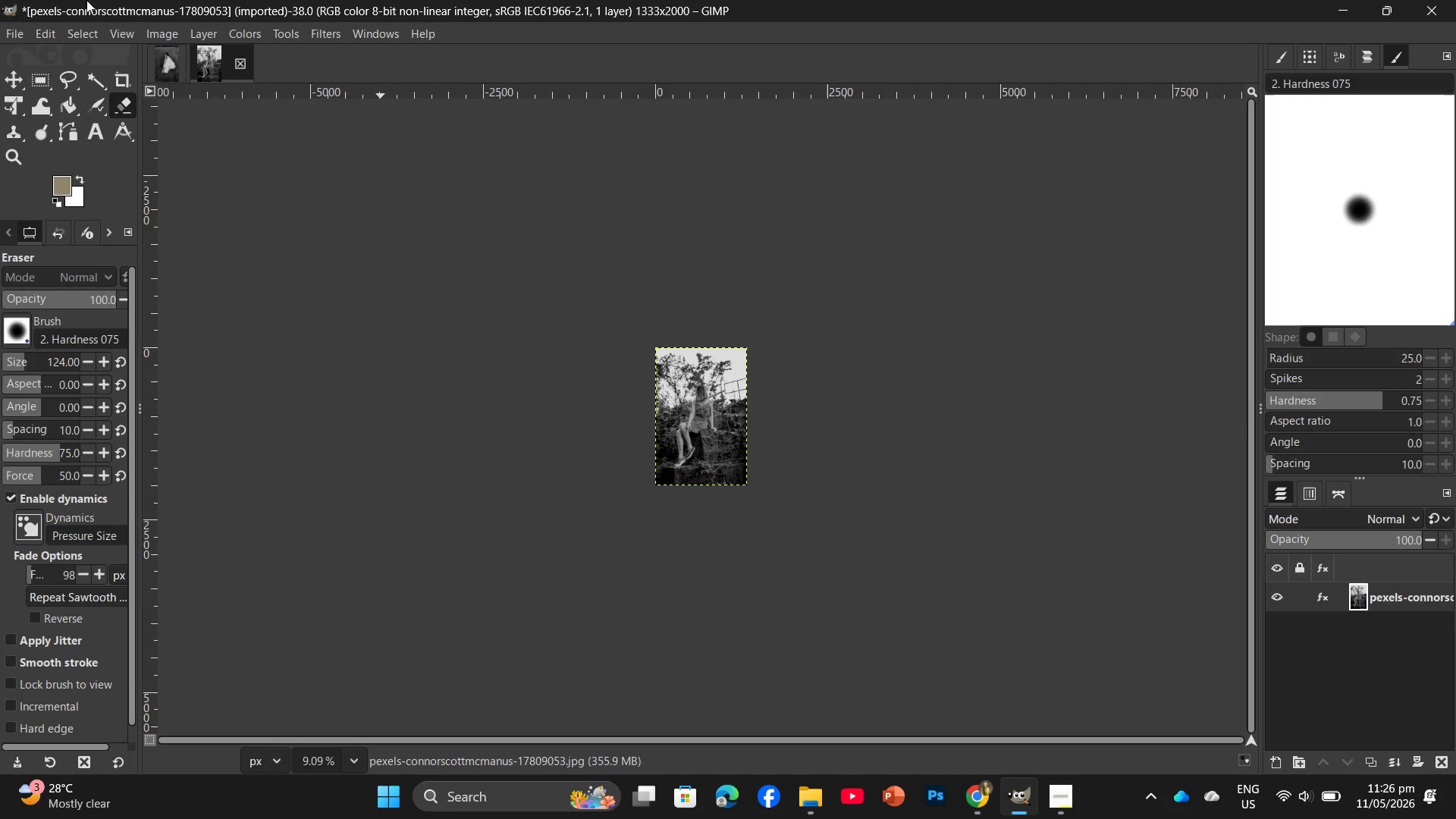 
left_click([6, 35])
 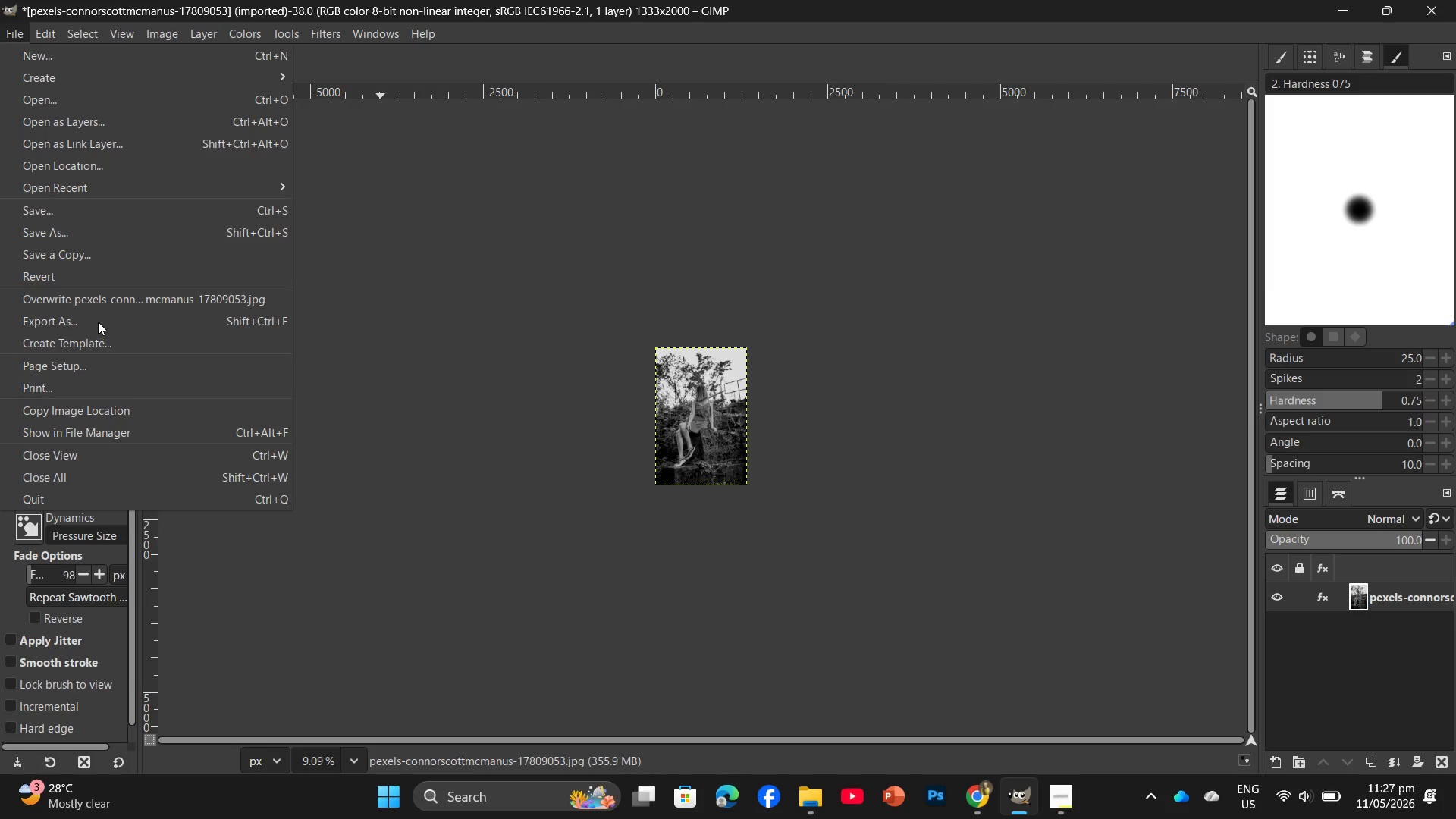 
left_click([98, 322])
 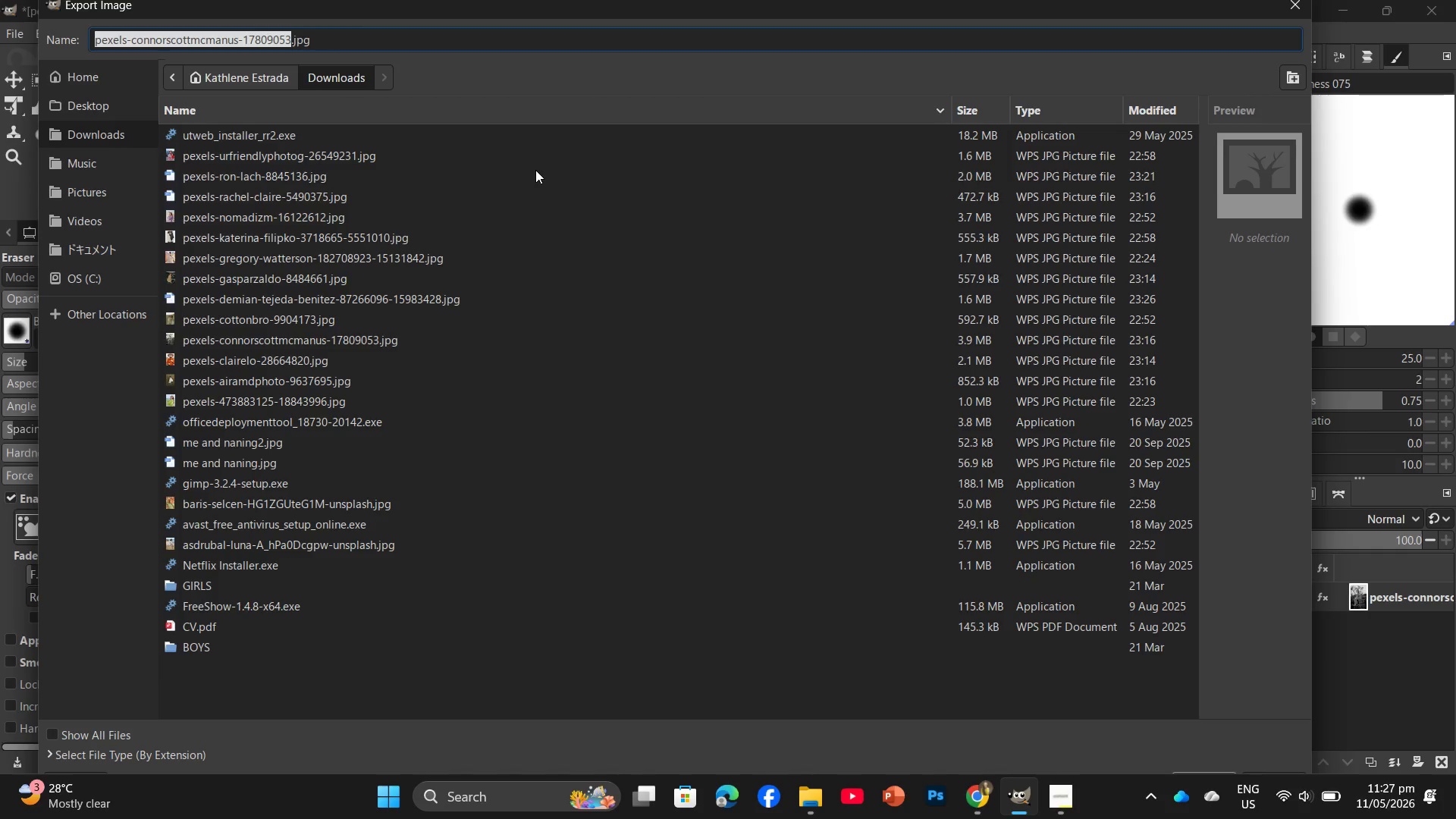 
left_click([69, 102])
 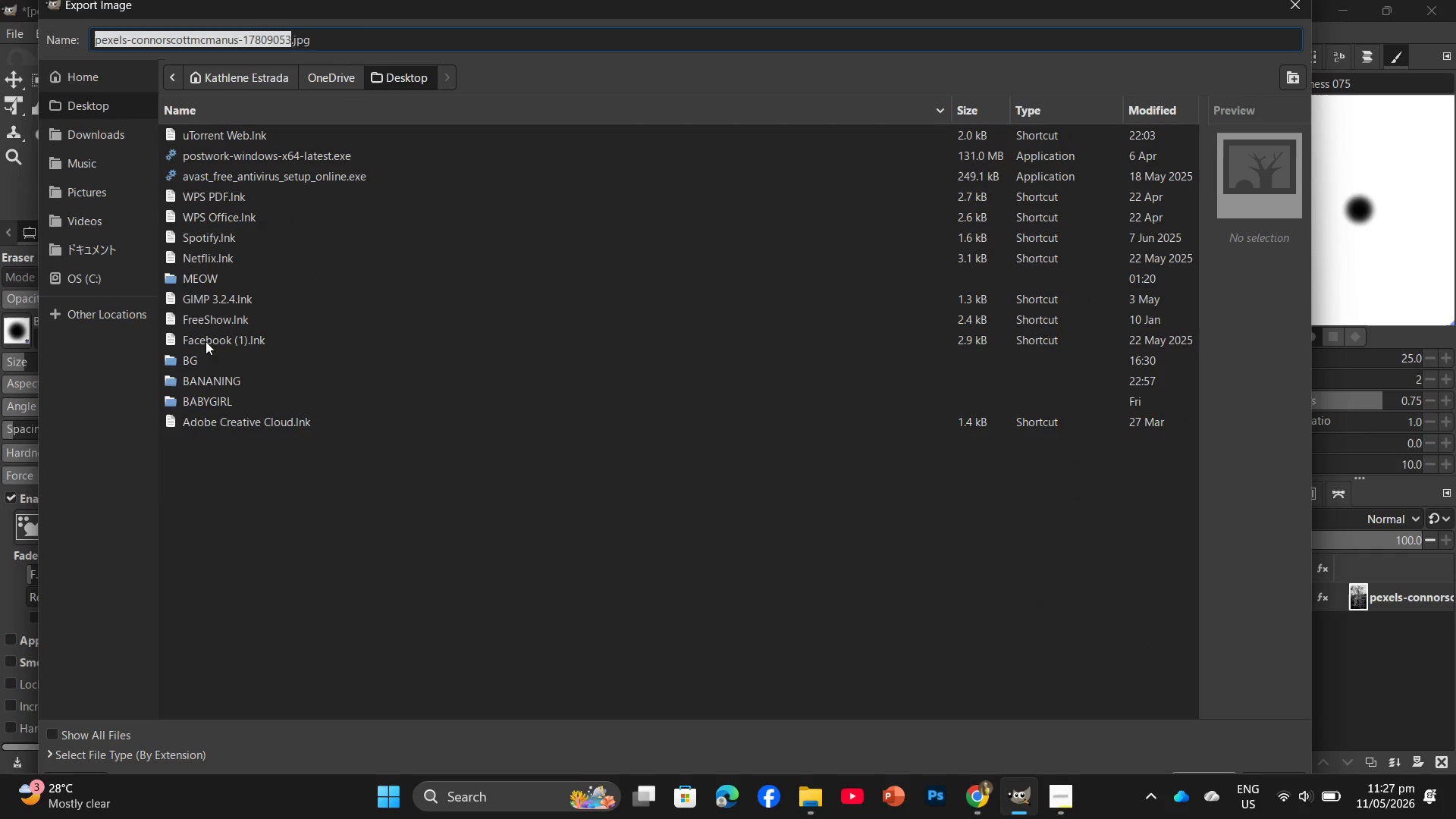 
left_click_drag(start_coordinate=[202, 378], to_coordinate=[202, 384])
 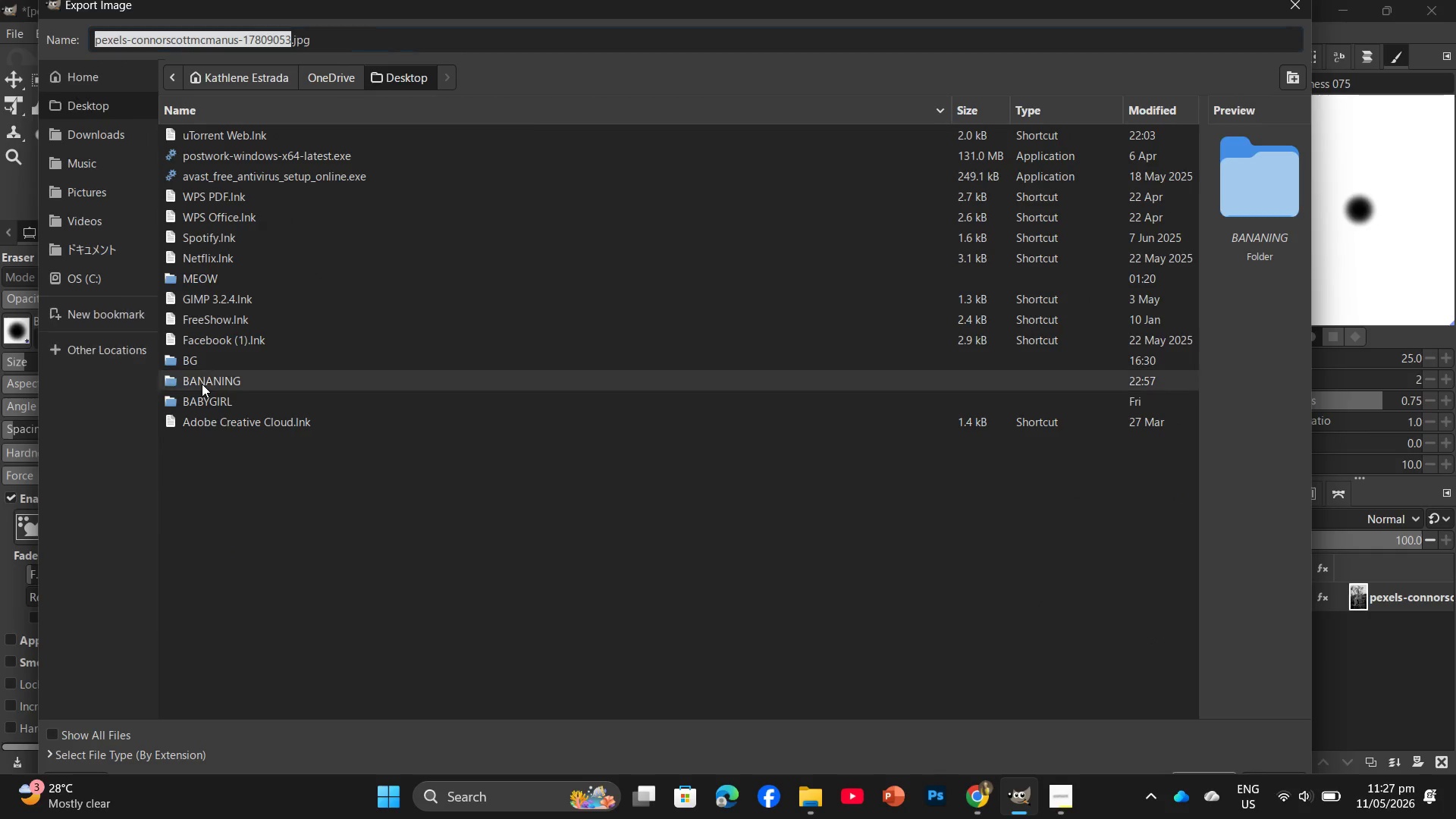 
double_click([202, 384])
 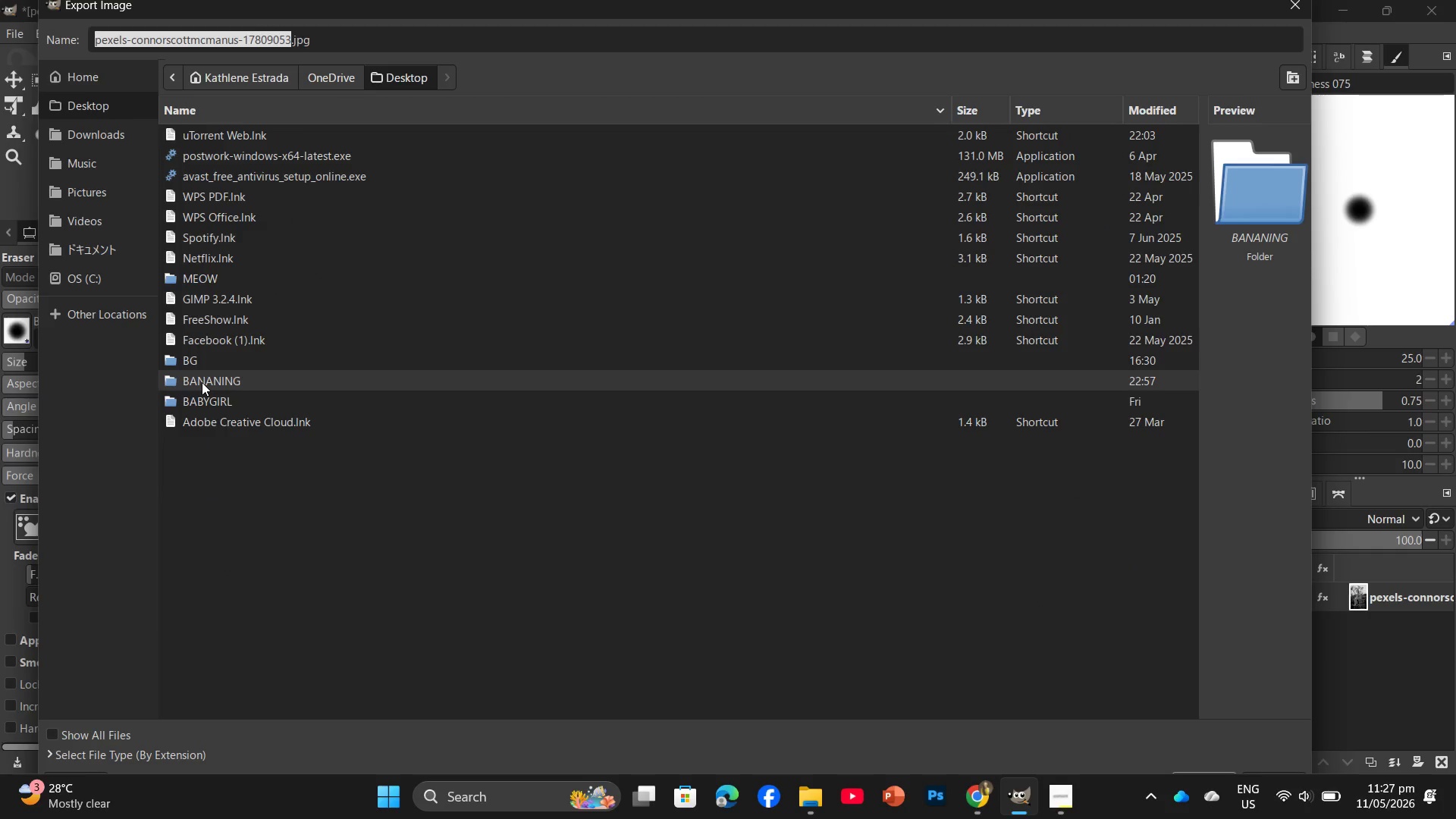 
double_click([202, 382])
 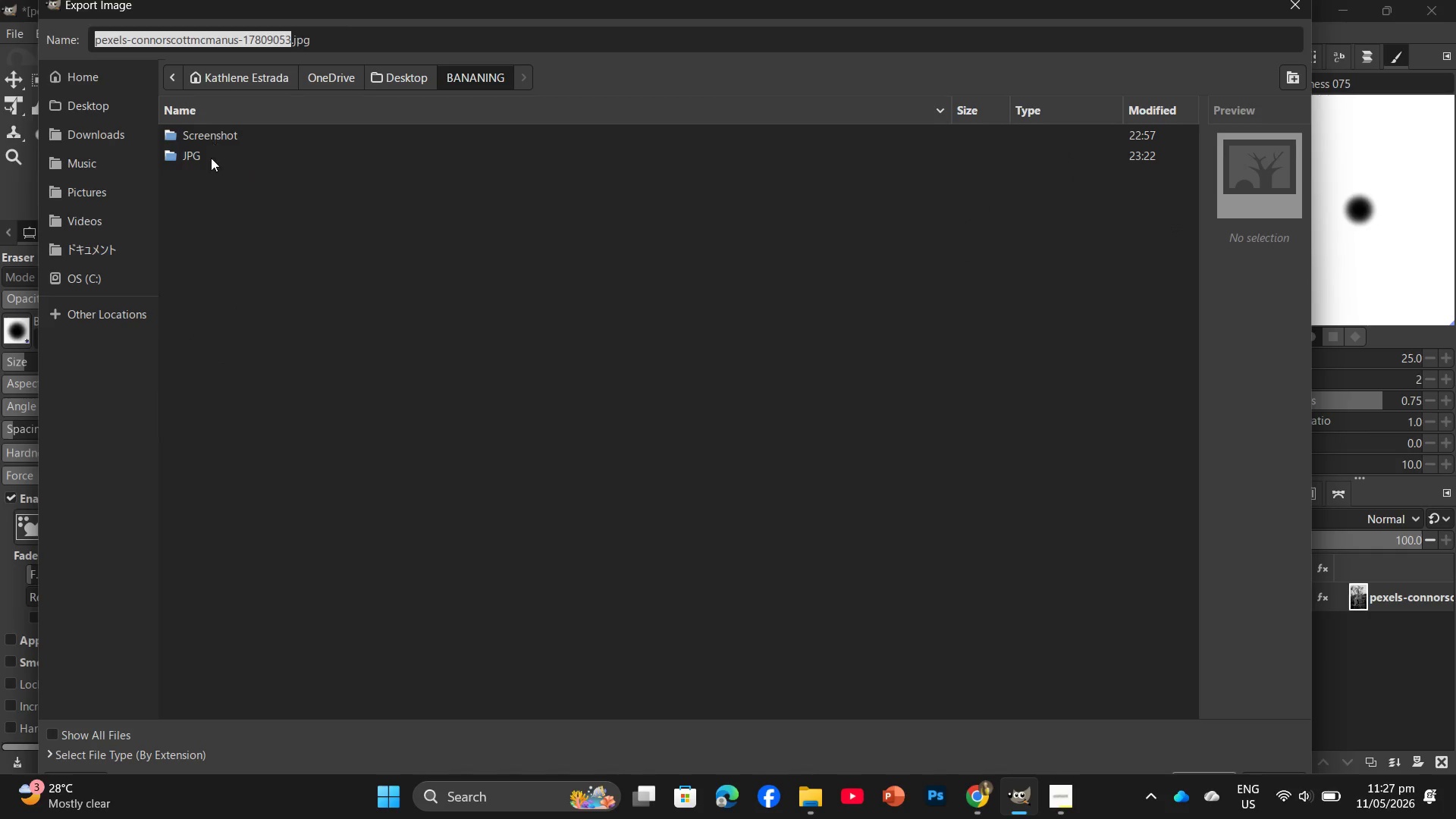 
double_click([211, 159])
 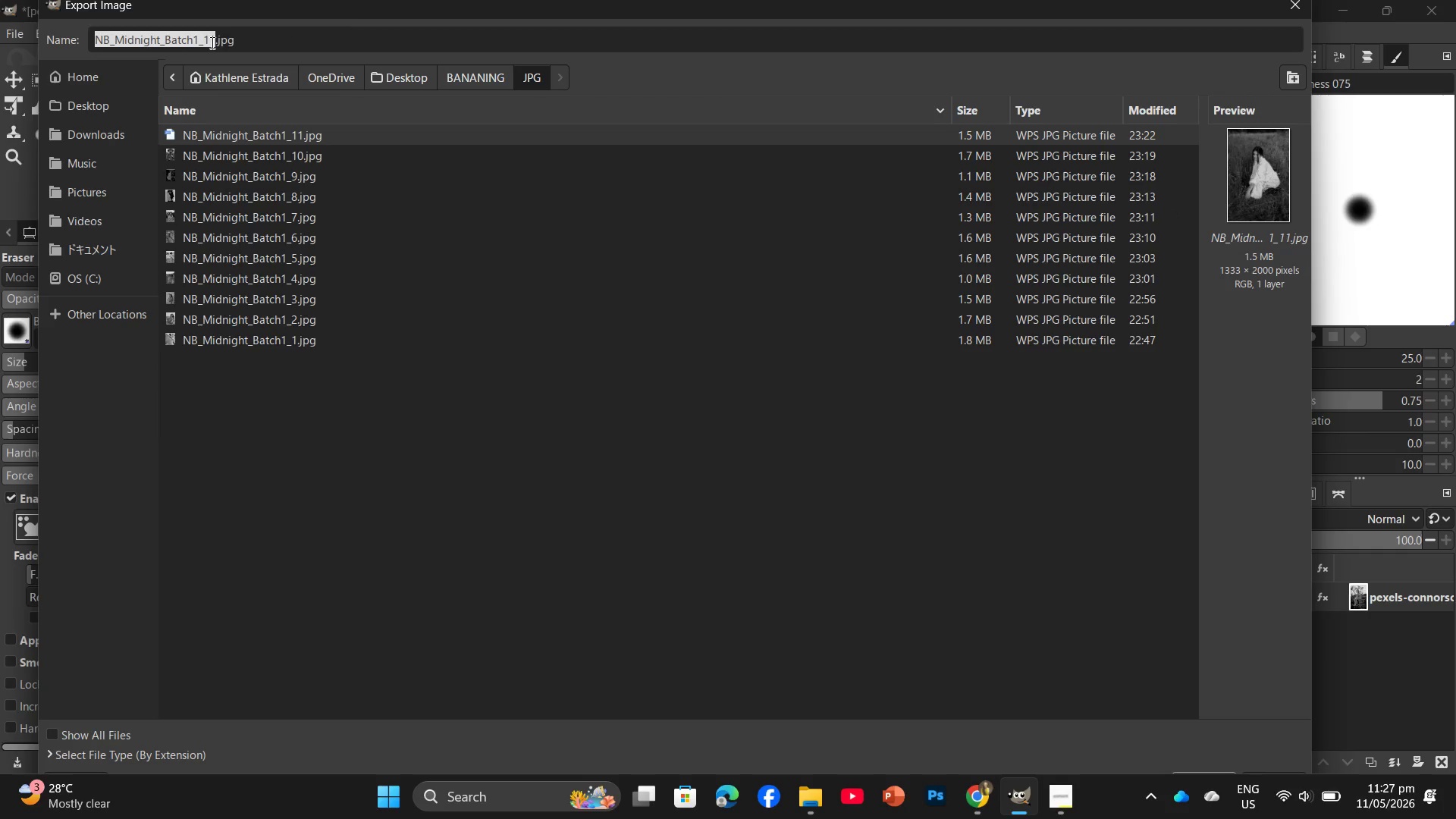 
left_click([212, 41])
 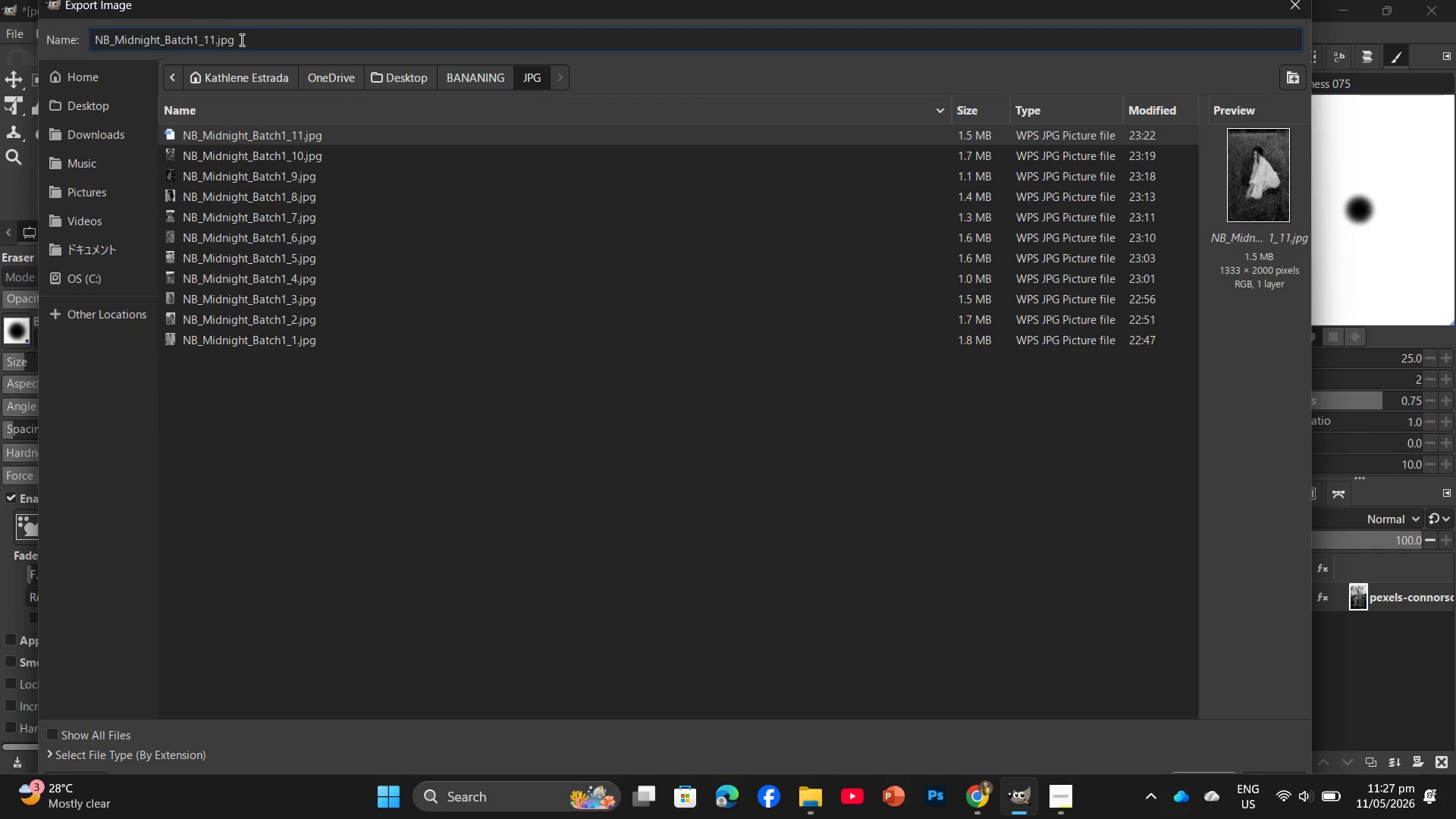 
key(Backspace)
 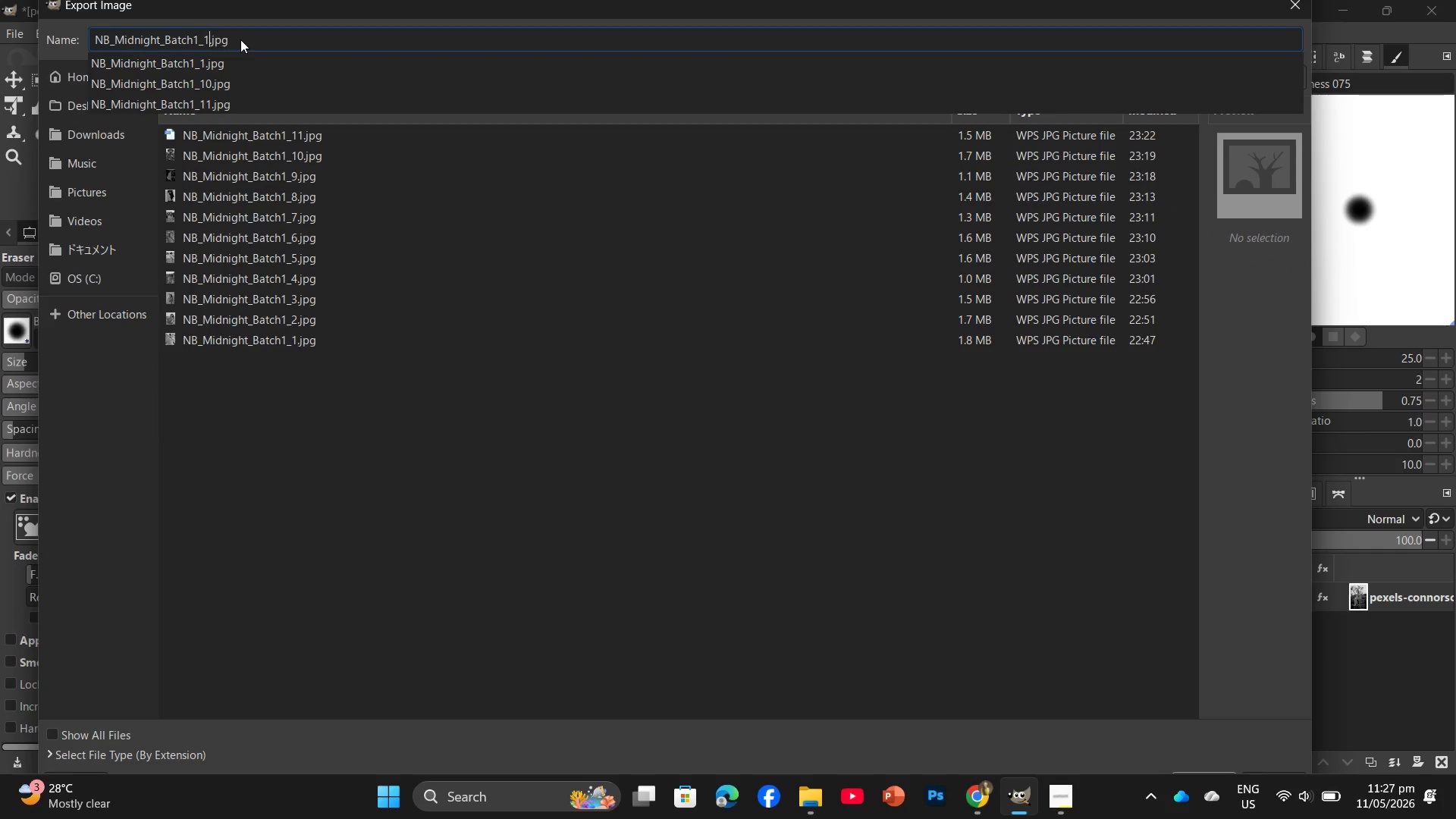 
key(Numpad2)
 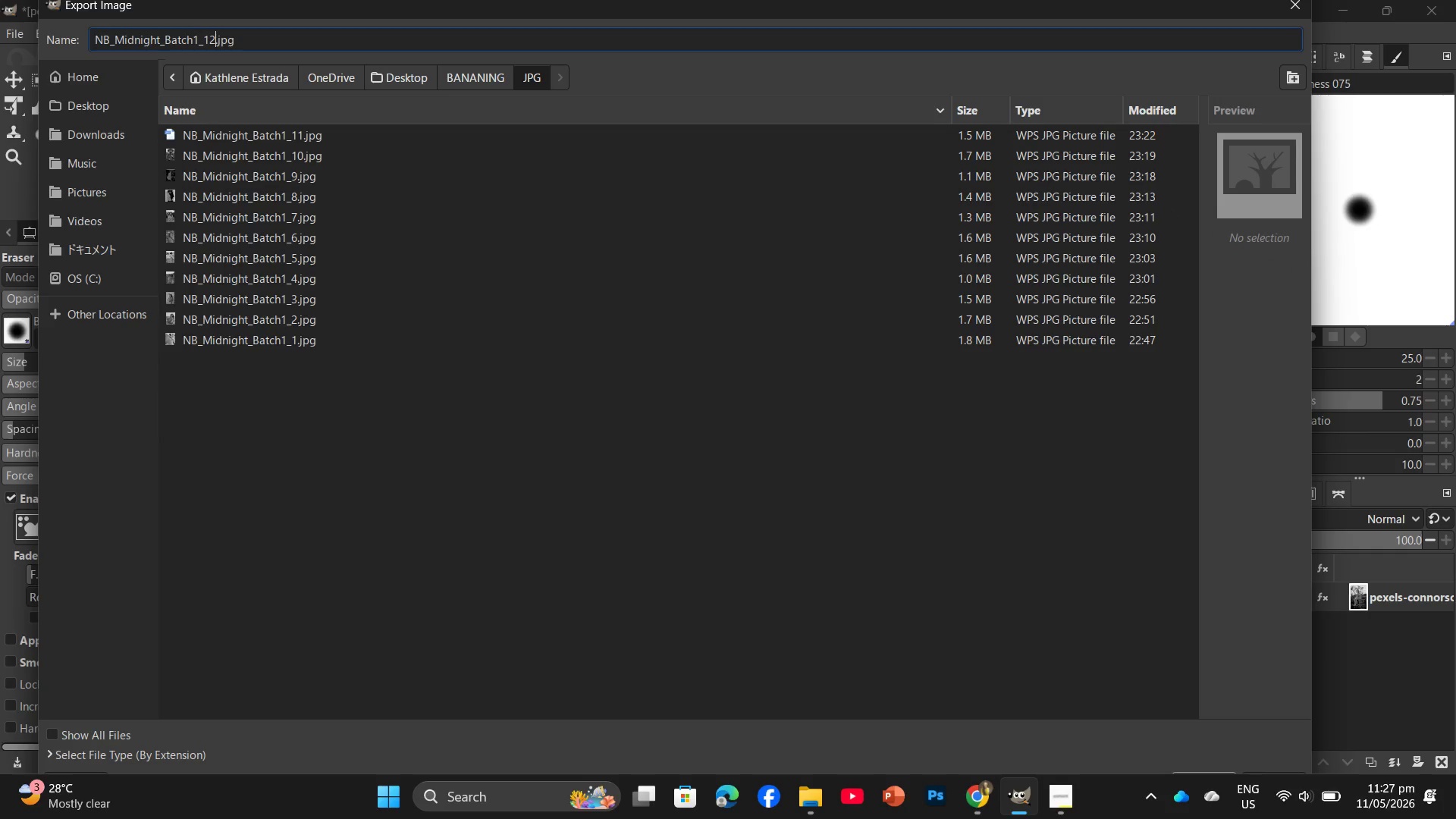 
key(Enter)
 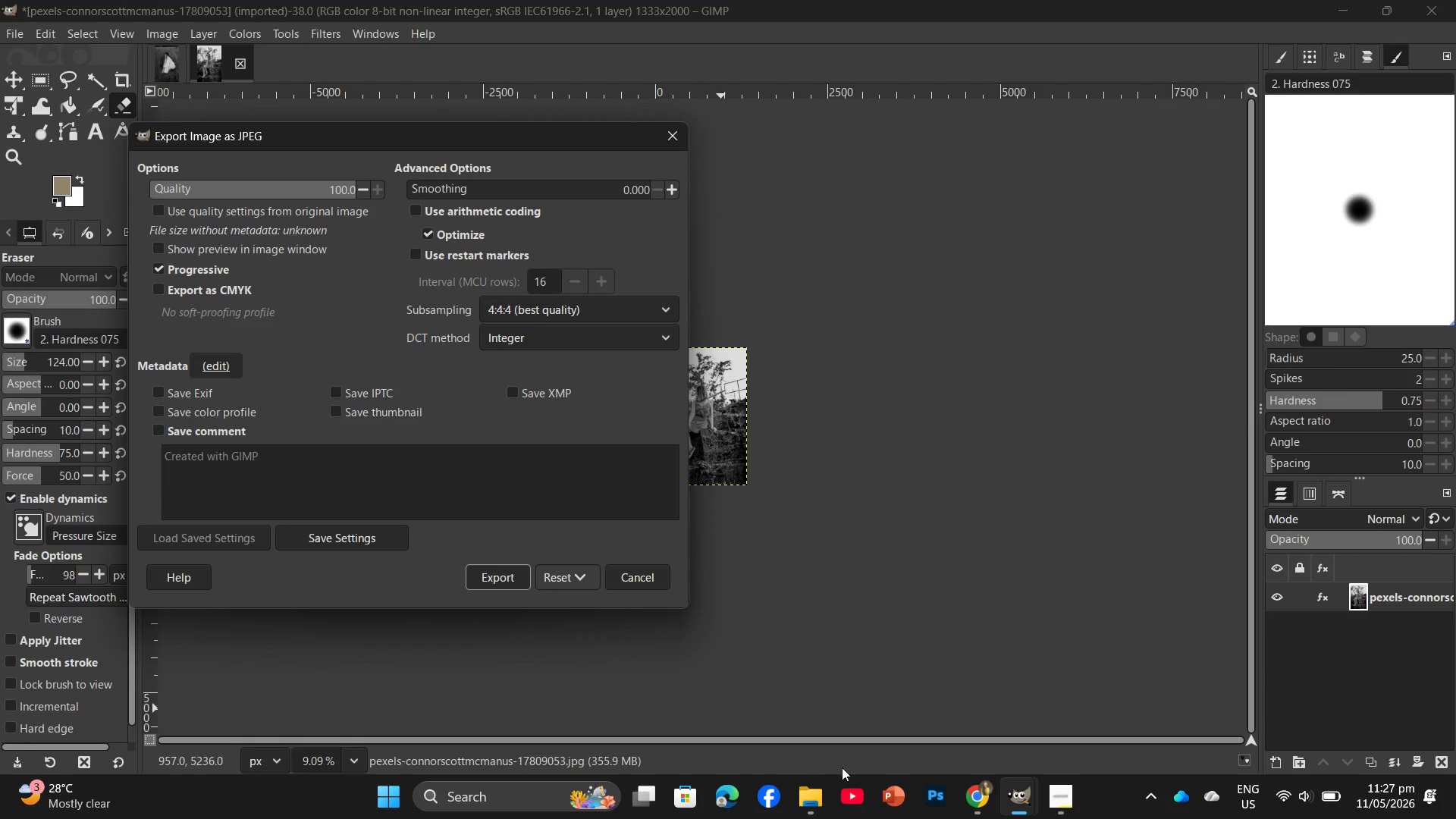 
left_click([470, 576])
 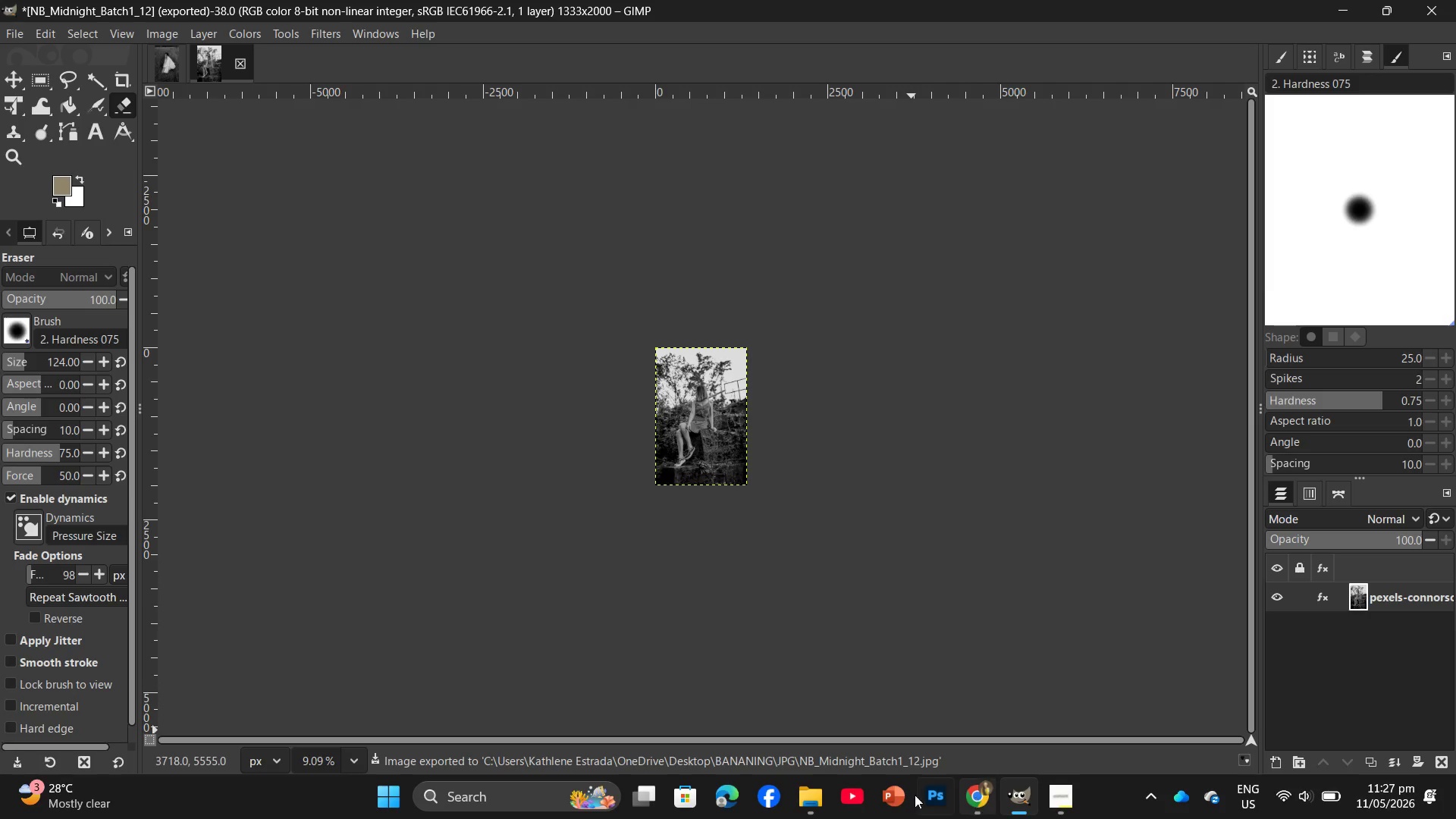 
left_click([795, 688])
 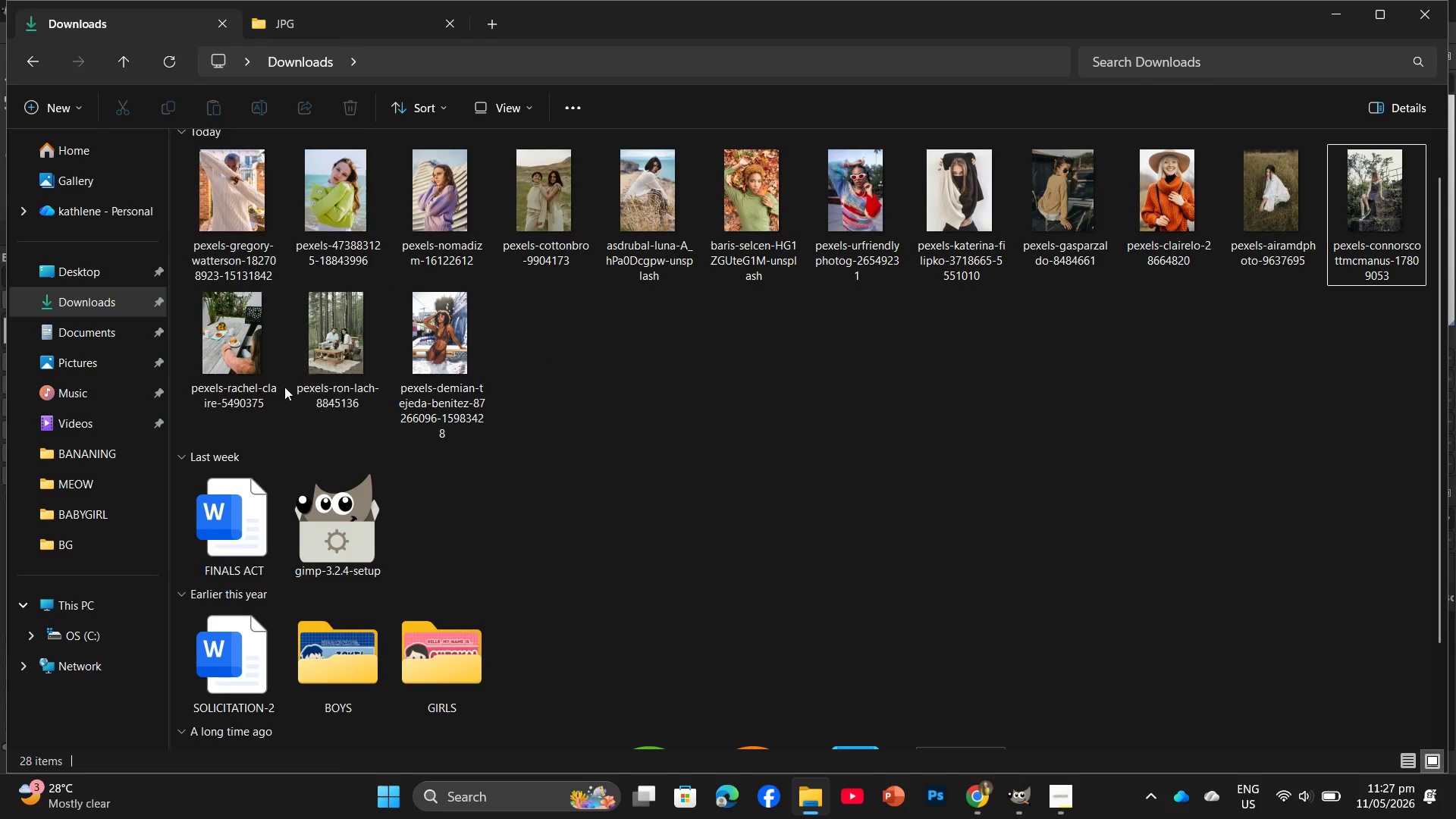 
left_click_drag(start_coordinate=[222, 394], to_coordinate=[278, 61])
 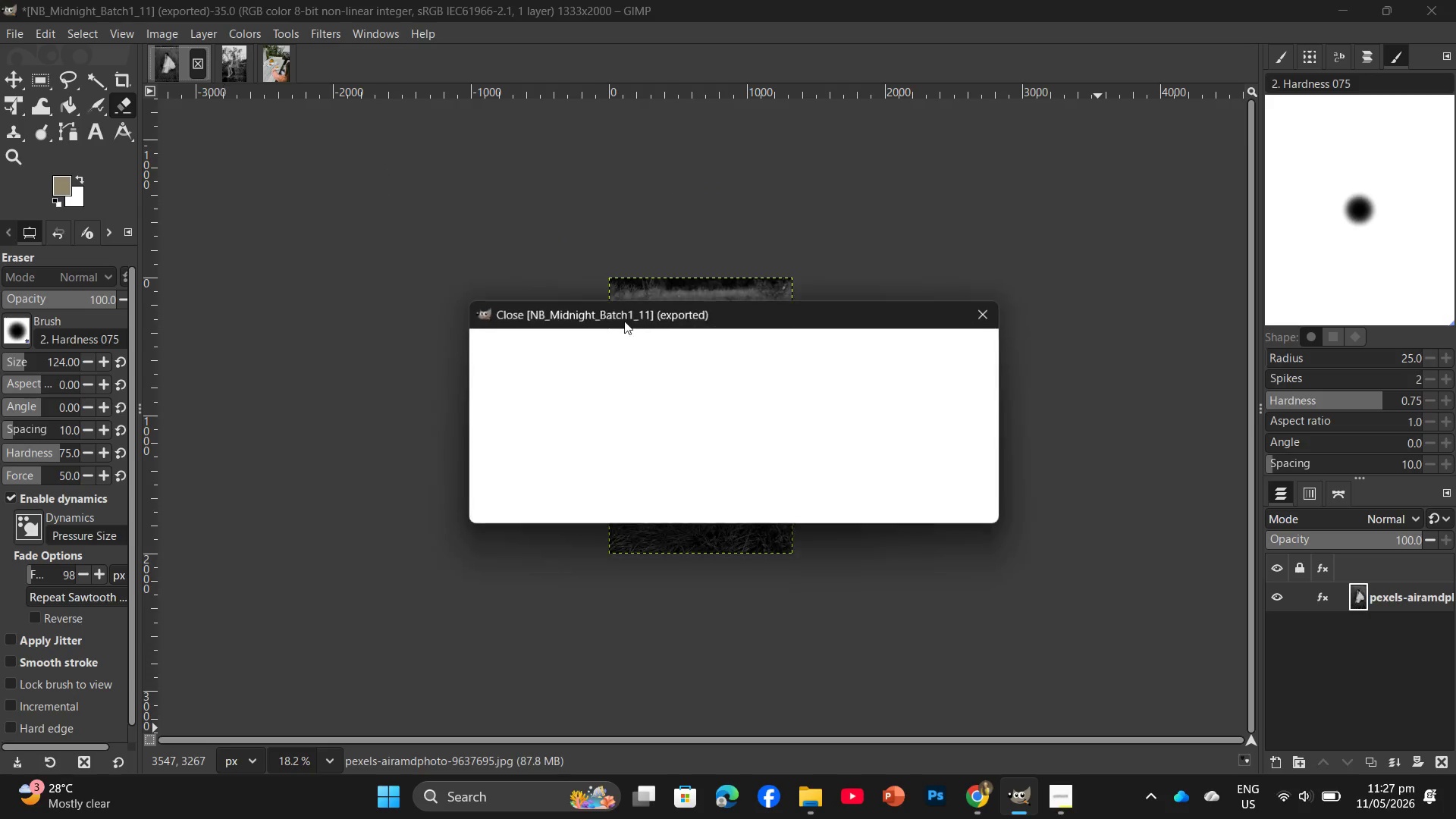 
left_click([789, 498])
 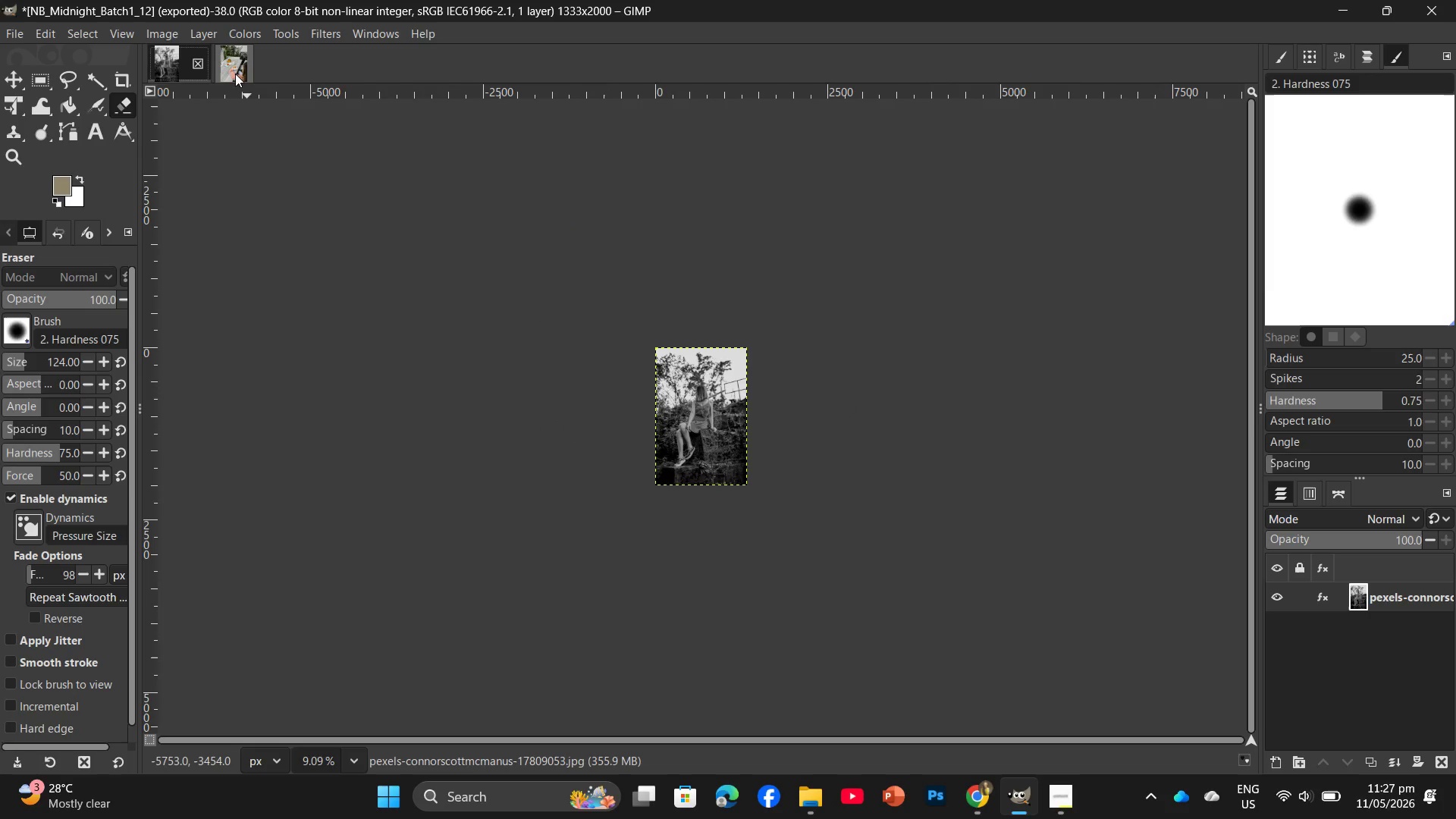 
left_click([193, 61])
 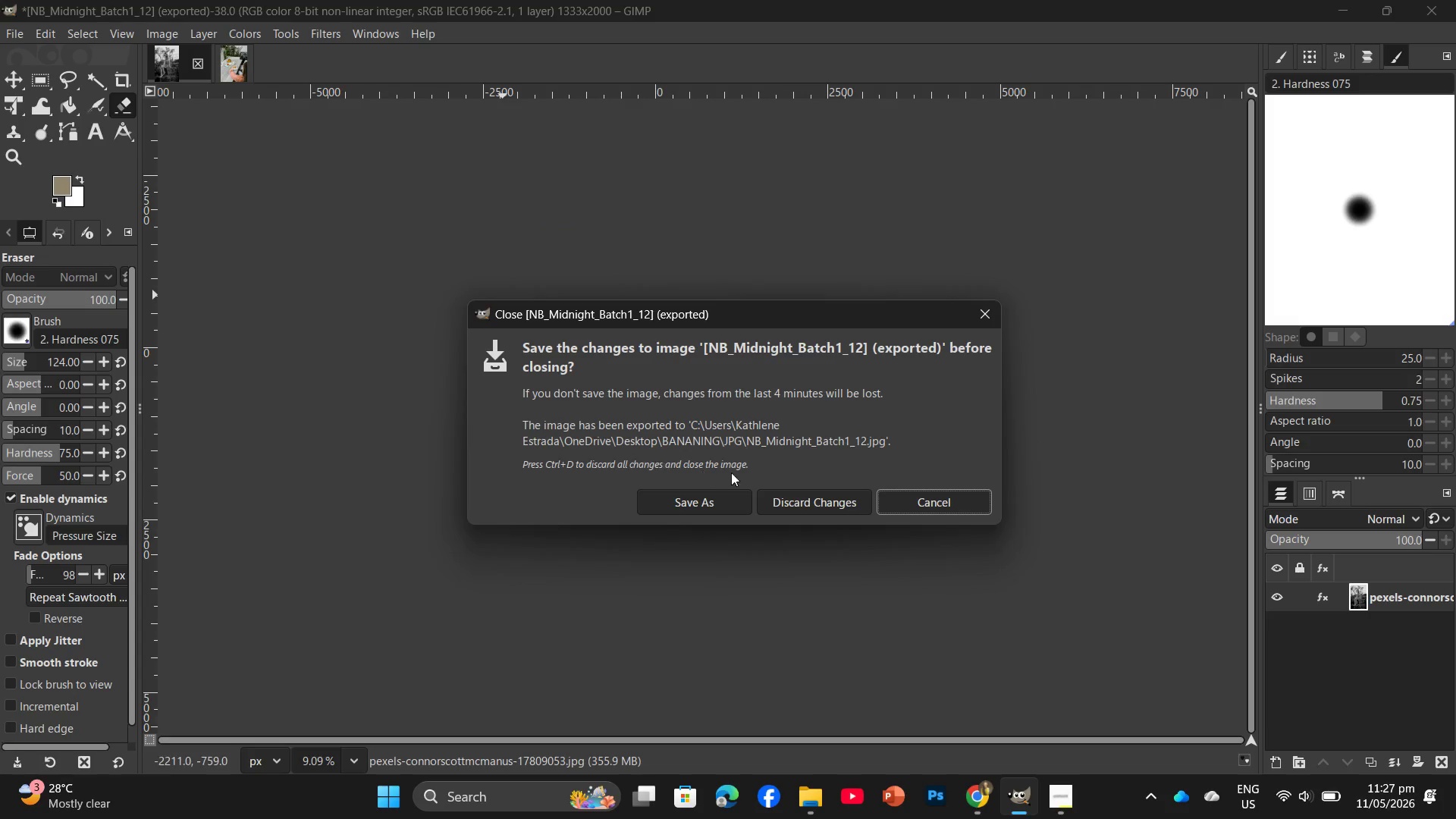 
left_click([807, 500])
 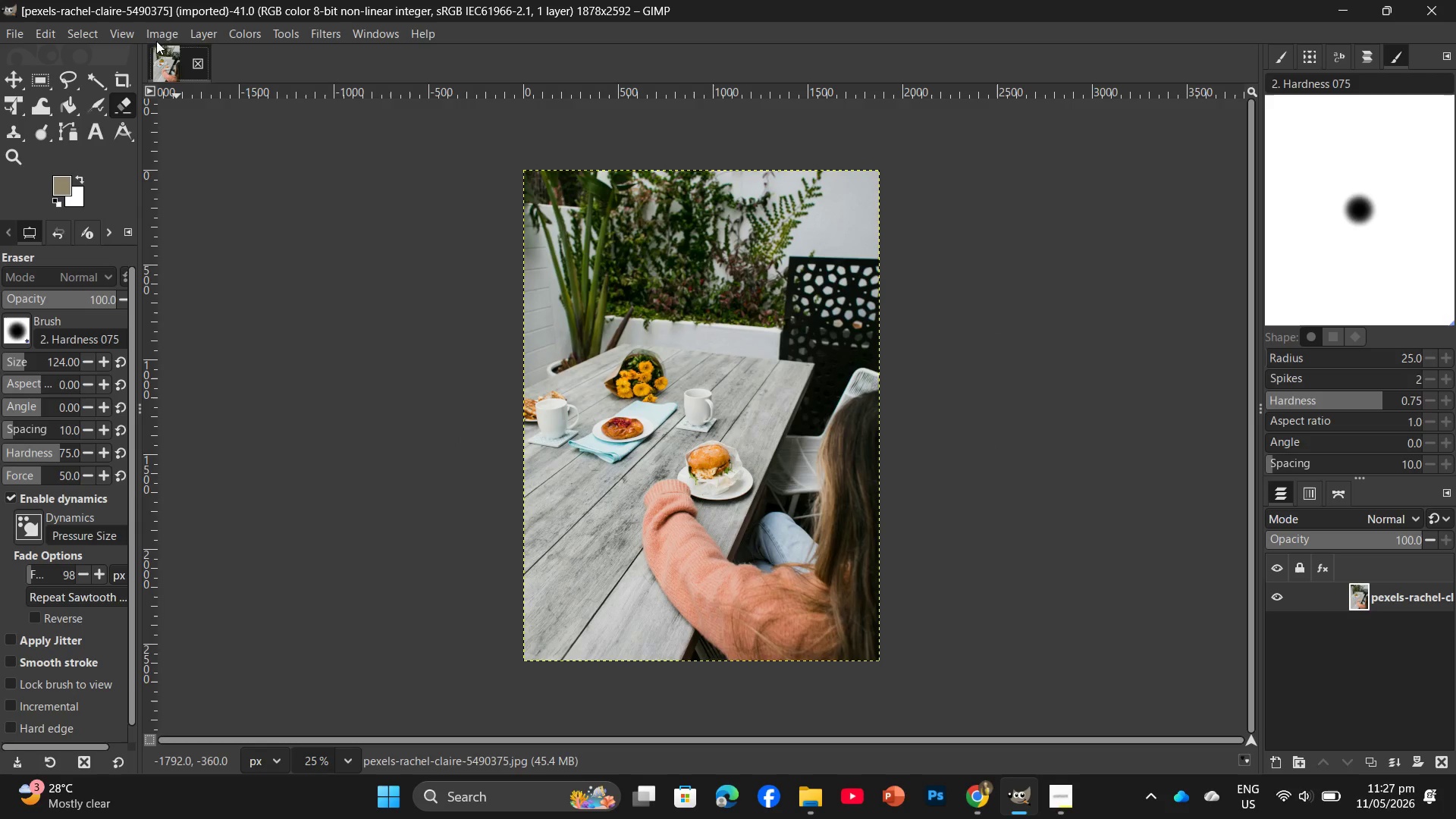 
left_click([244, 34])
 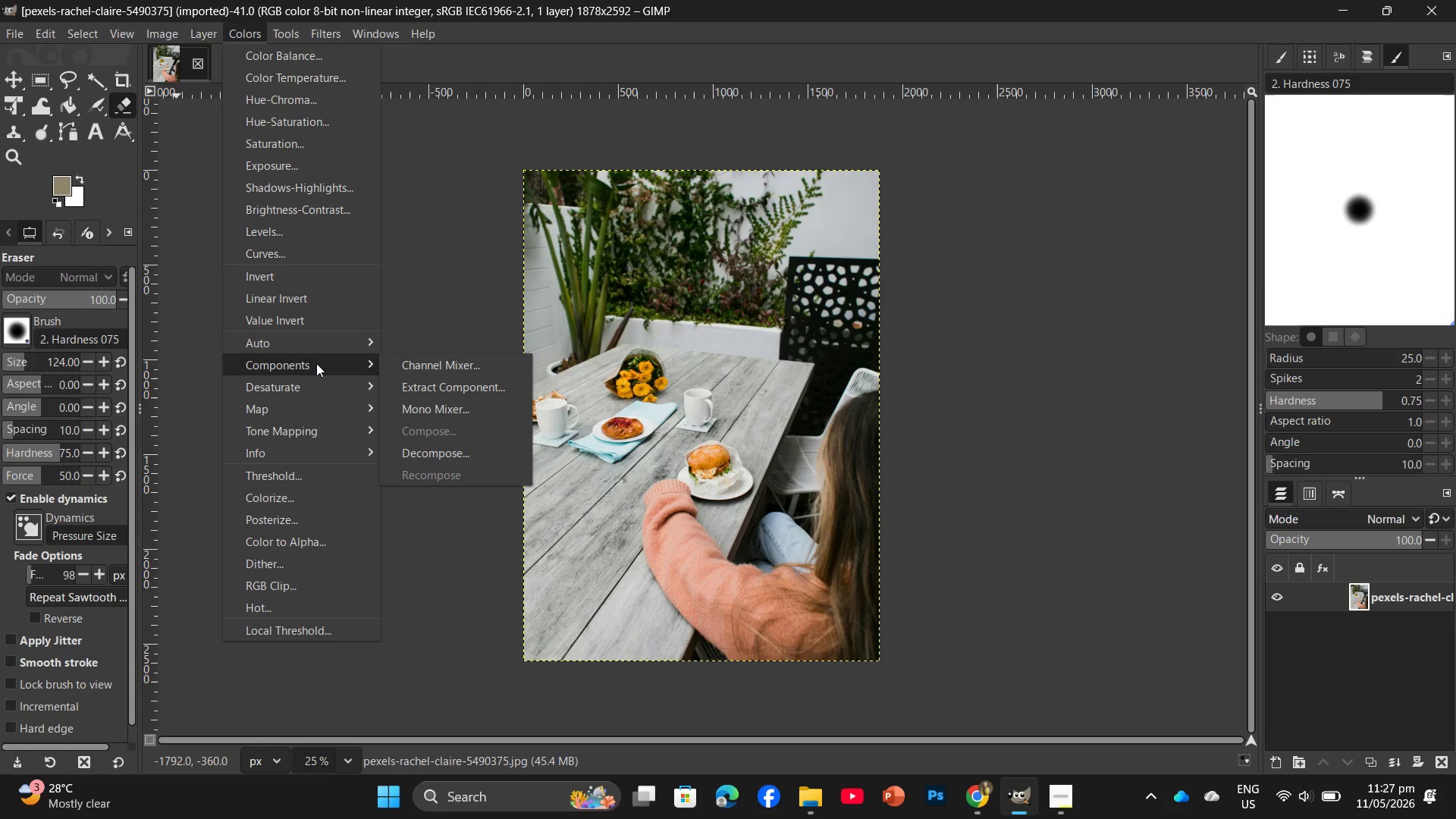 
left_click([485, 401])
 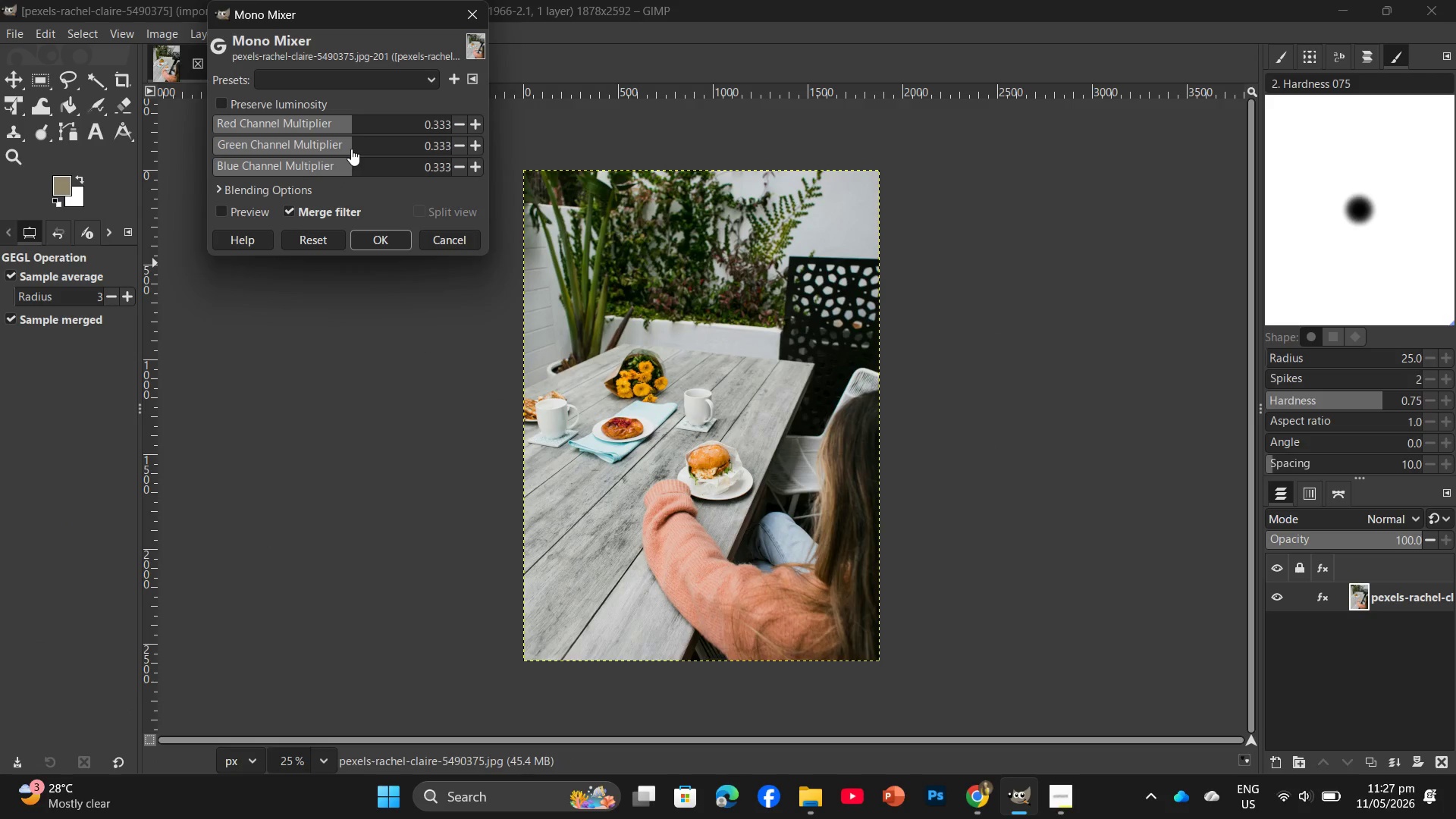 
left_click([348, 152])
 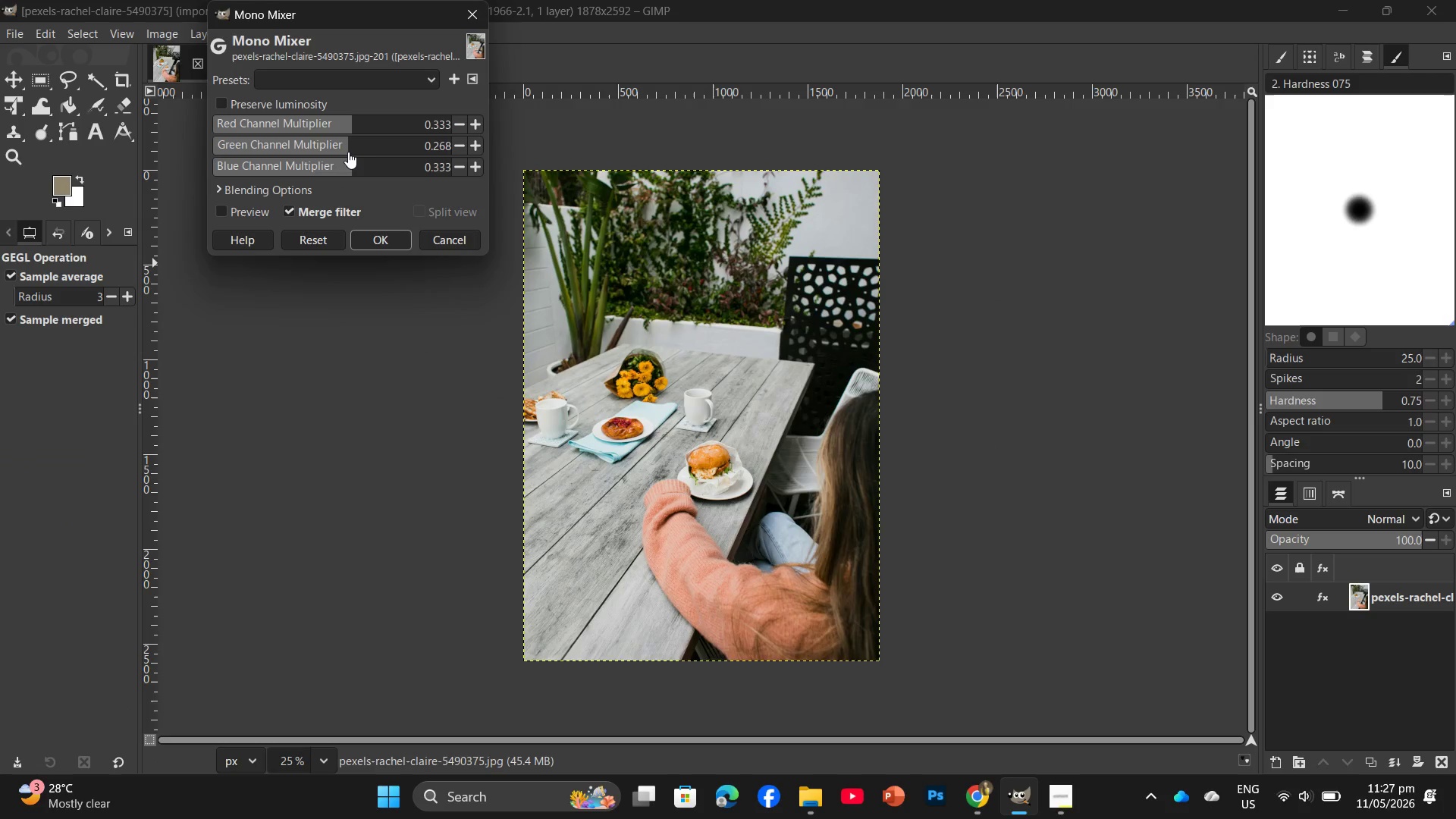 
left_click([348, 152])
 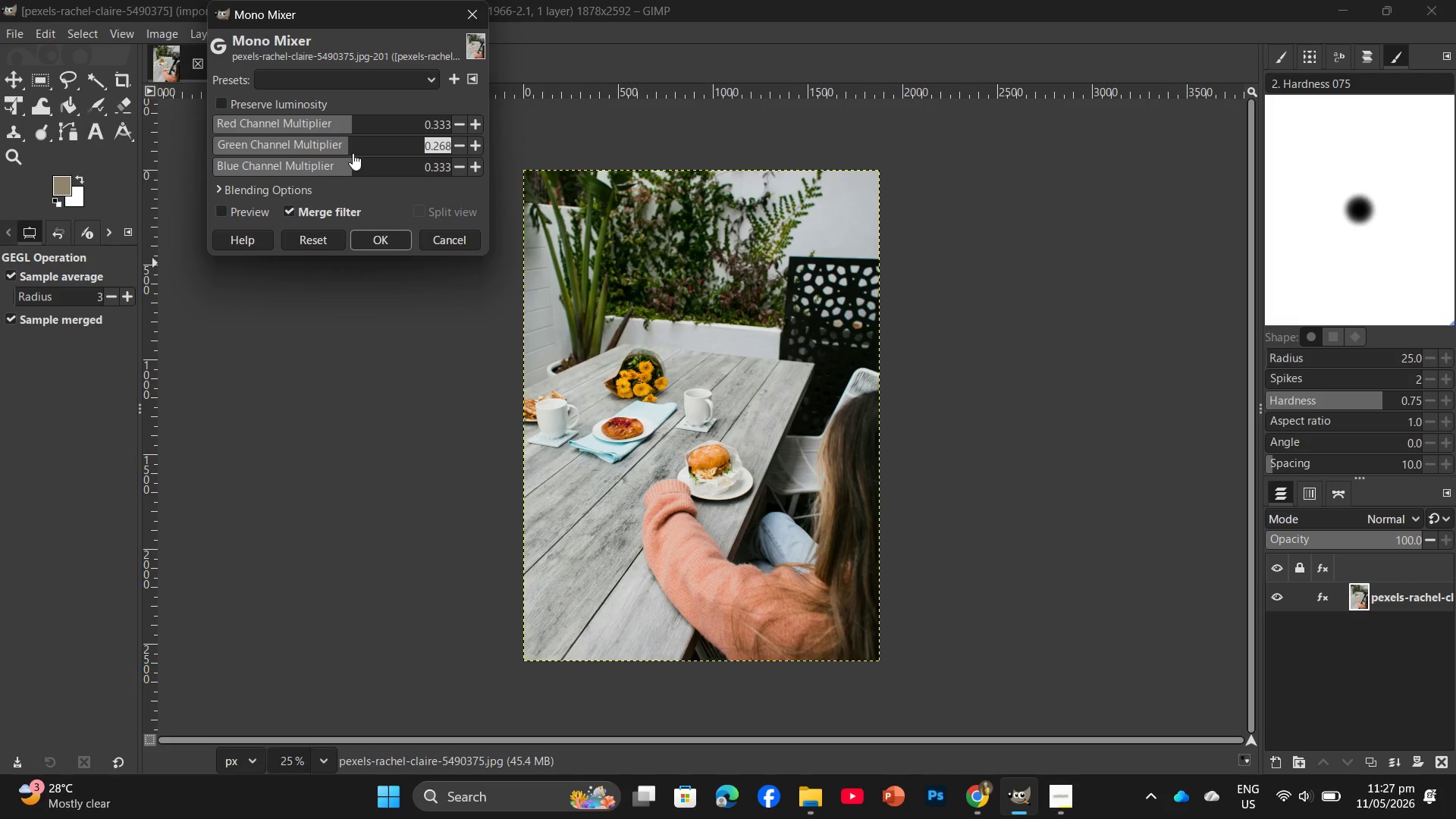 
left_click([353, 153])
 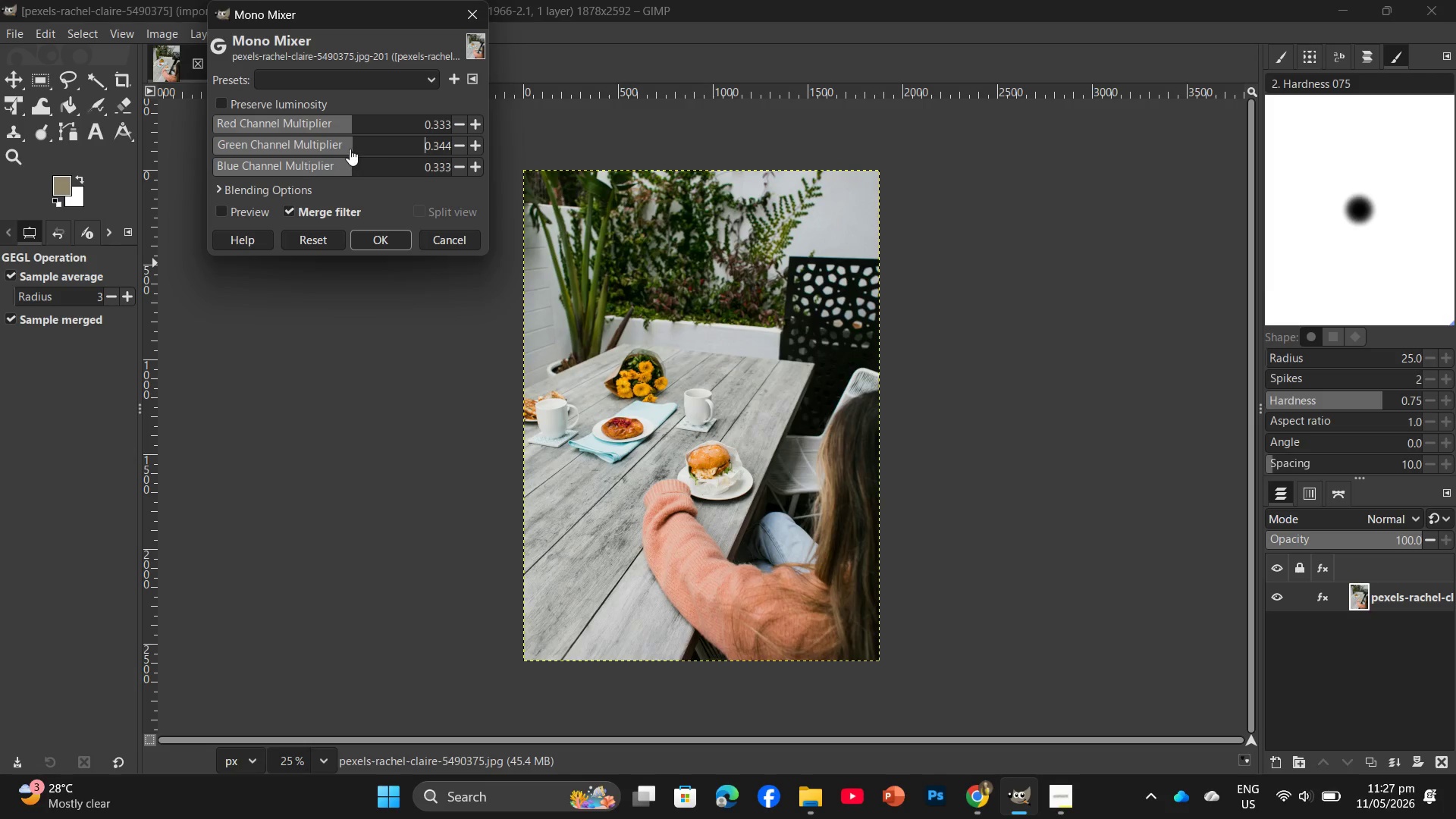 
left_click([350, 149])
 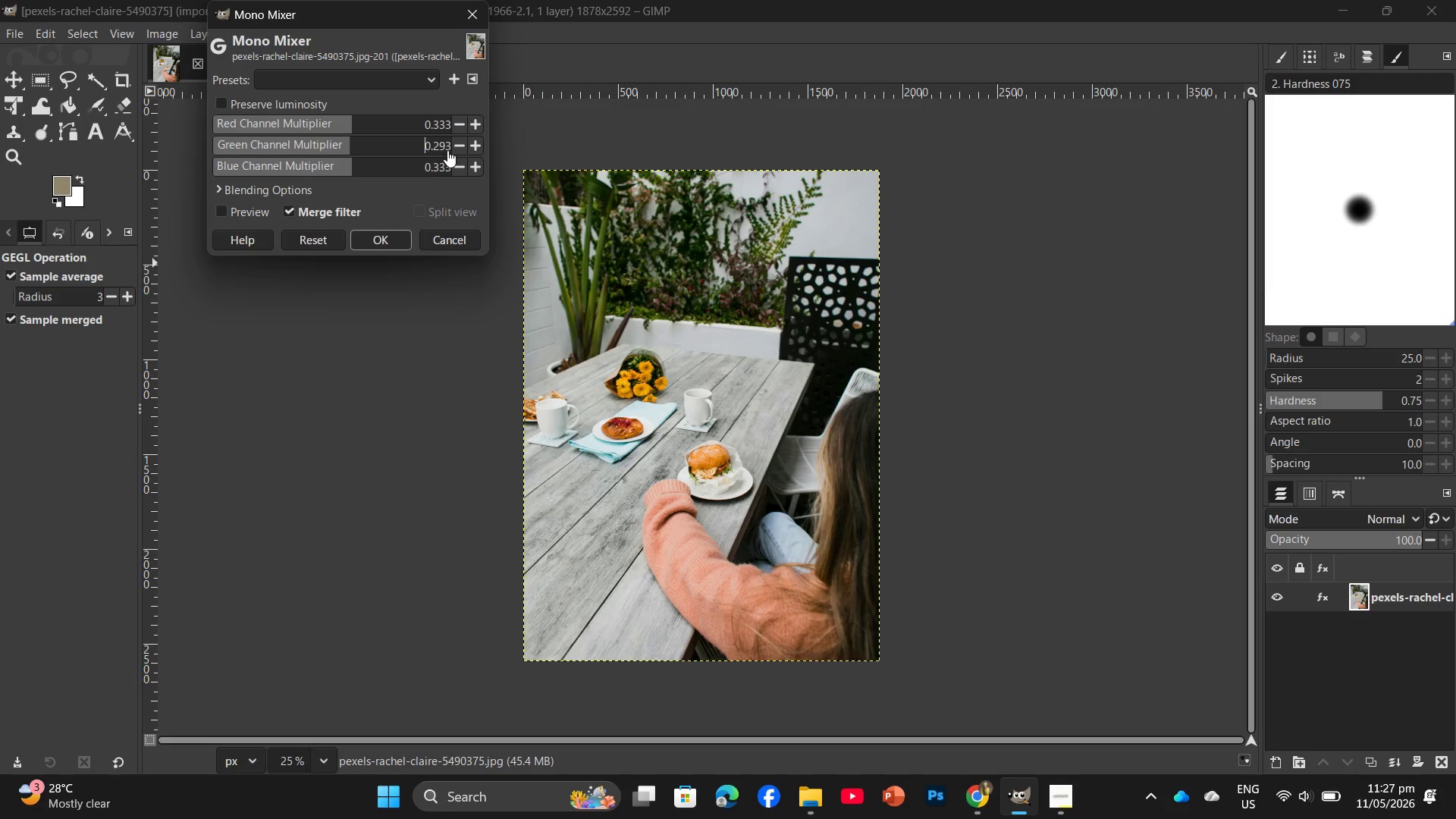 
double_click([459, 141])
 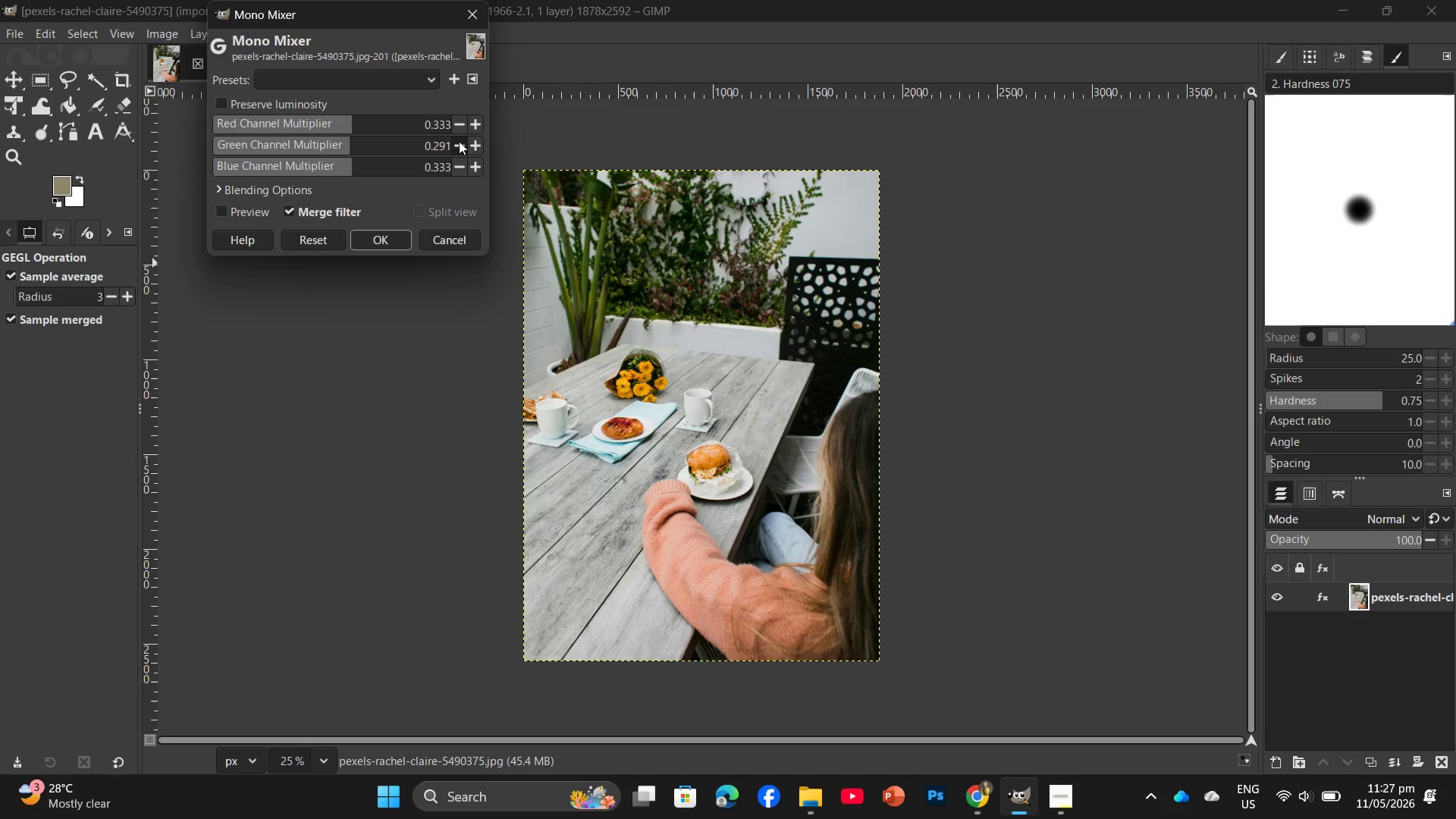 
triple_click([459, 141])
 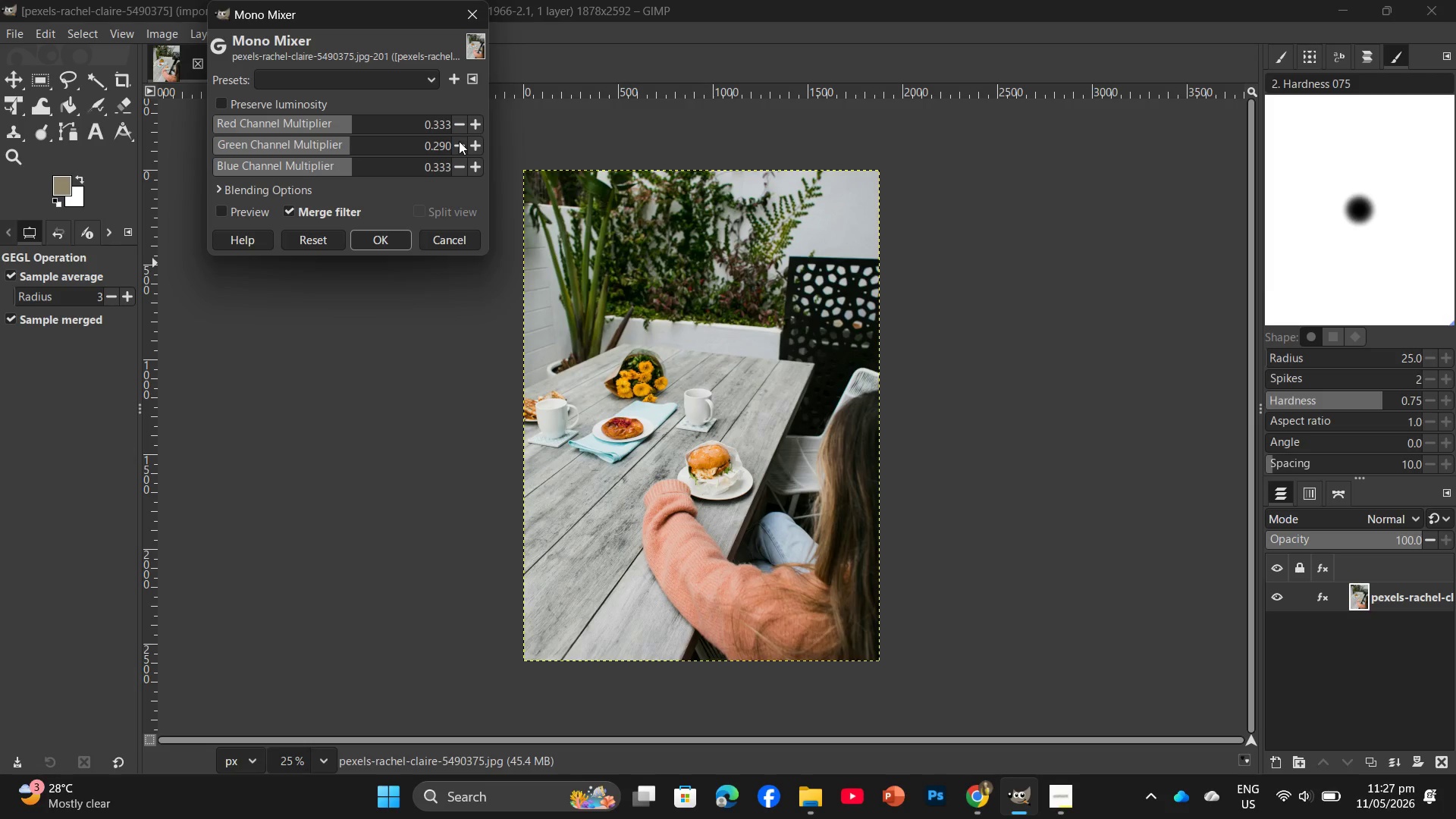 
triple_click([459, 141])
 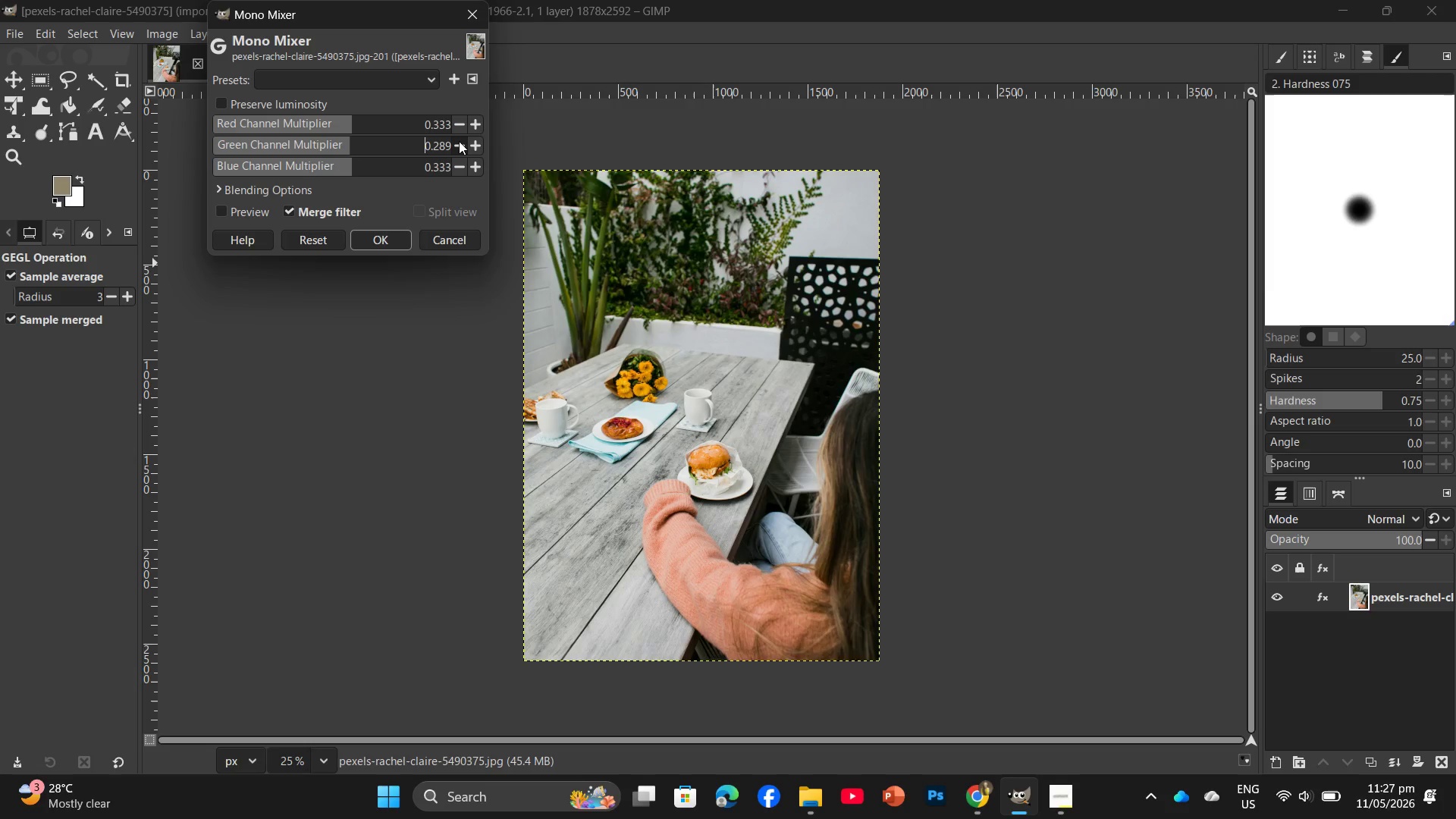 
triple_click([459, 143])
 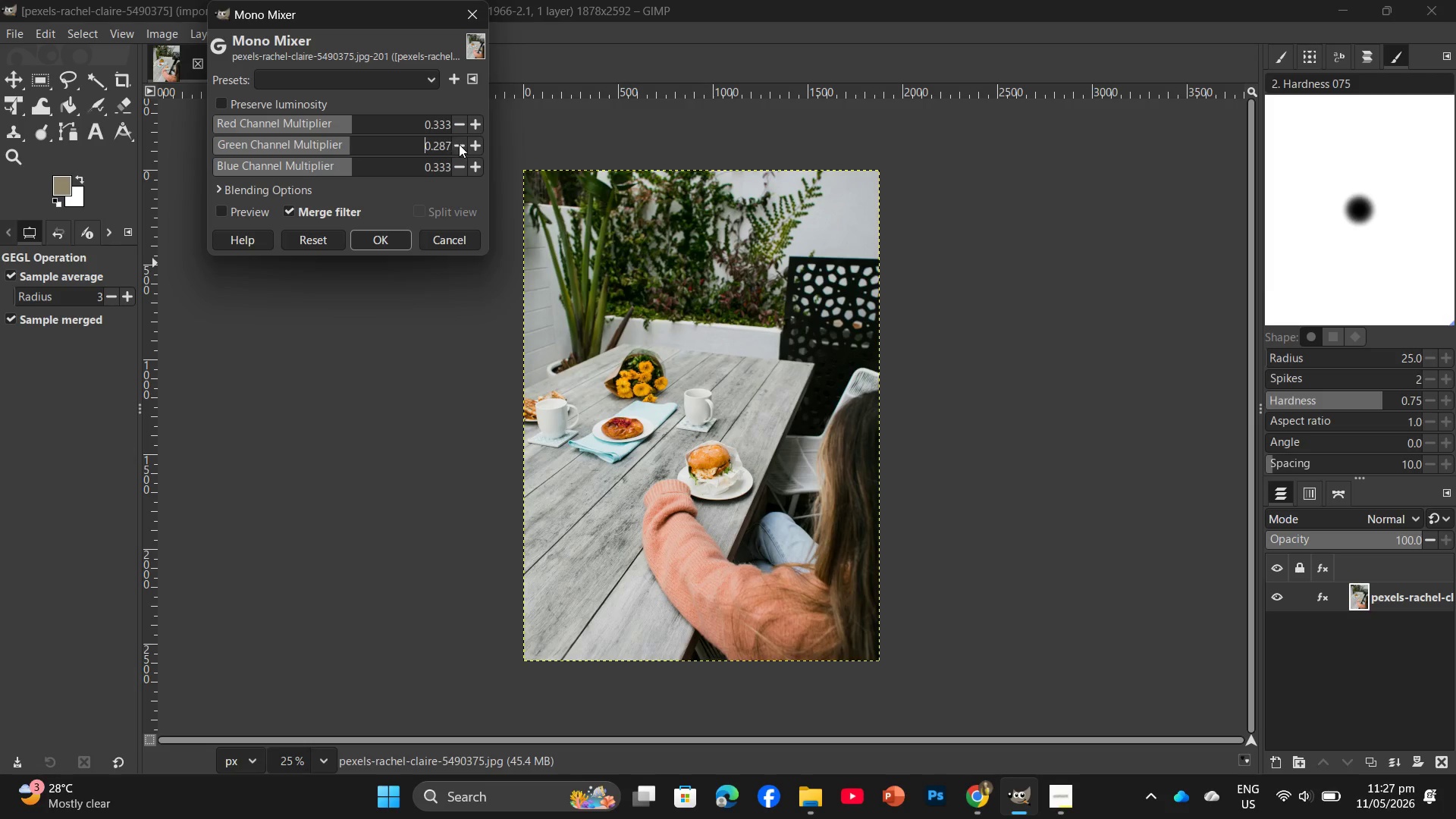 
triple_click([459, 144])
 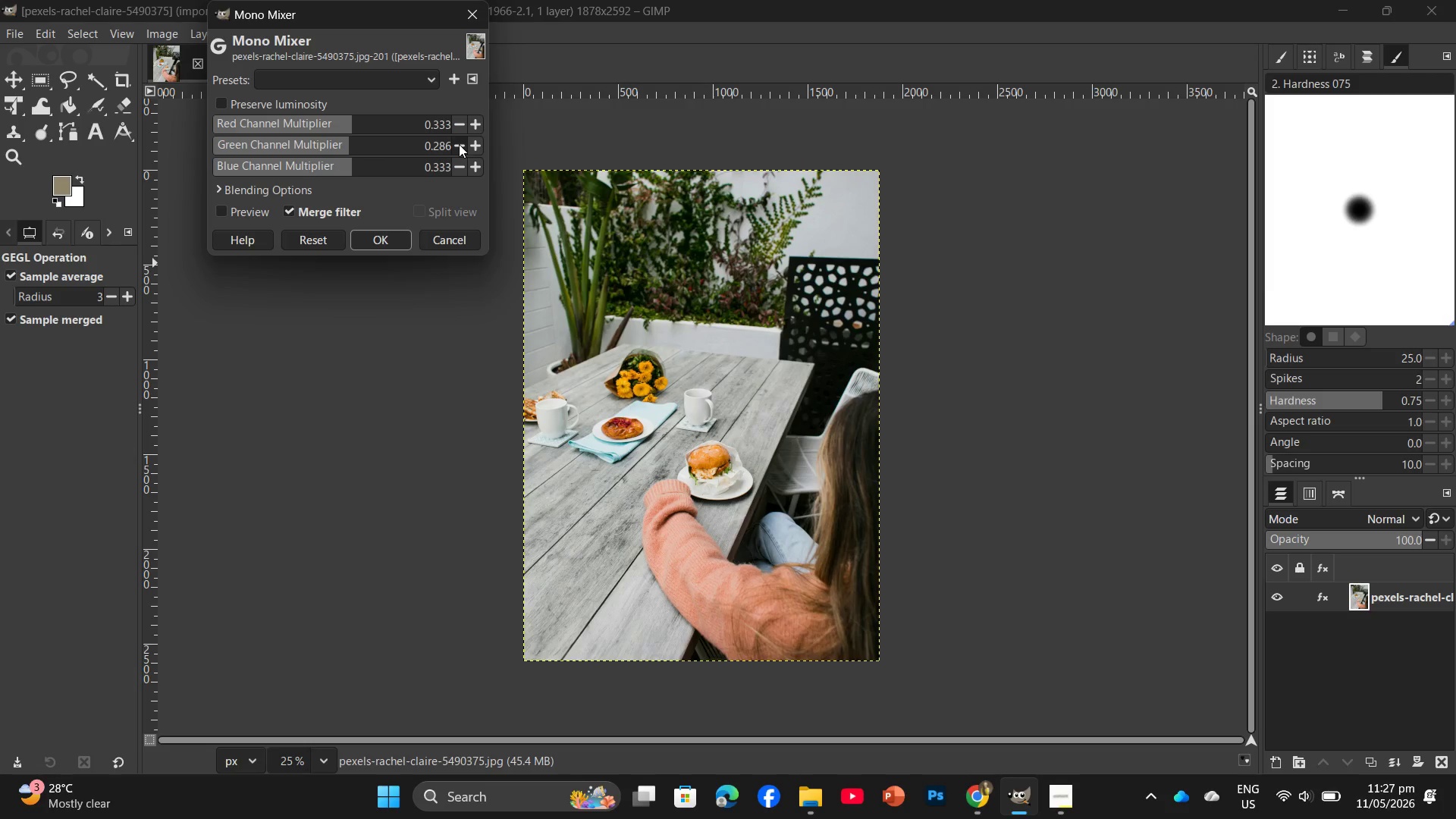 
triple_click([457, 149])
 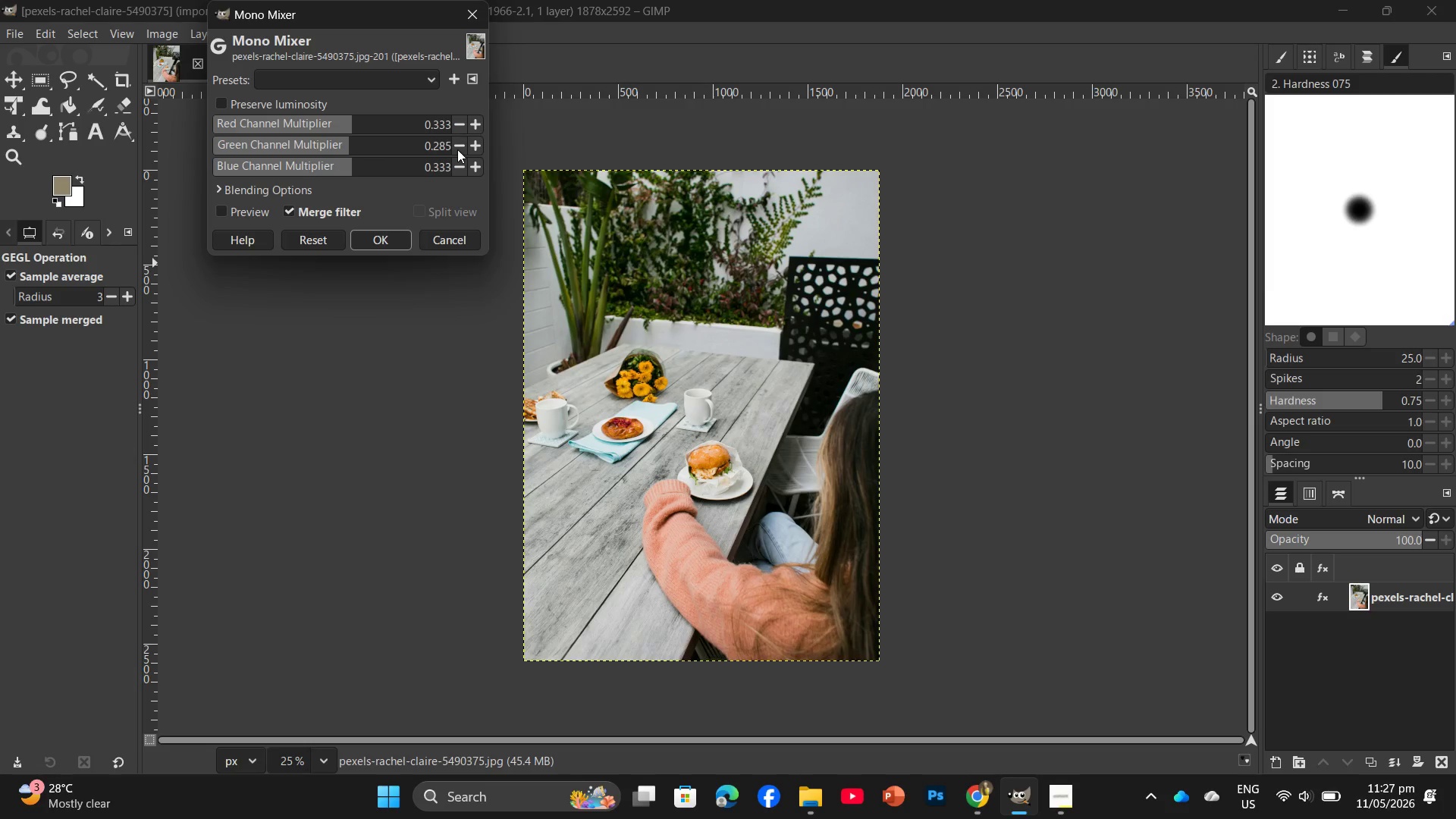 
triple_click([457, 149])
 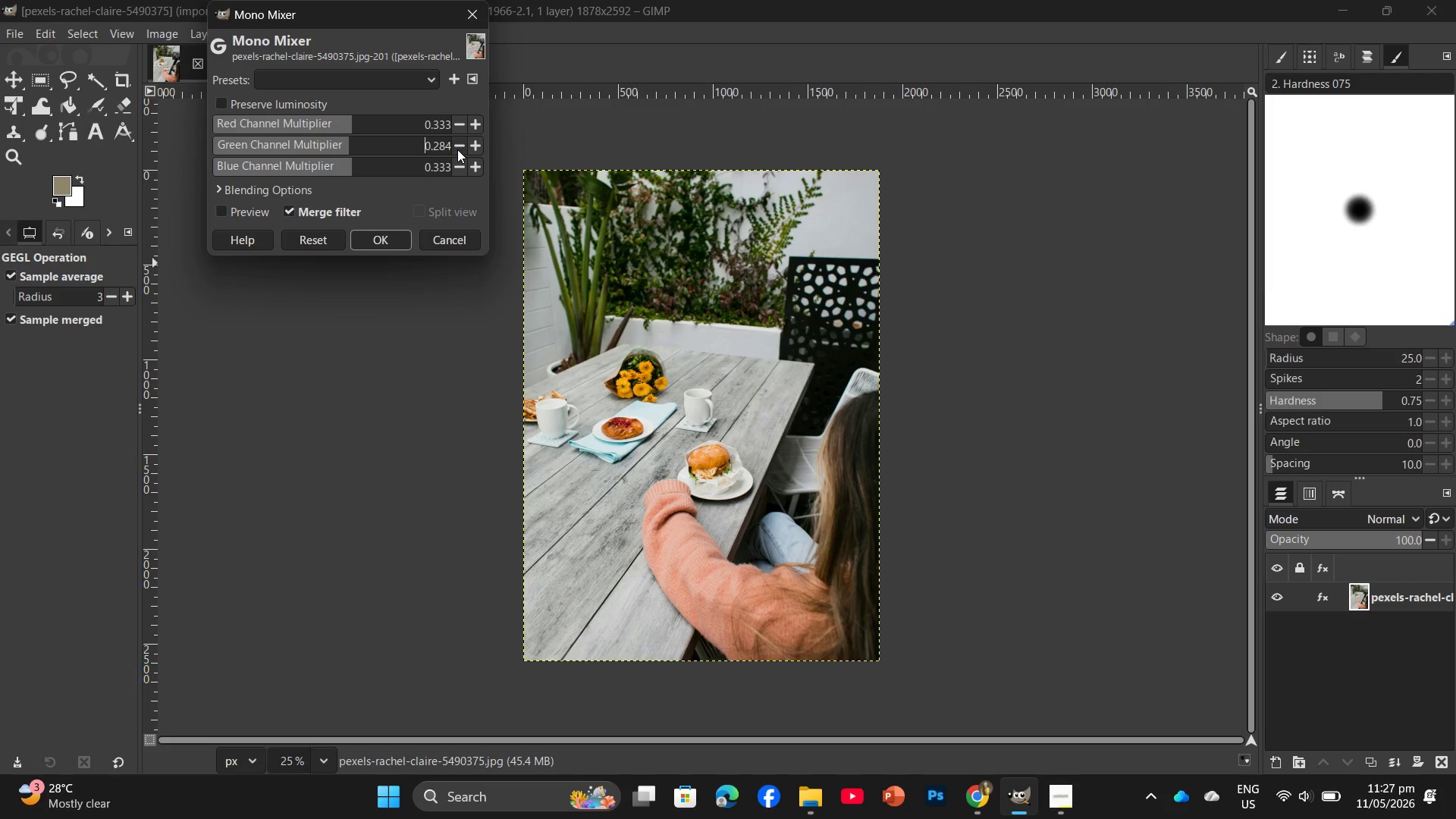 
triple_click([457, 149])
 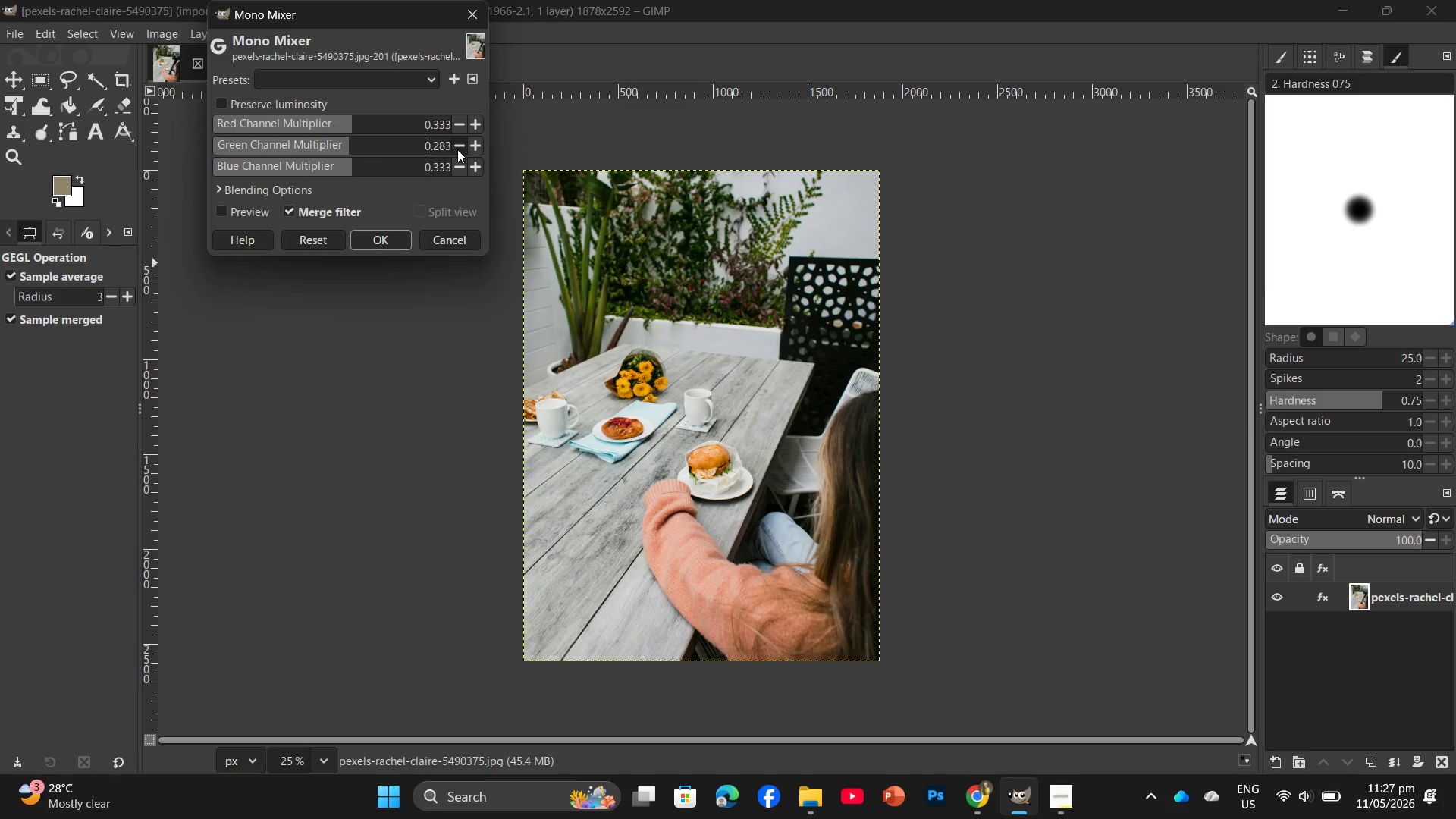 
triple_click([457, 149])
 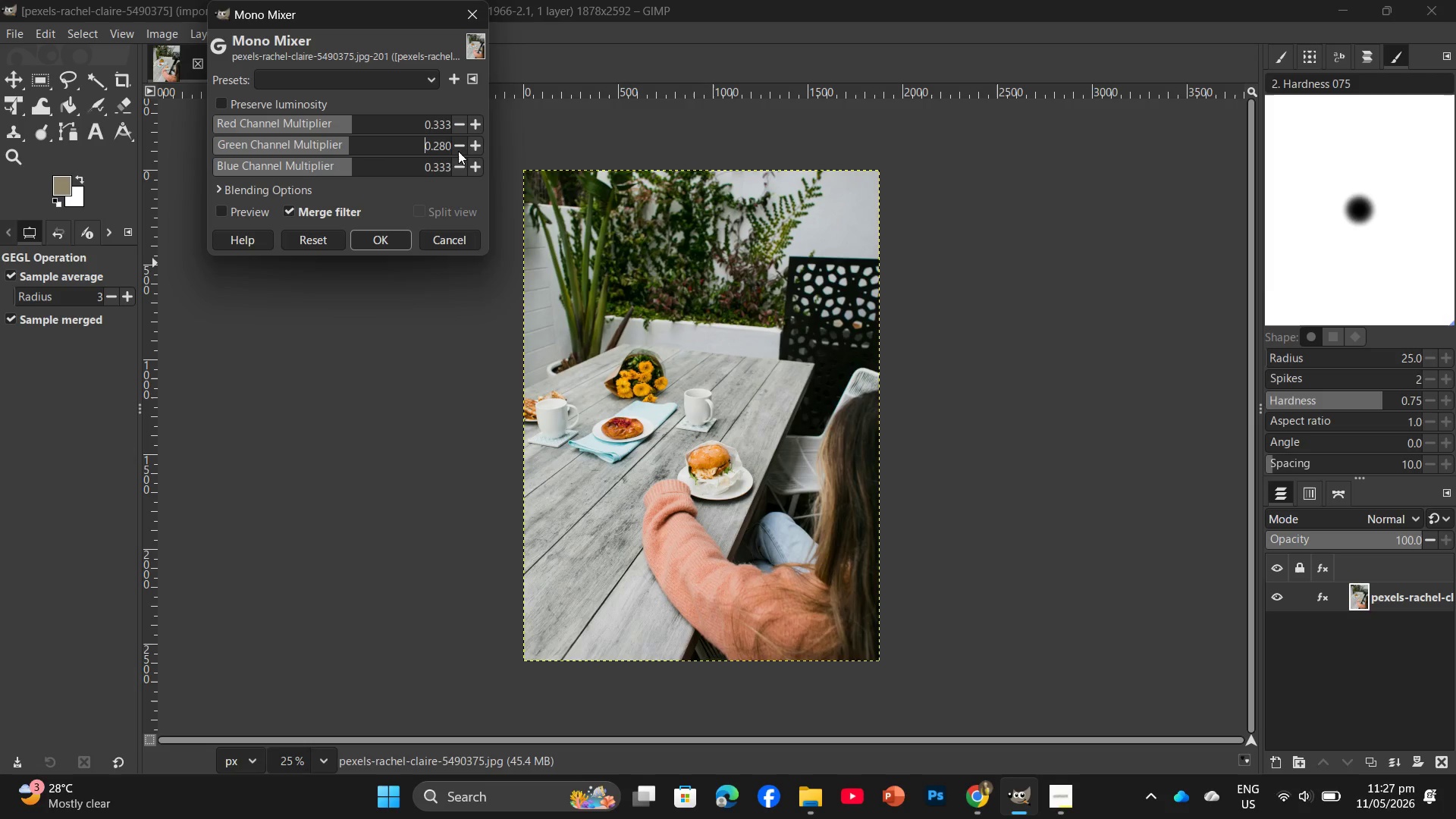 
left_click([388, 245])
 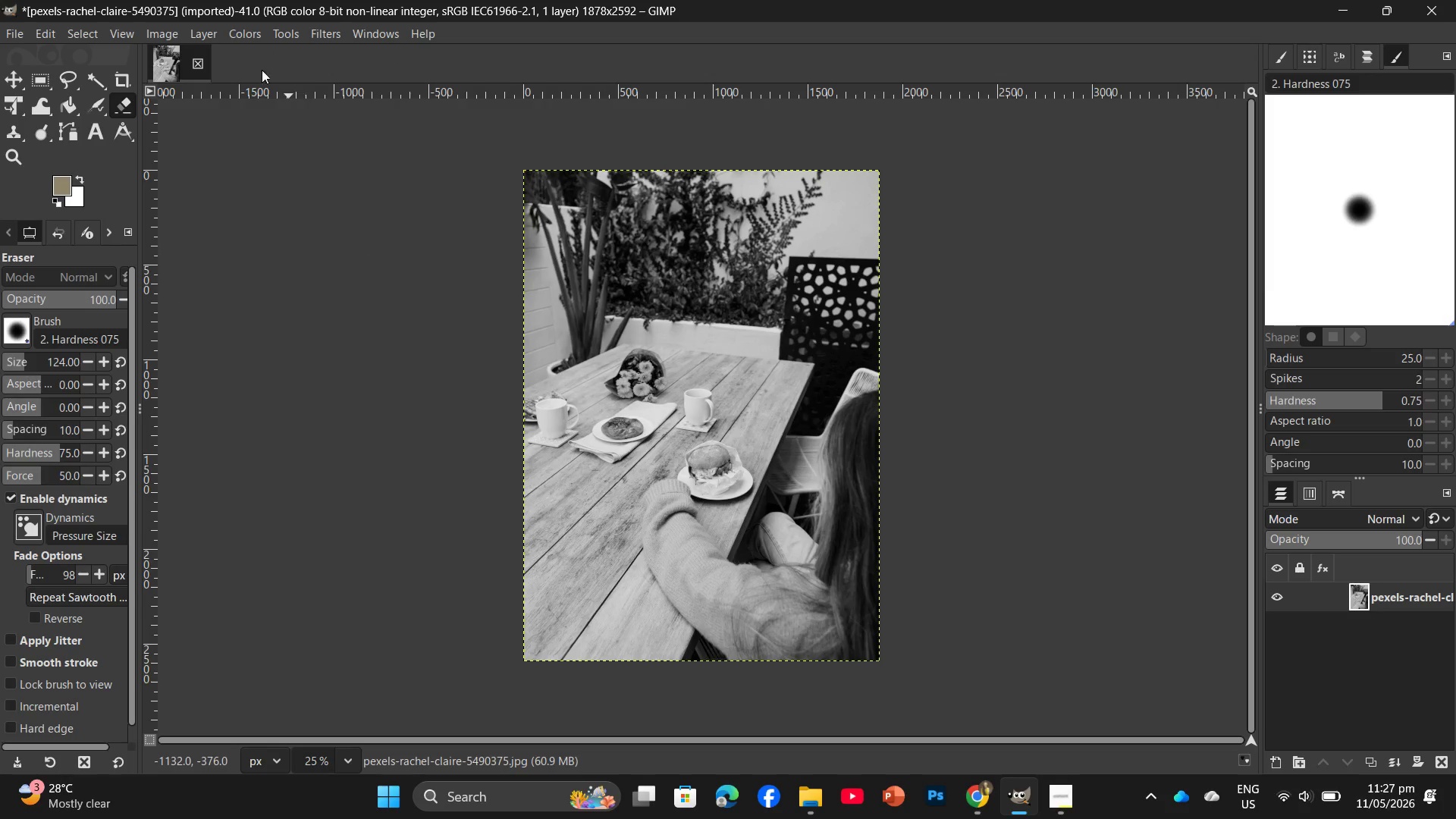 
left_click([242, 41])
 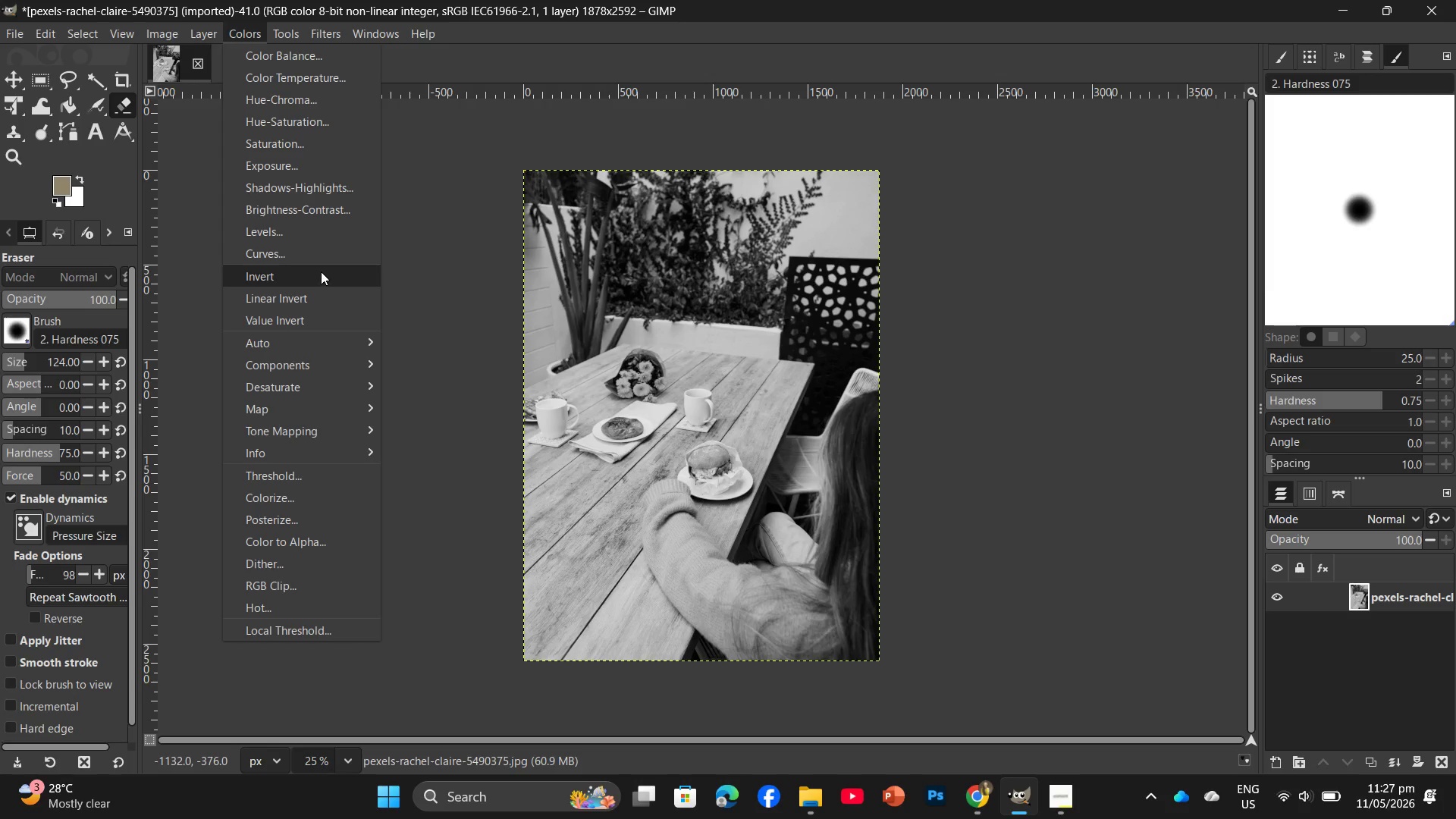 
left_click([313, 255])
 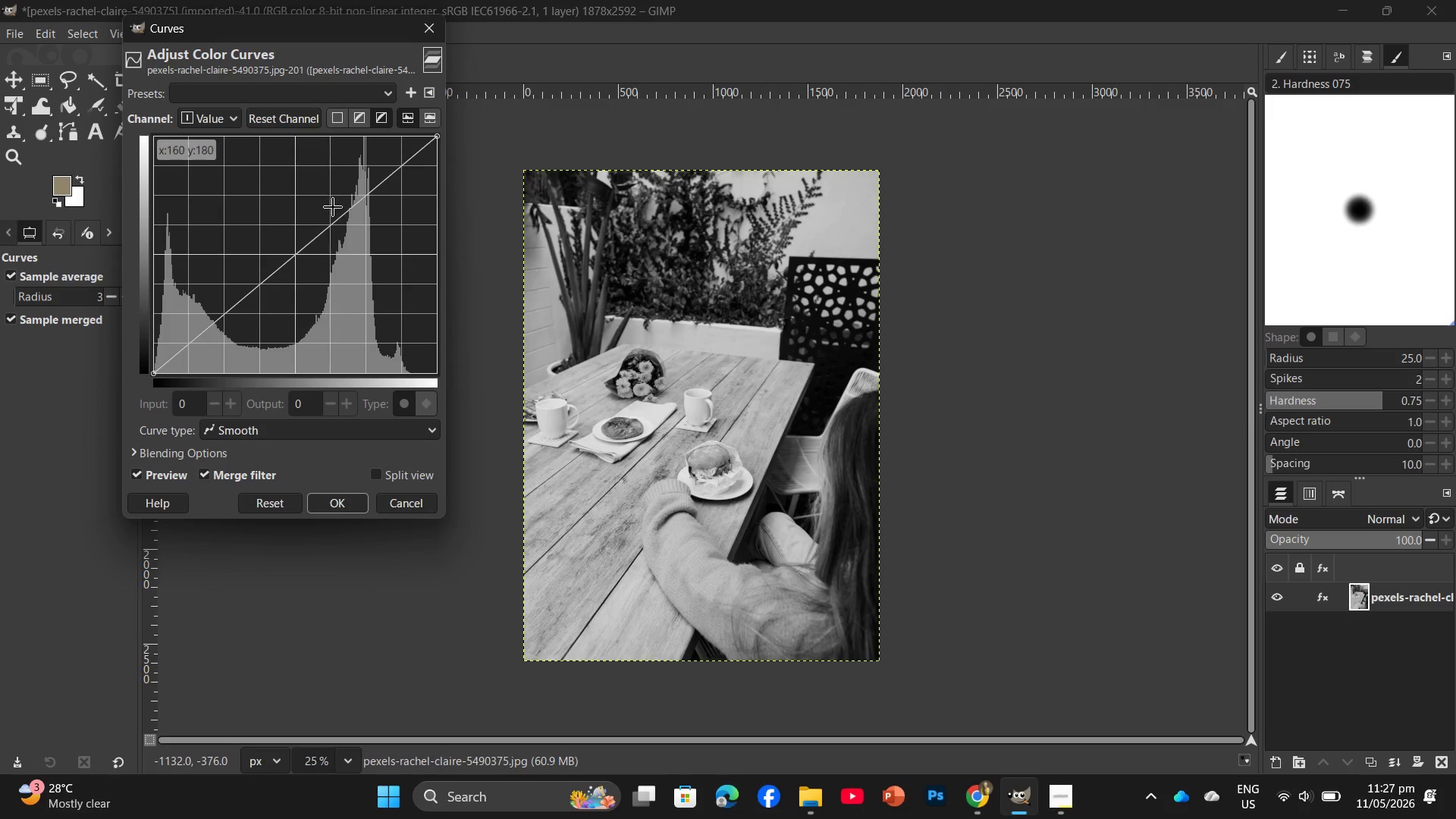 
left_click_drag(start_coordinate=[339, 219], to_coordinate=[345, 234])
 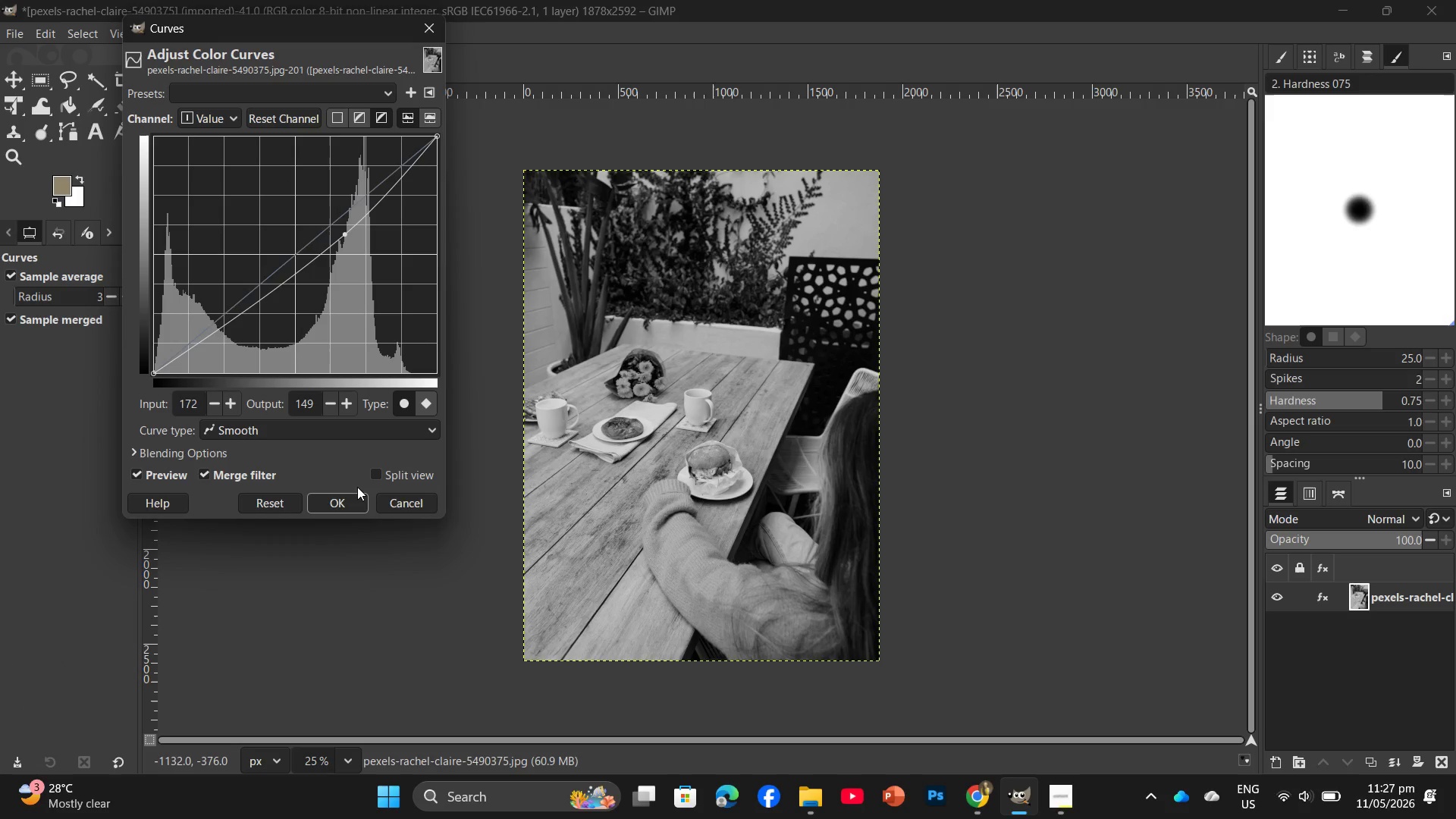 
left_click([354, 493])
 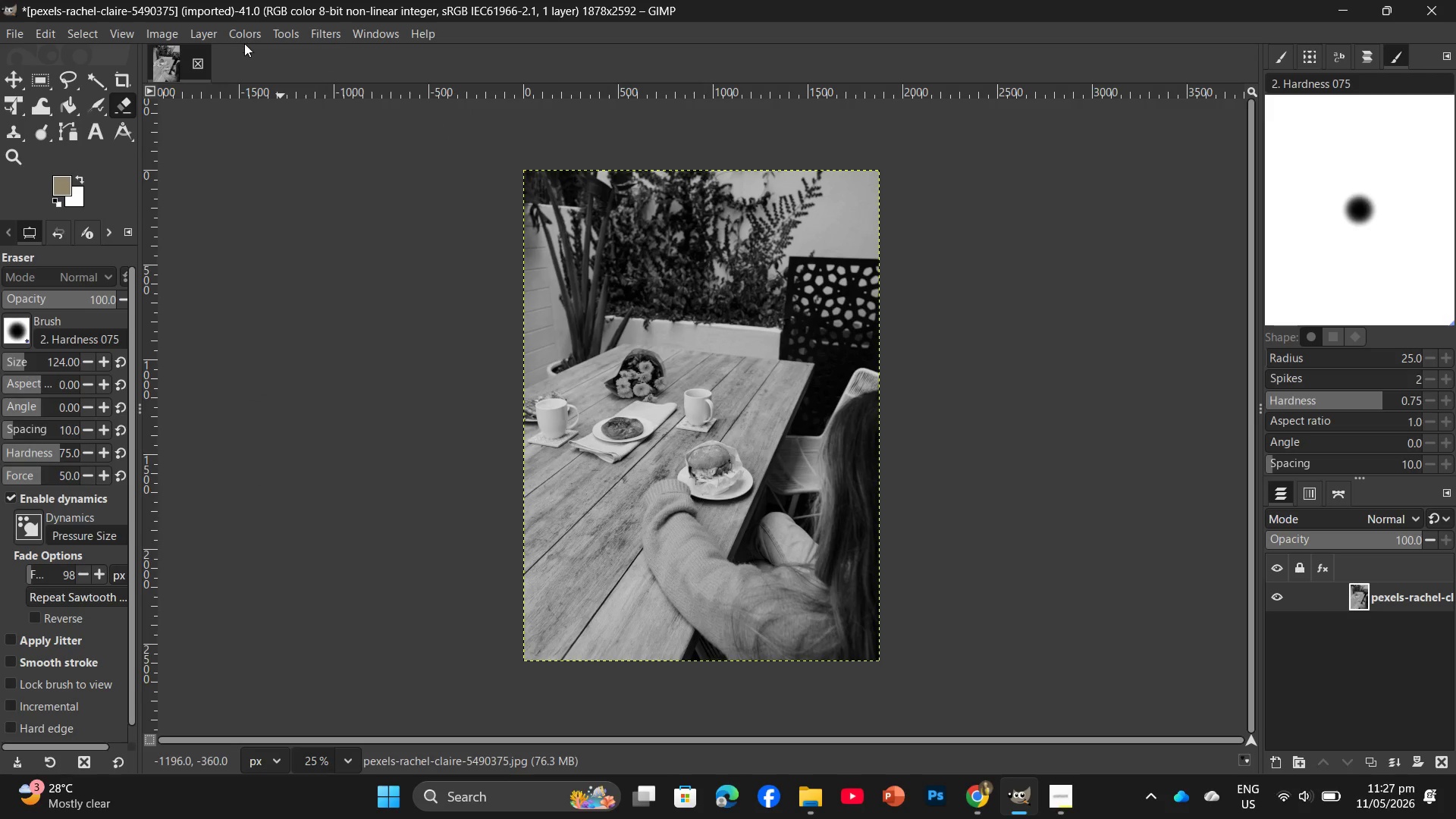 
left_click([244, 43])
 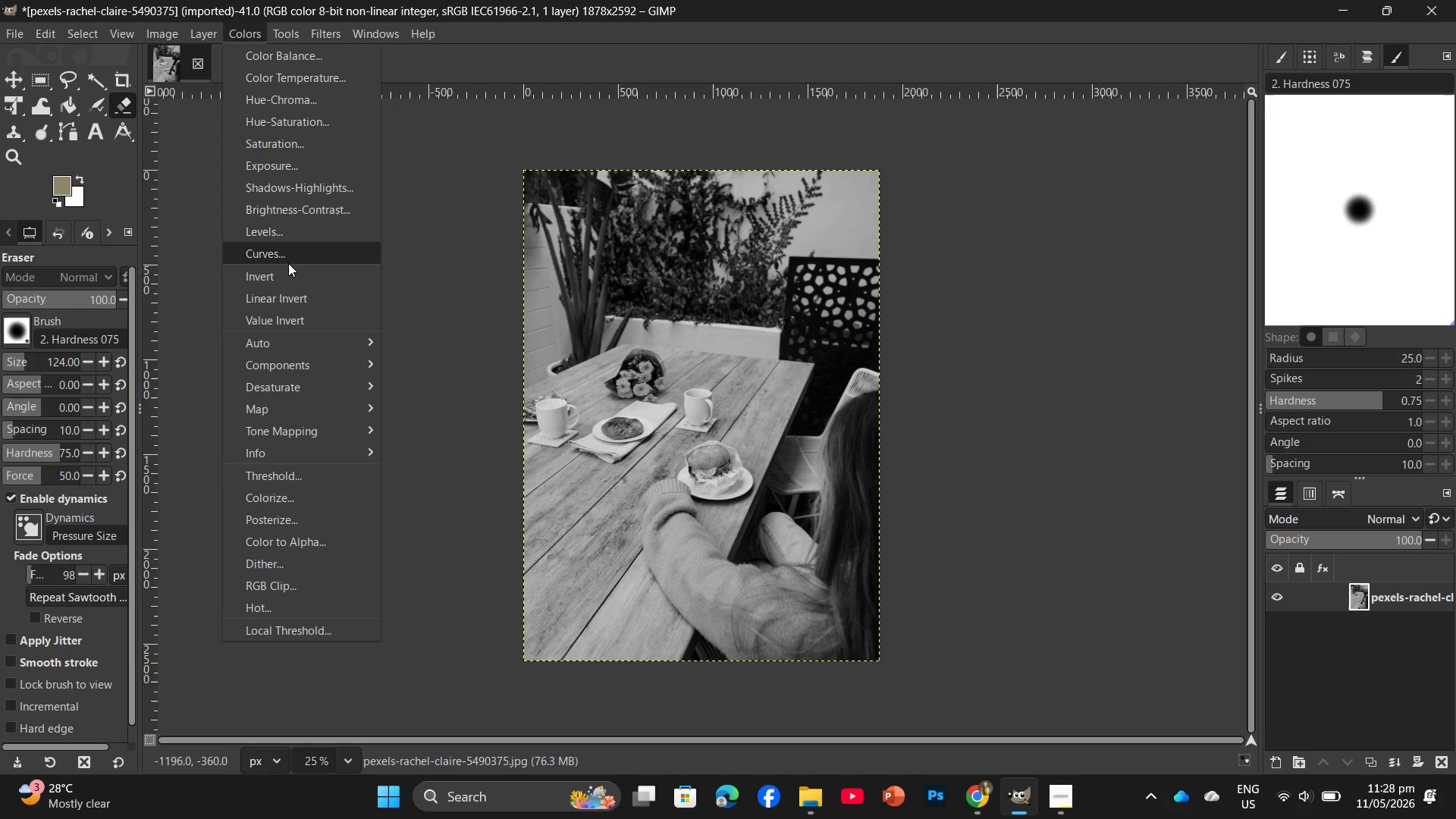 
left_click([288, 235])
 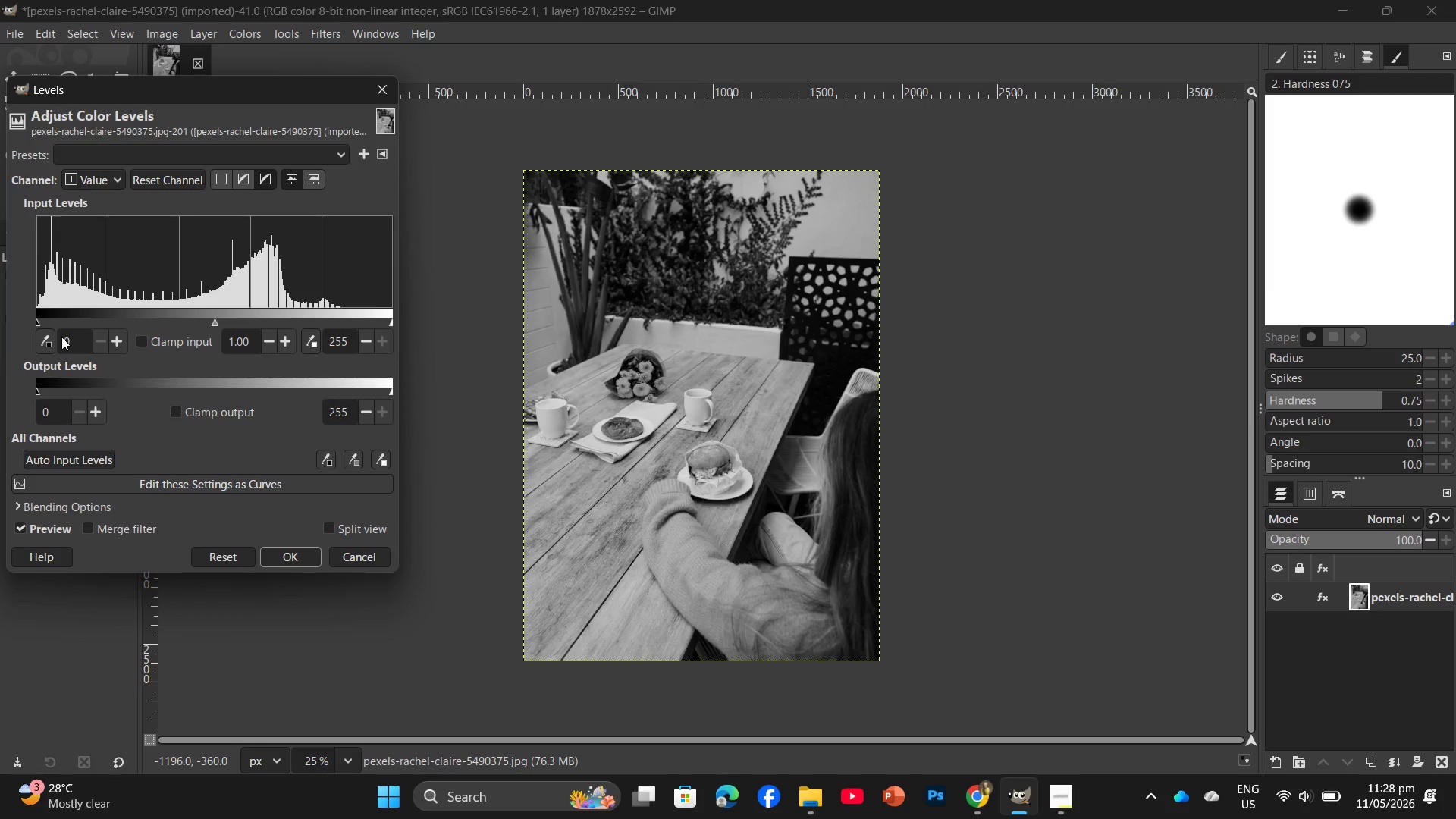 
double_click([91, 340])
 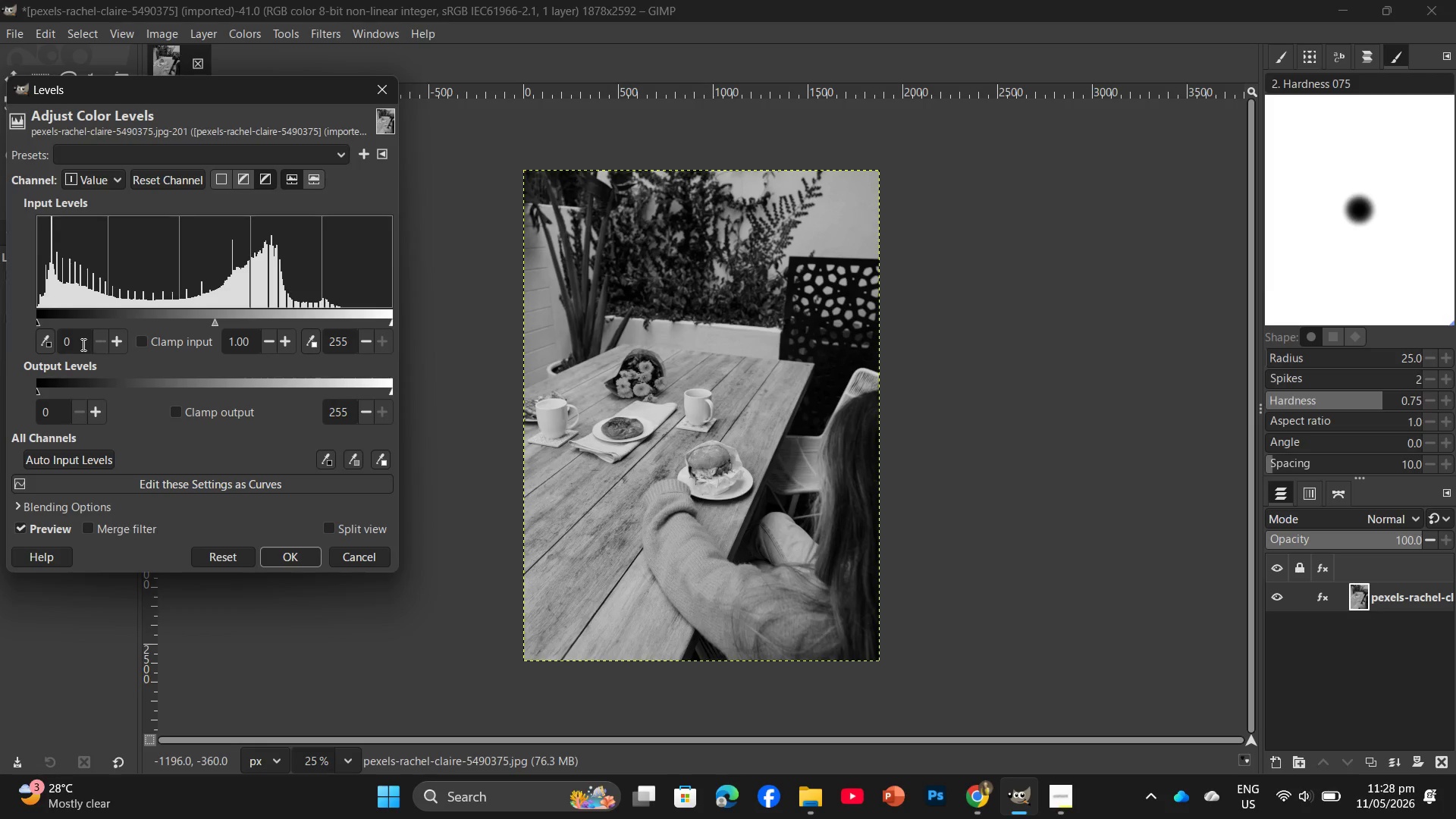 
left_click([82, 344])
 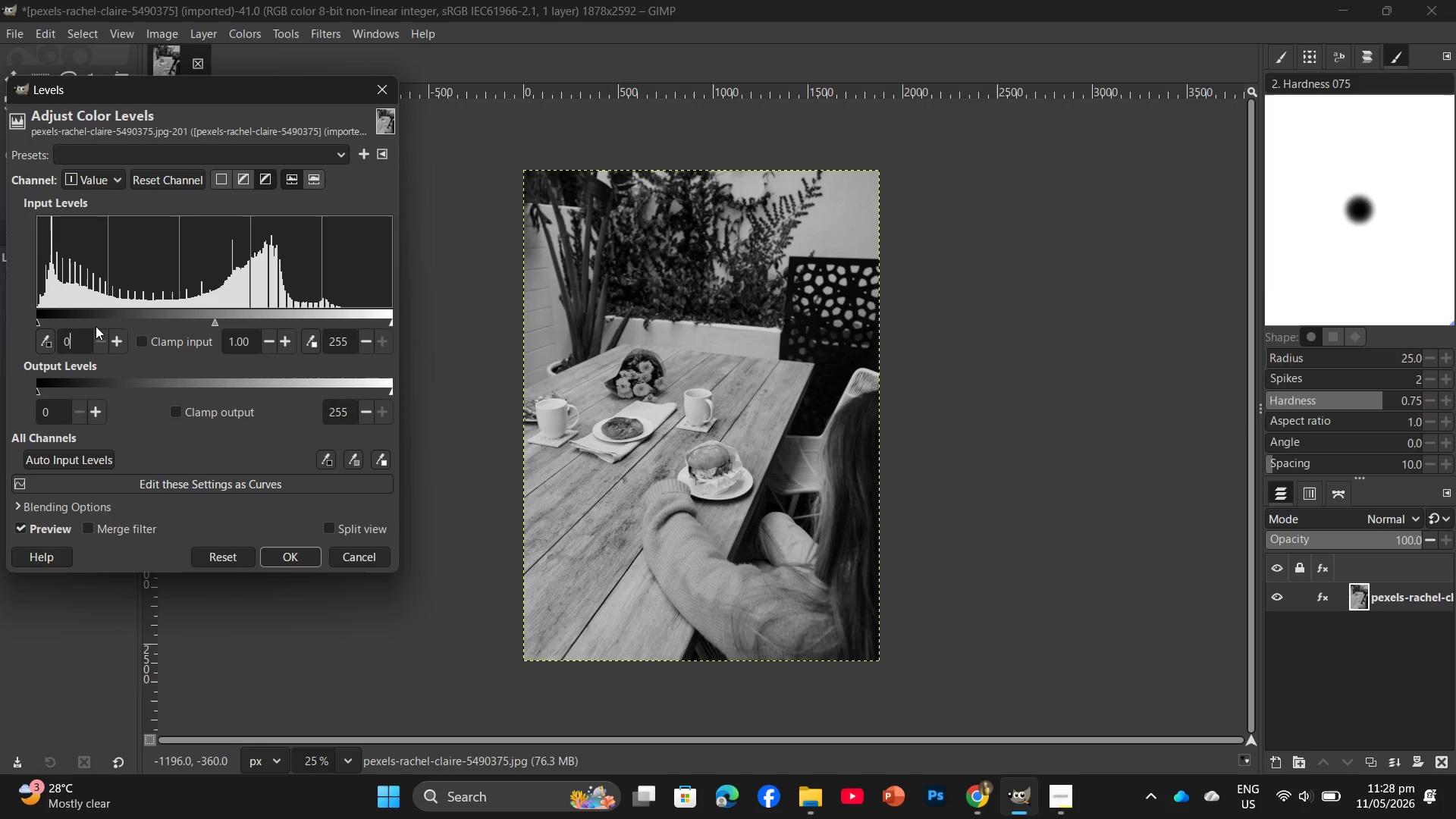 
key(Backspace)
 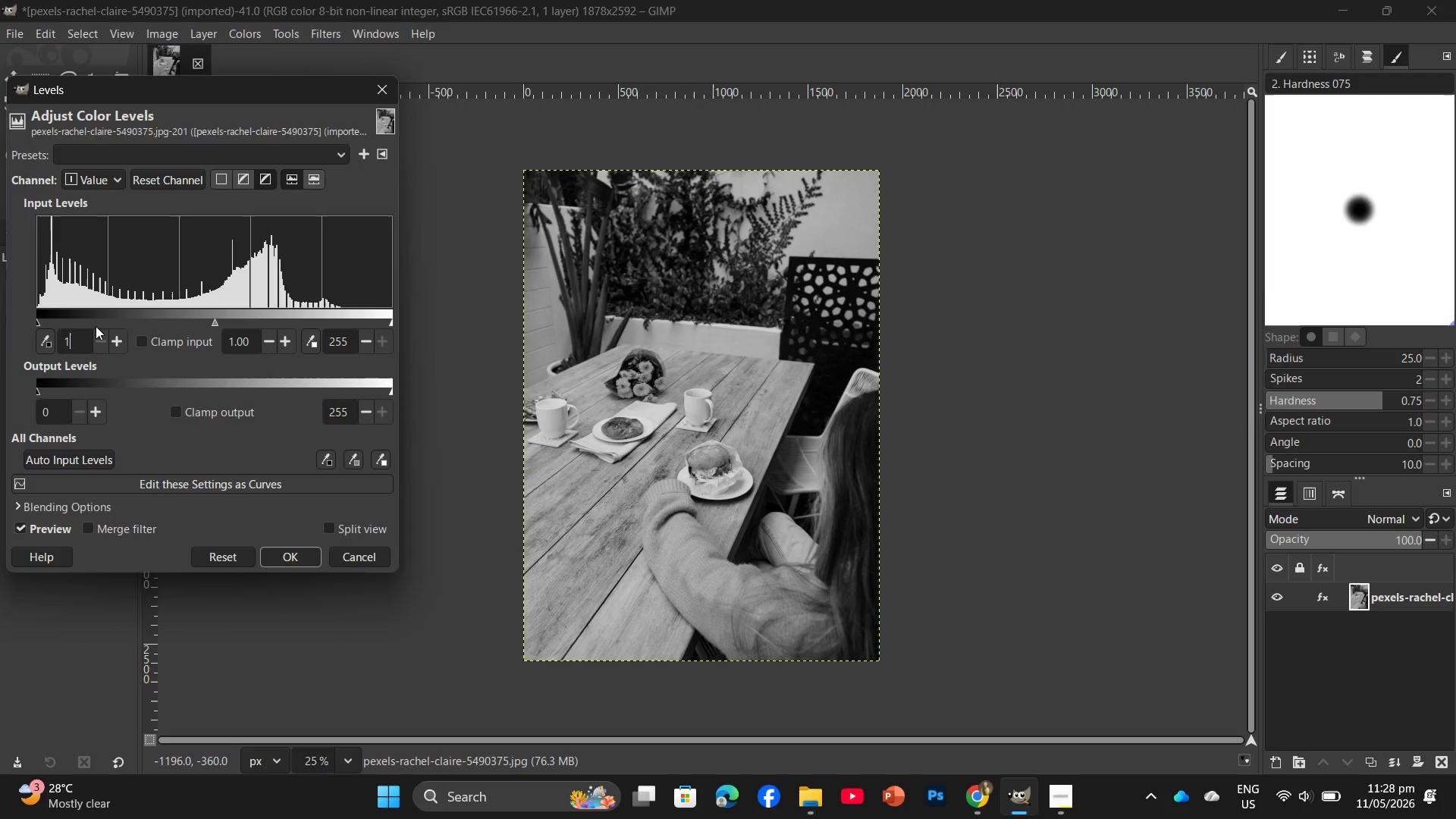 
key(Numpad1)
 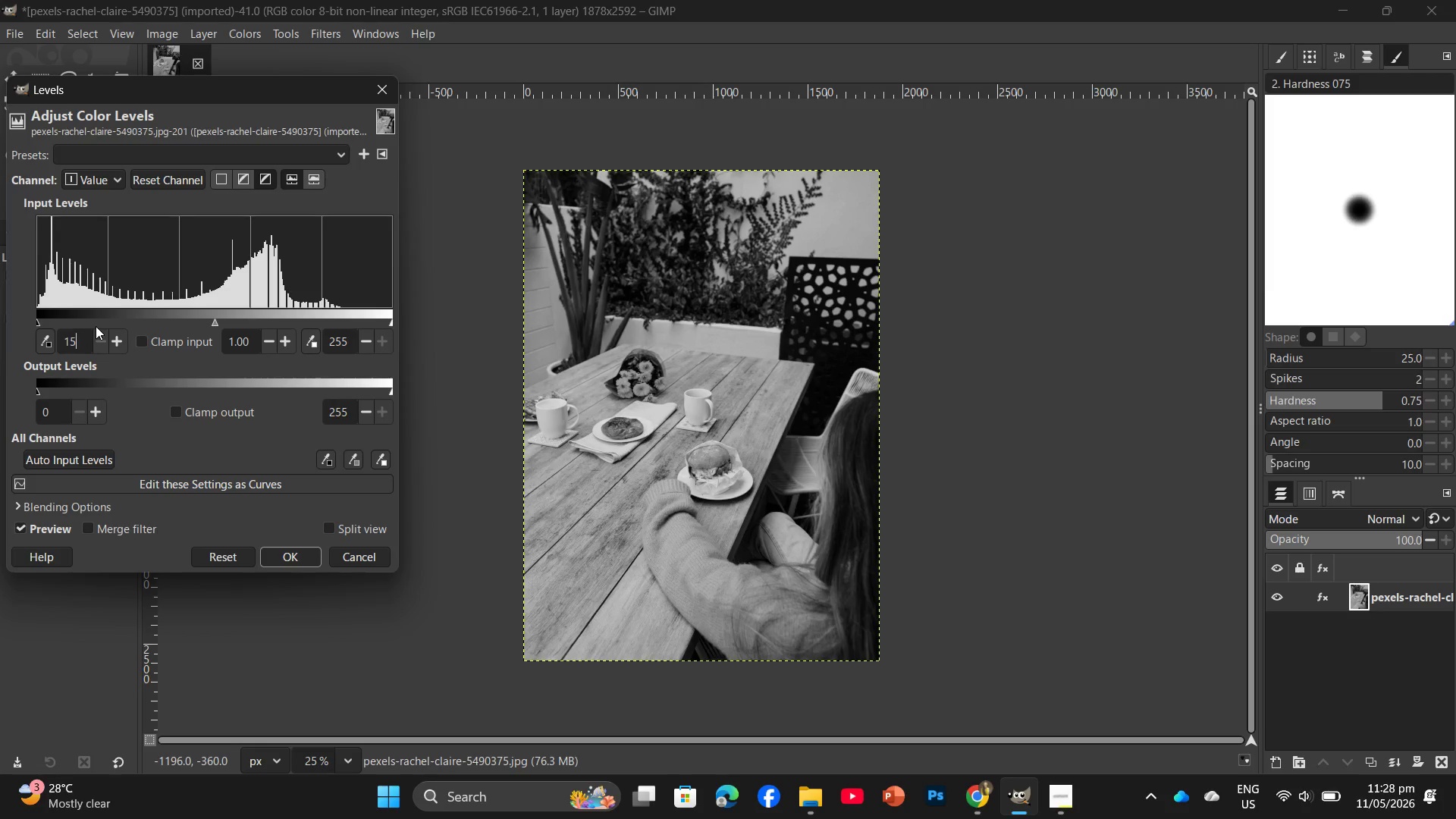 
key(Numpad5)
 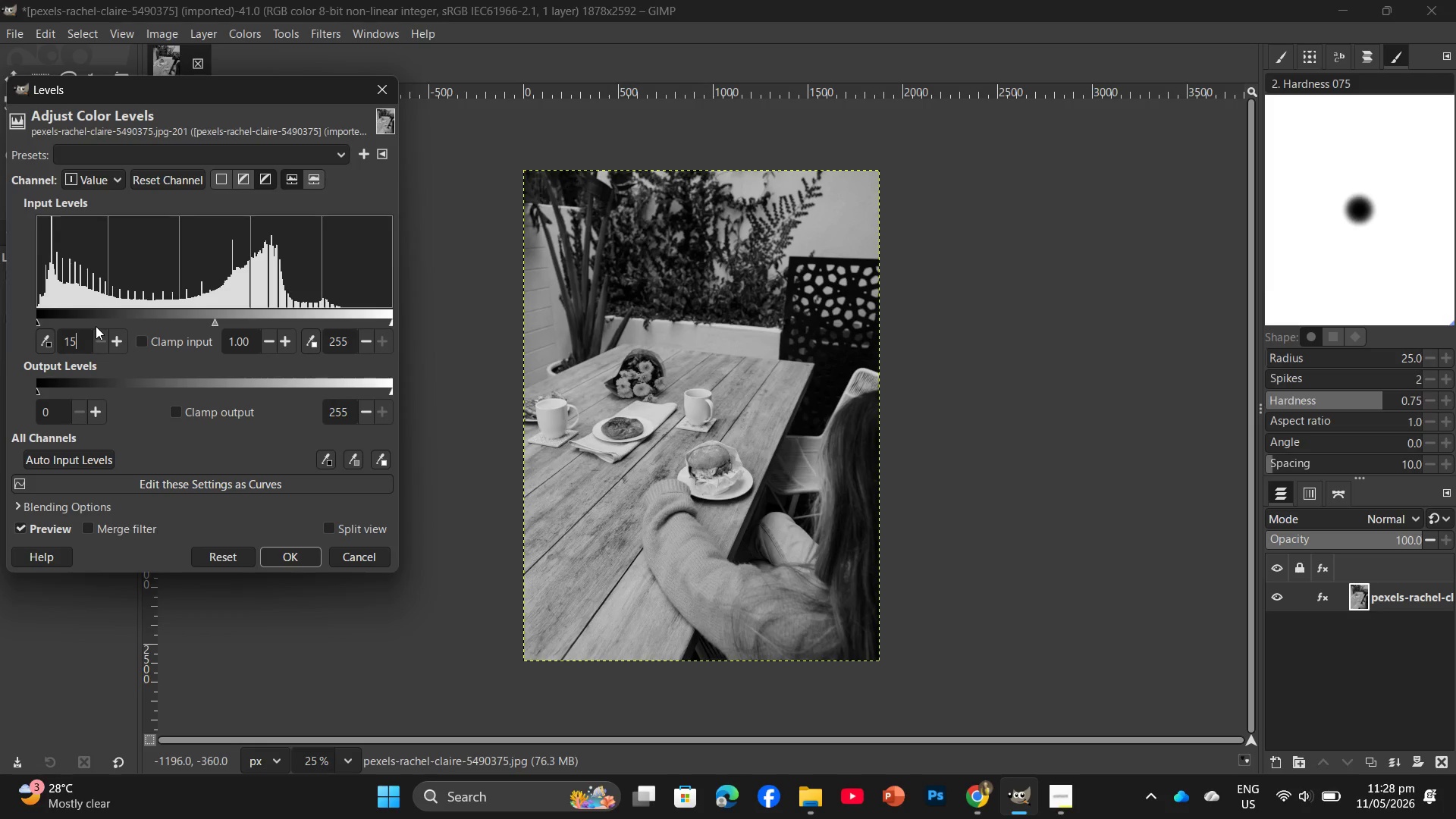 
key(Enter)
 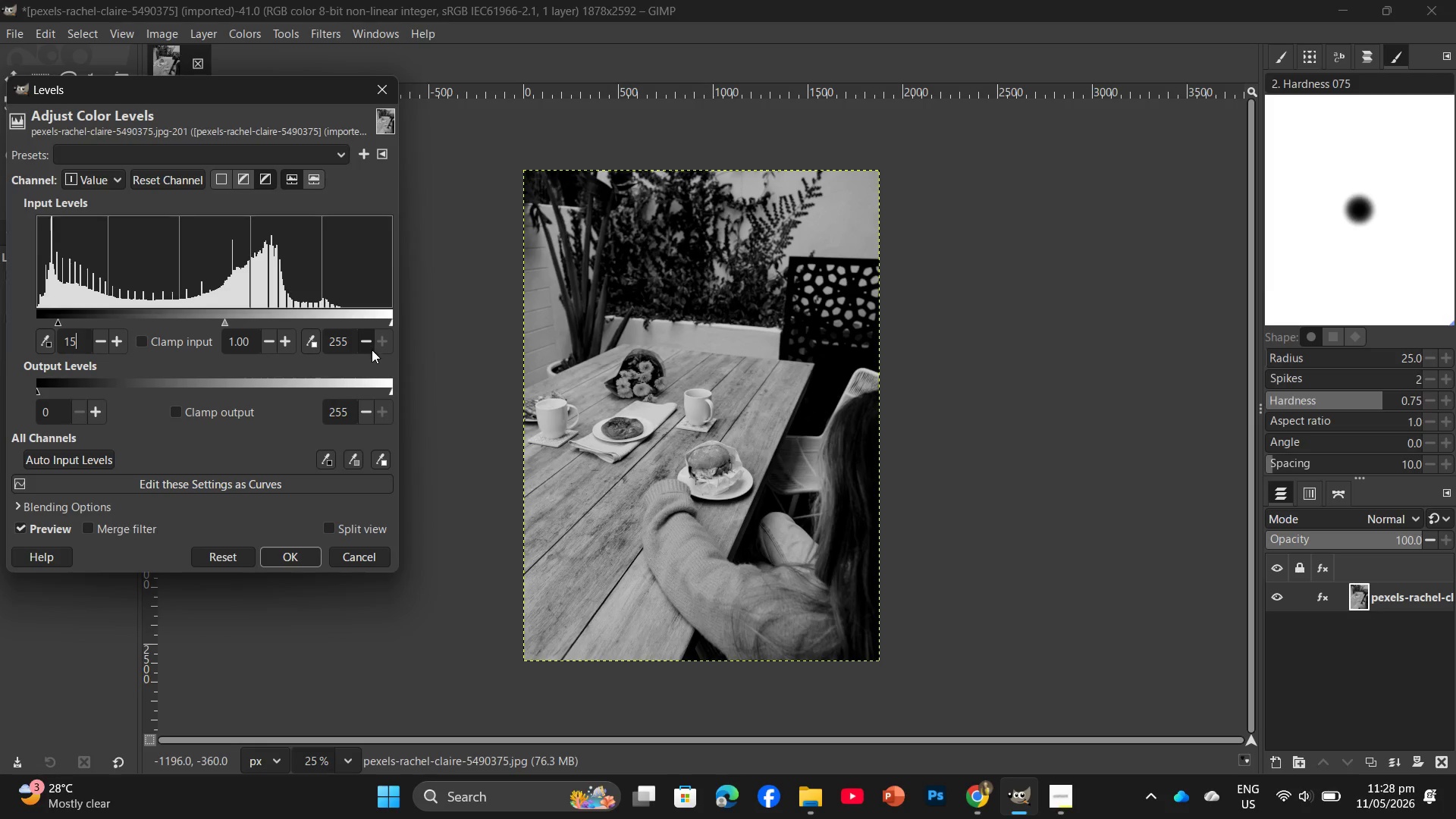 
left_click([347, 341])
 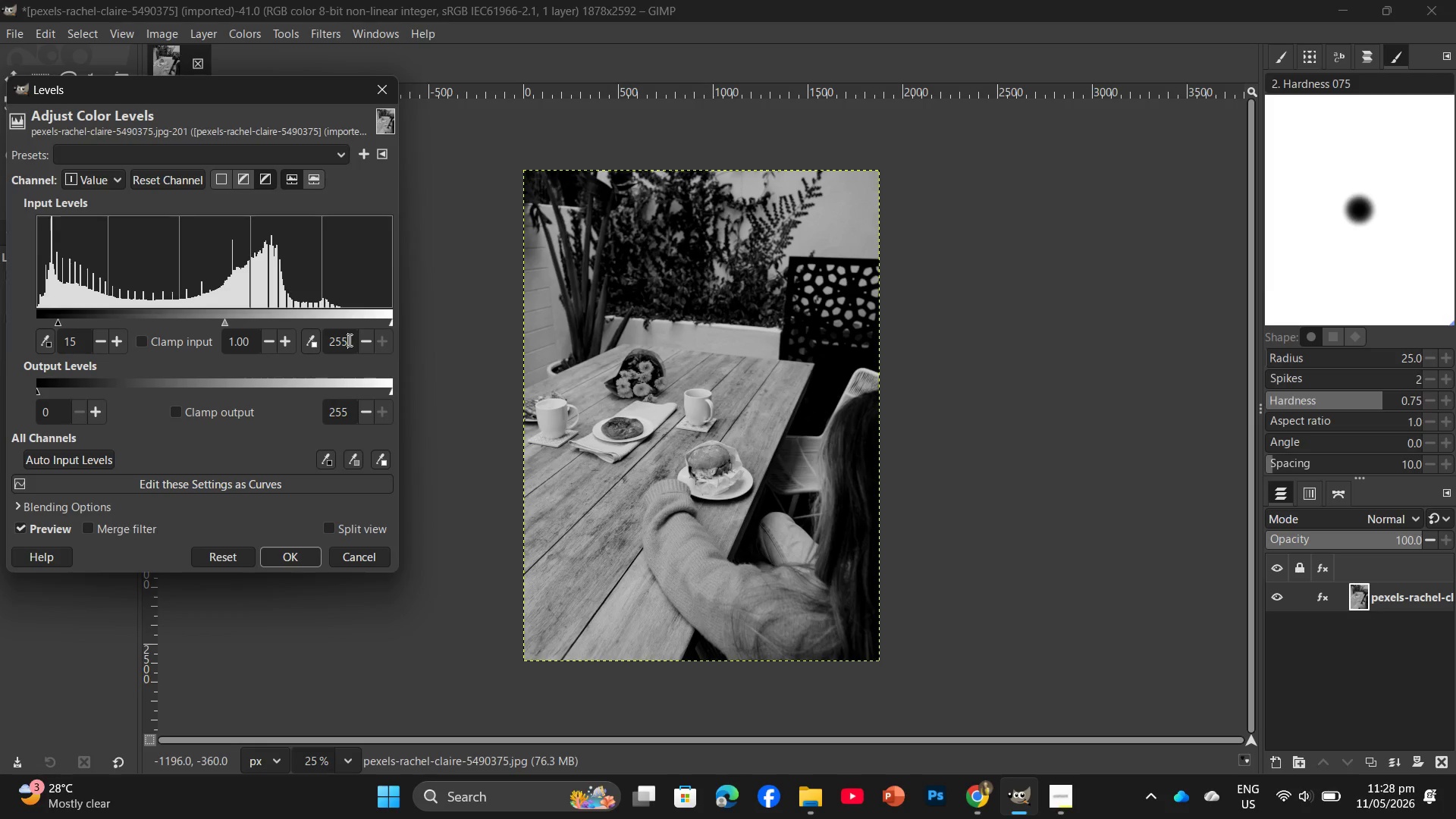 
key(Backspace)
 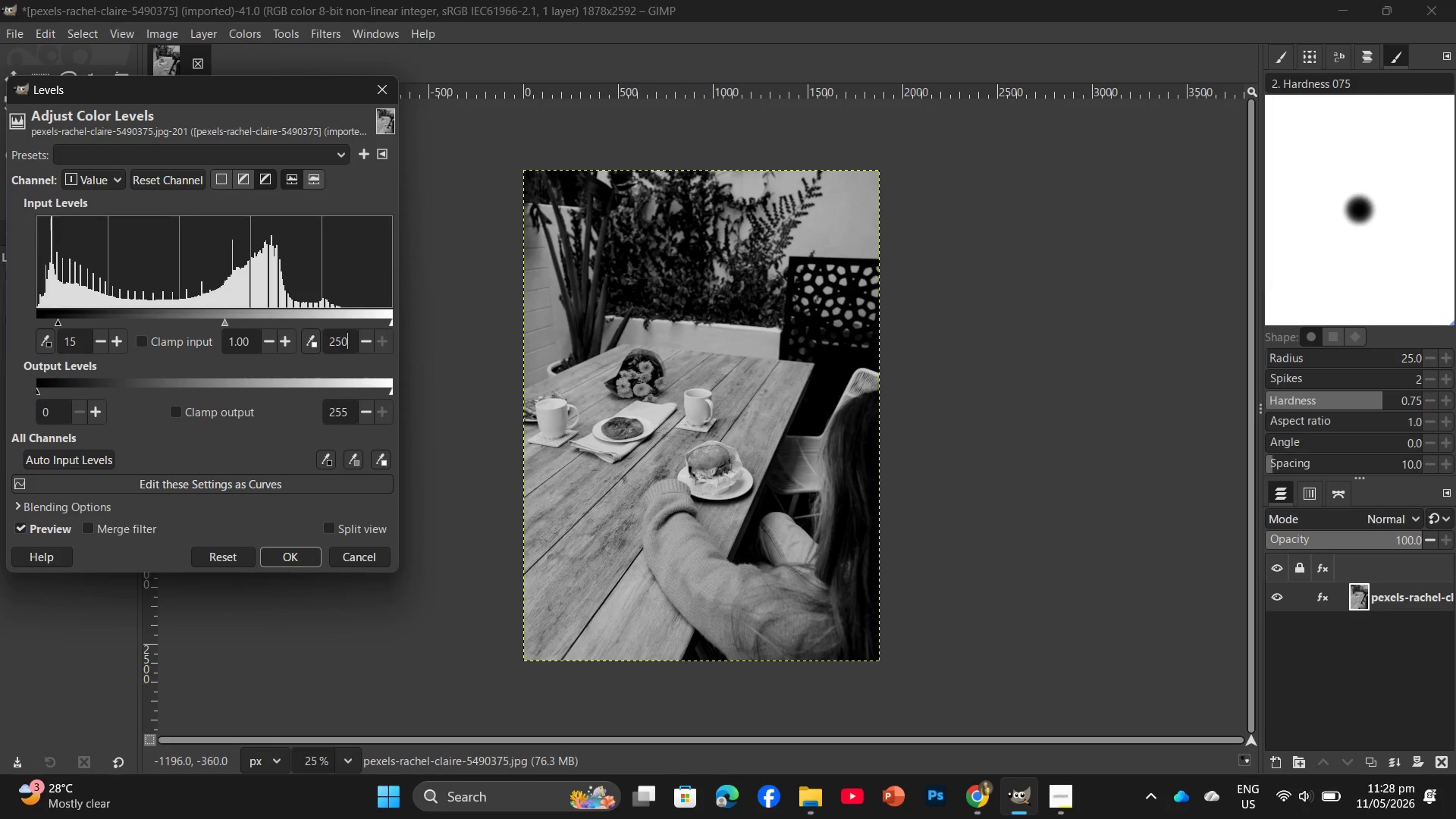 
key(Numpad0)
 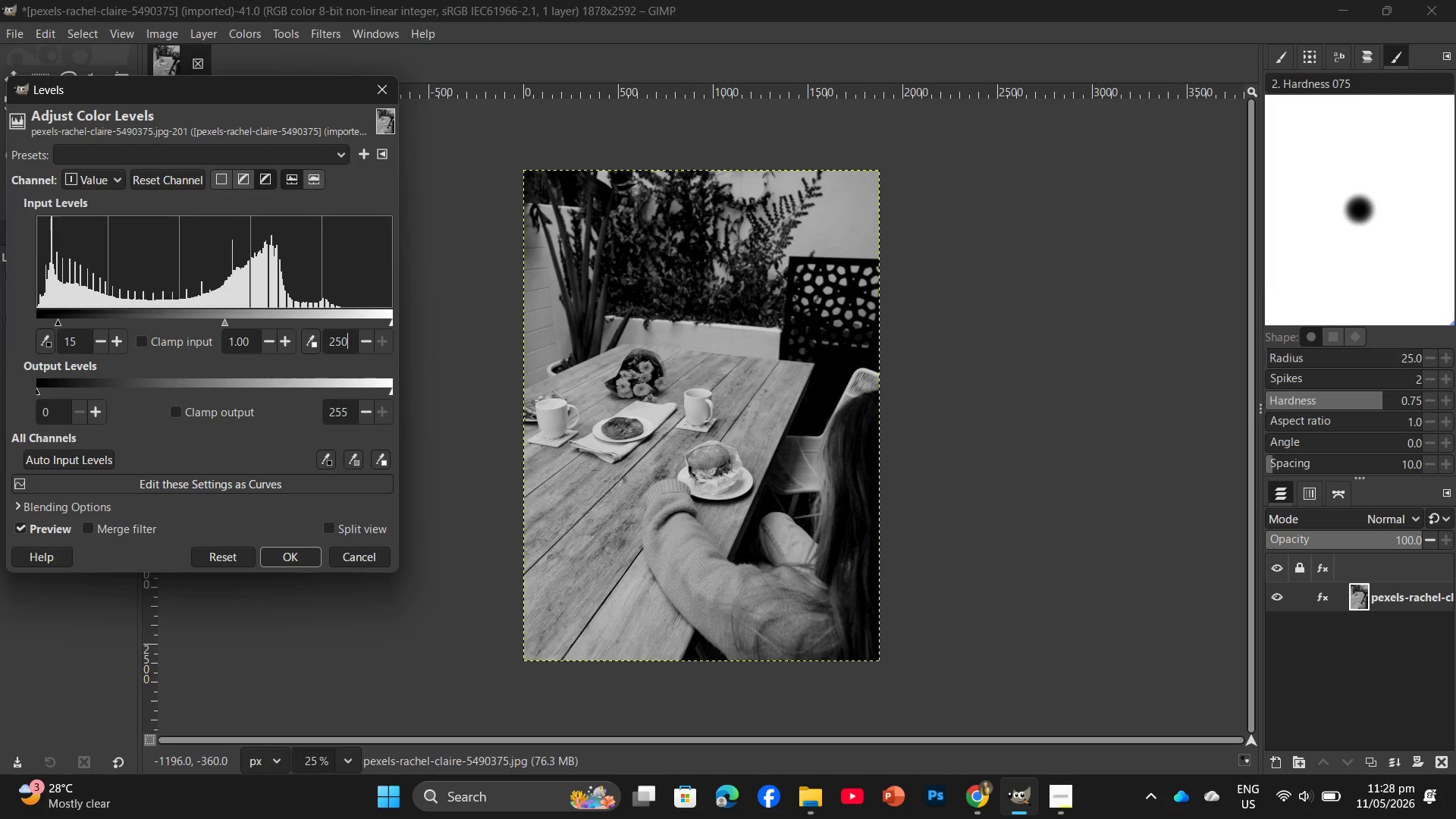 
key(Enter)
 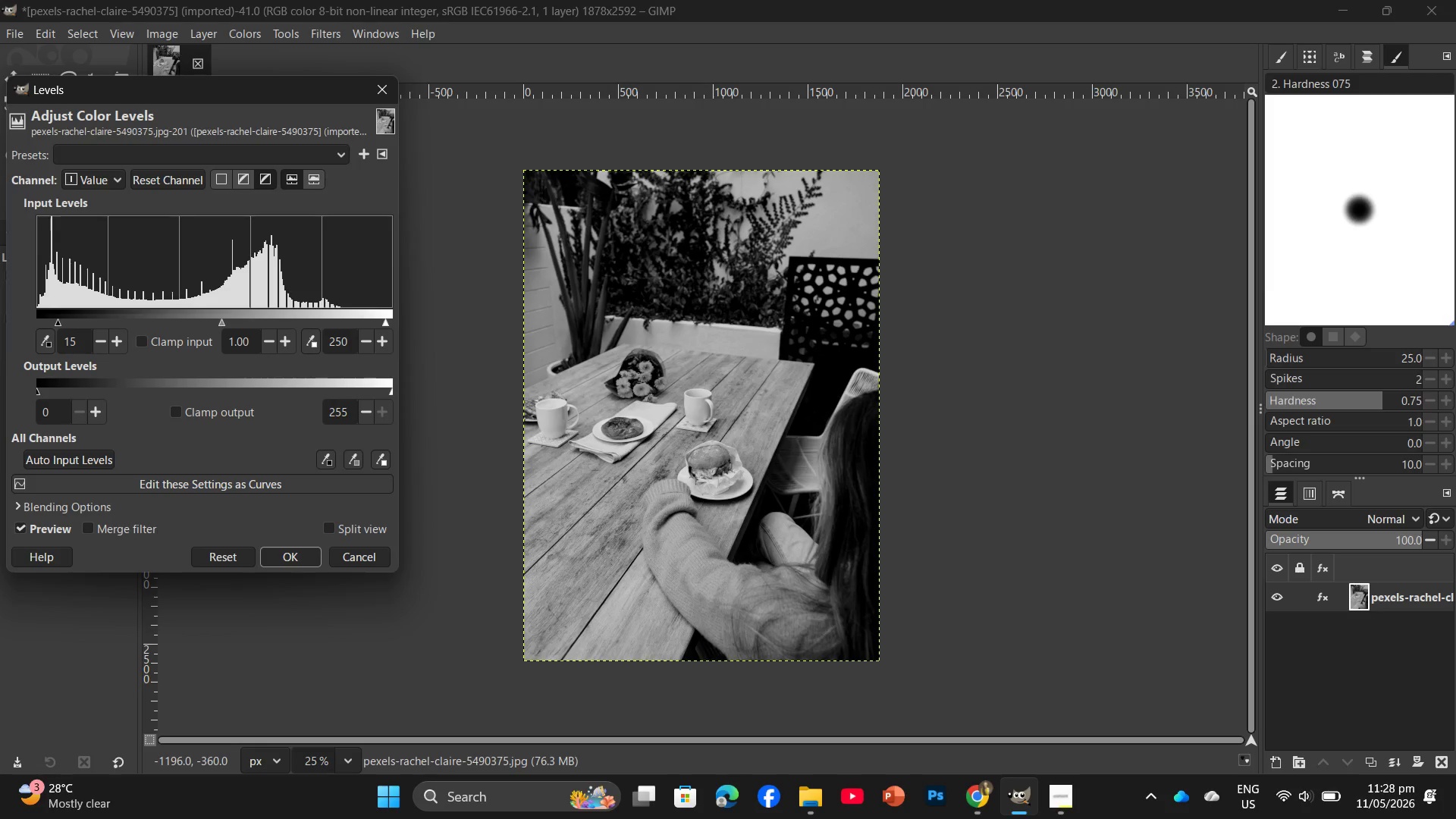 
key(Backspace)
 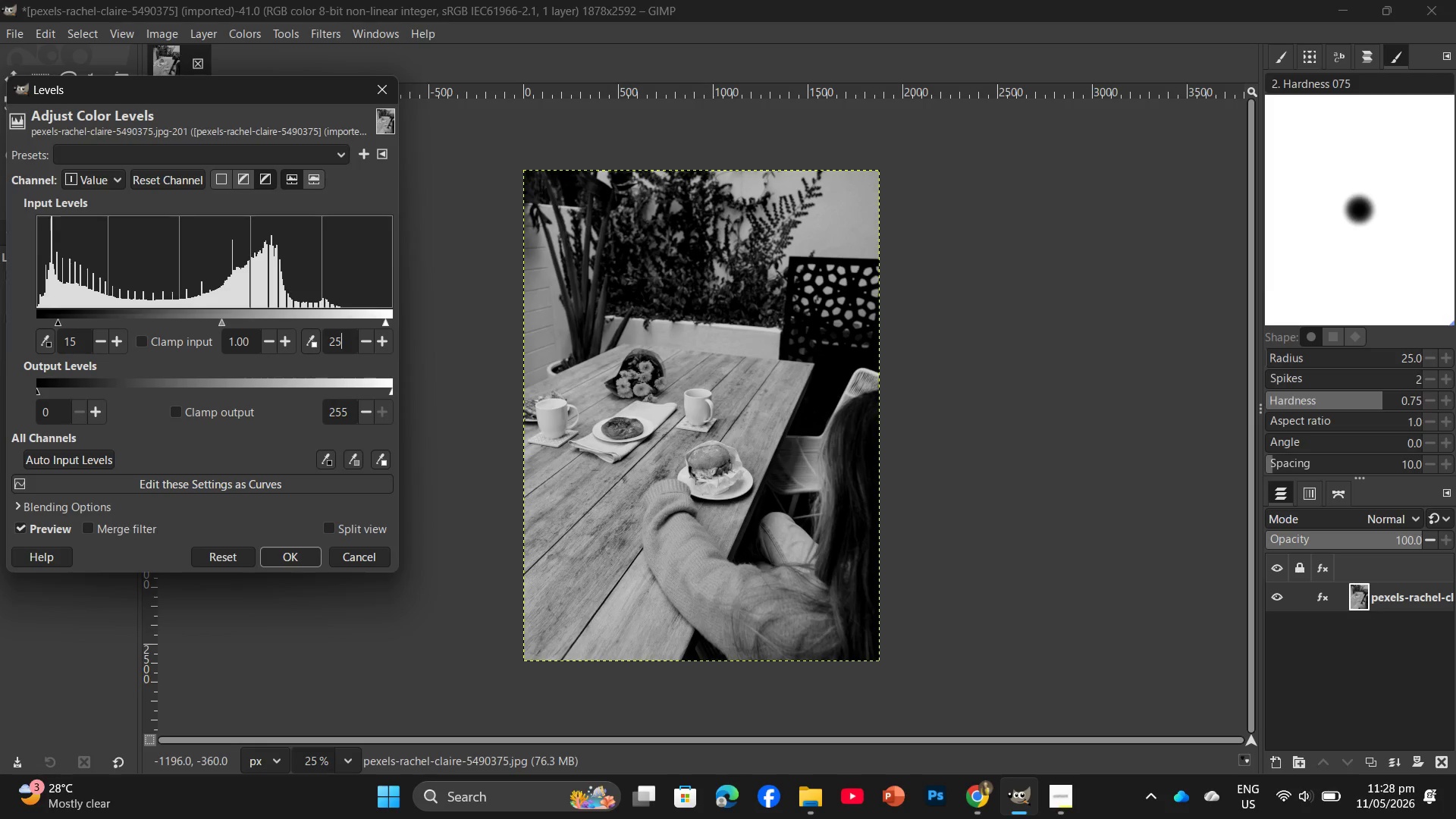 
key(Backspace)
 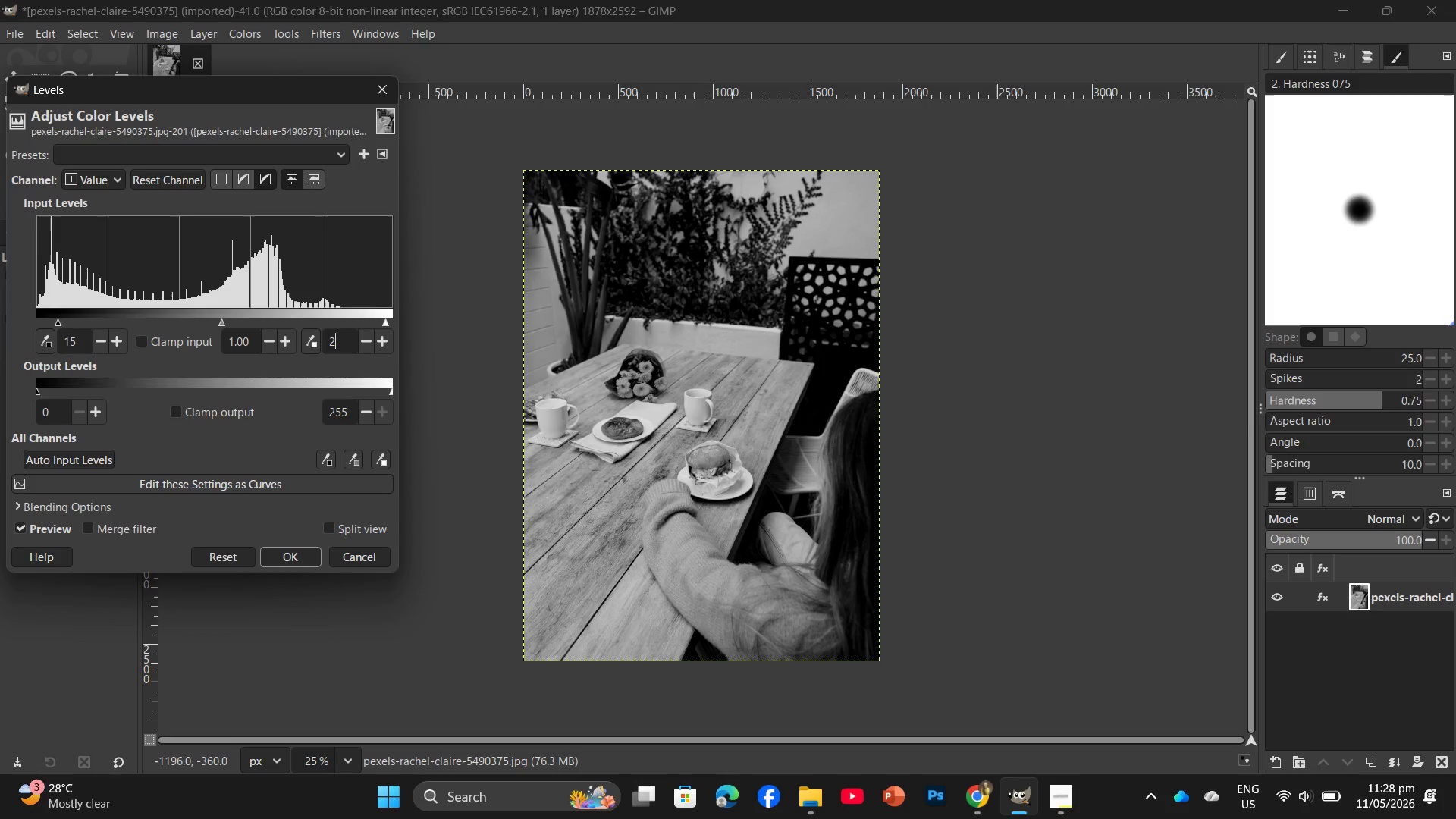 
key(Numpad4)
 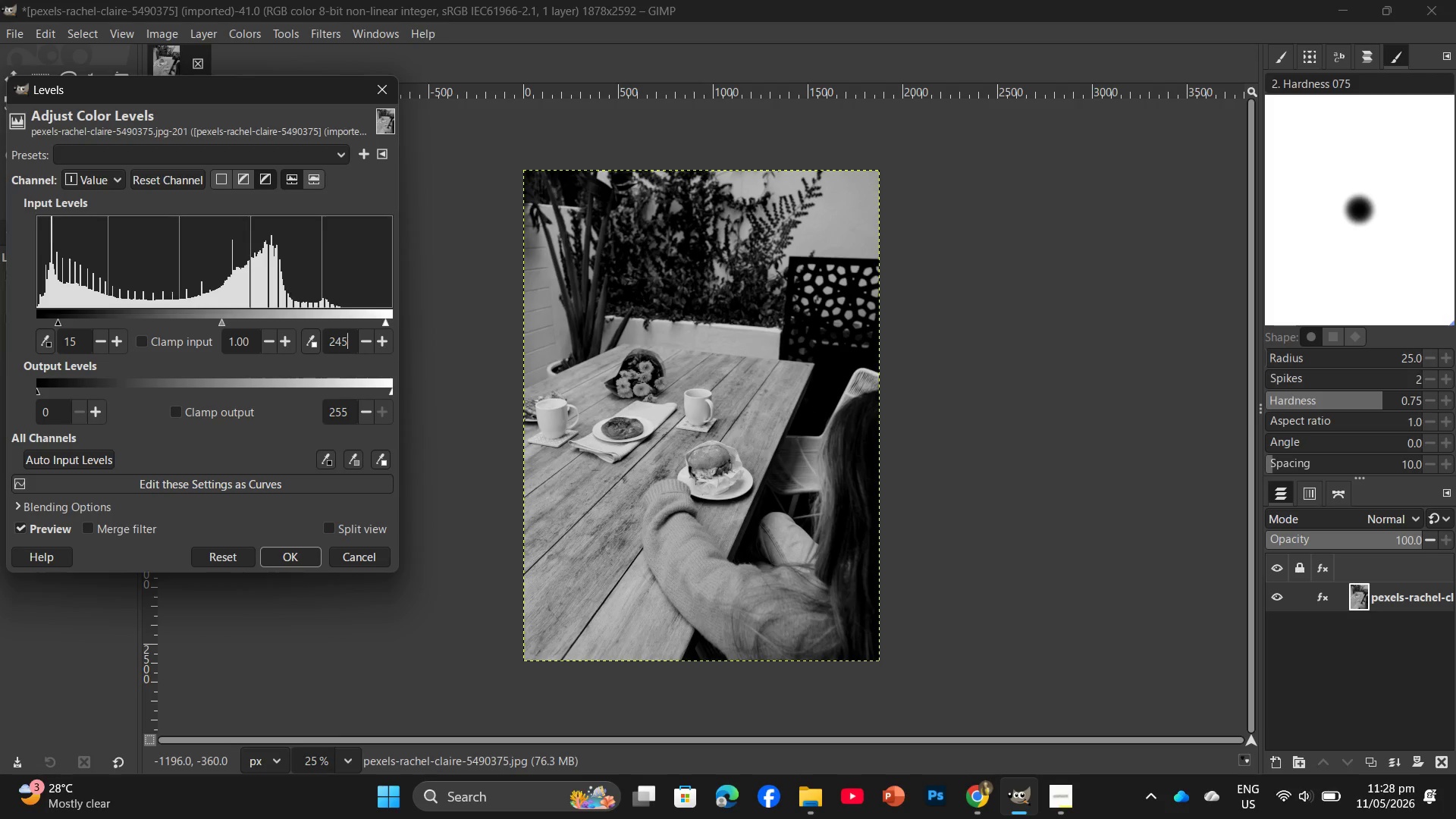 
key(Numpad5)
 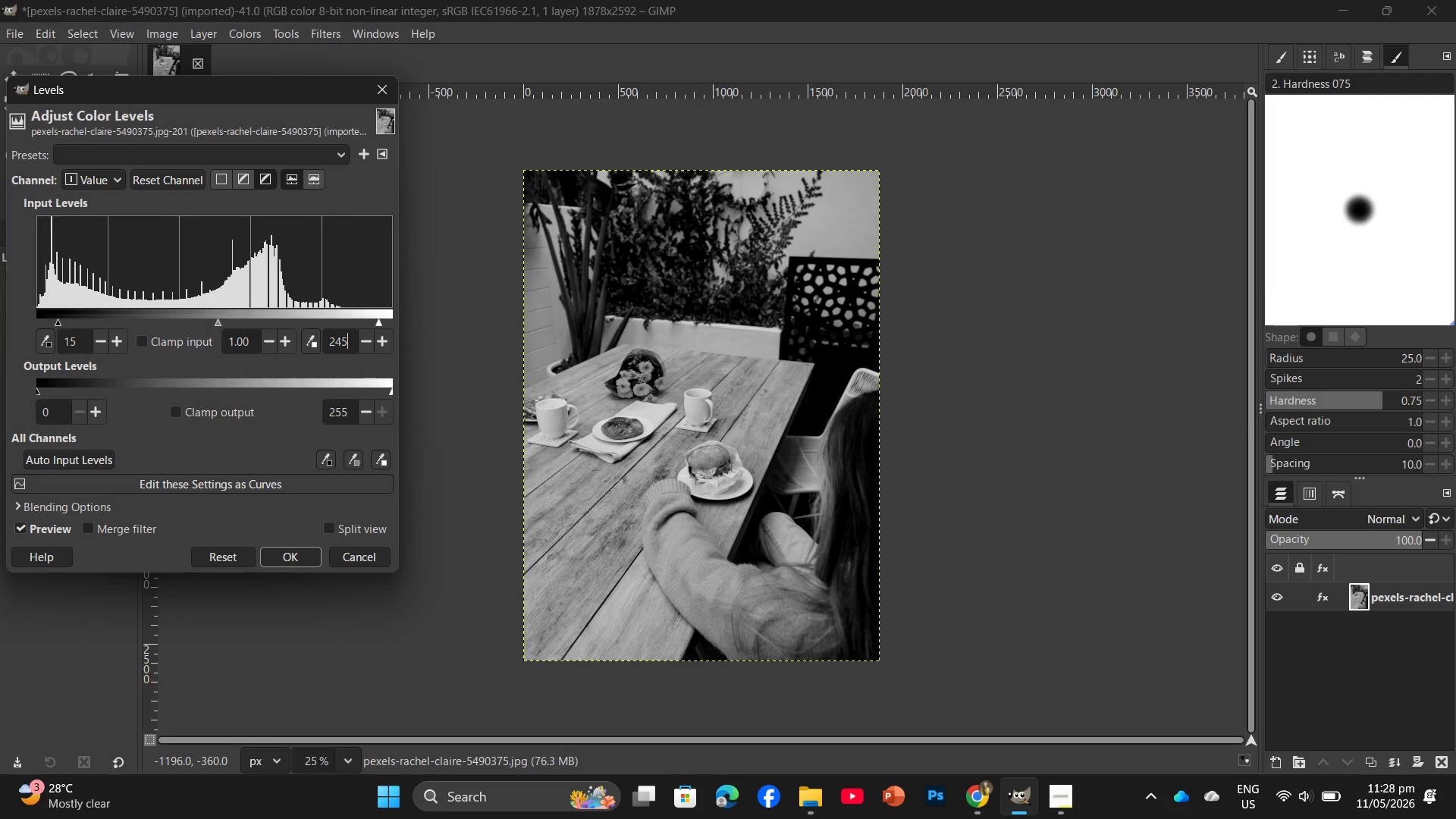 
key(Enter)
 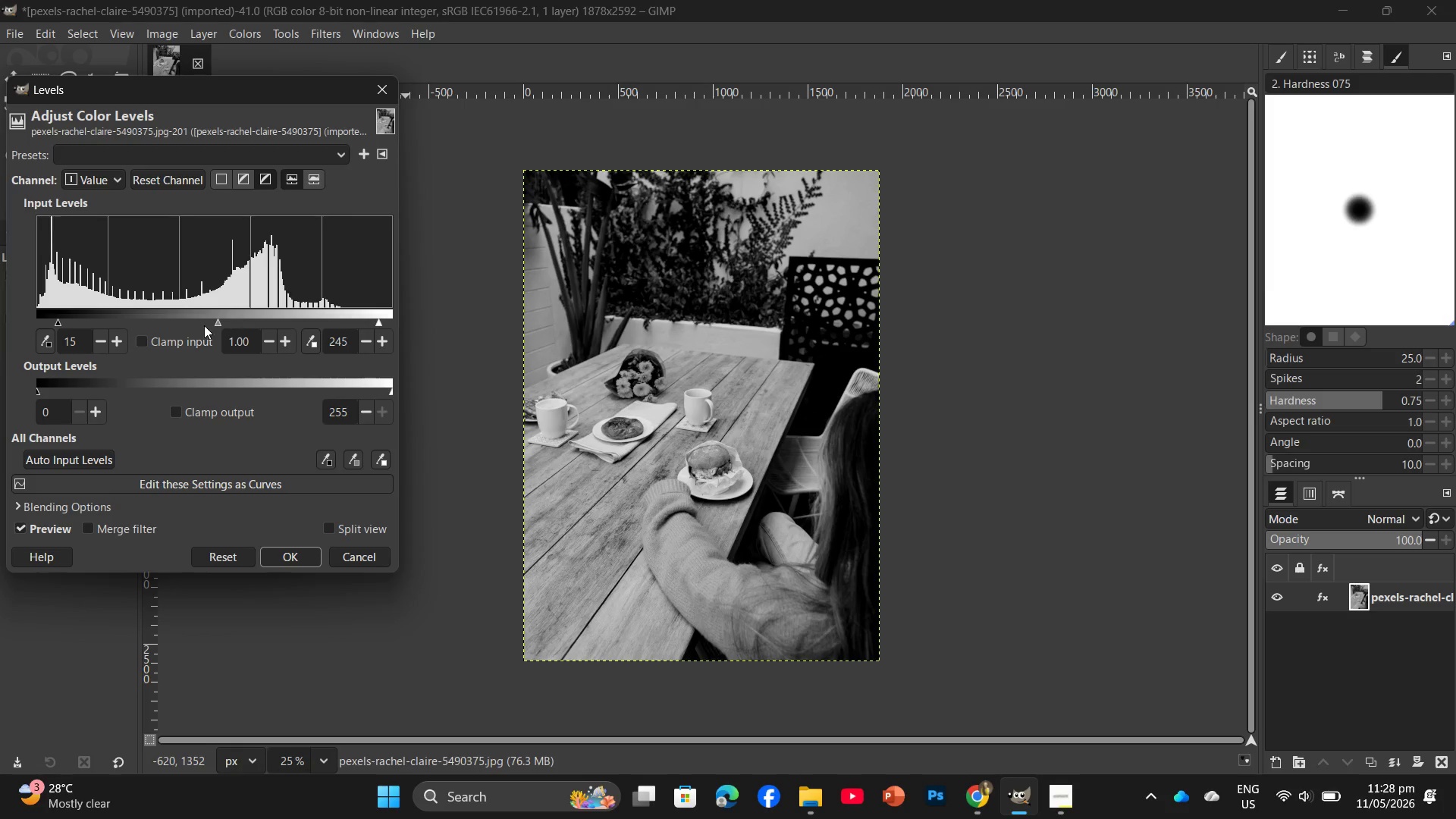 
left_click([306, 557])
 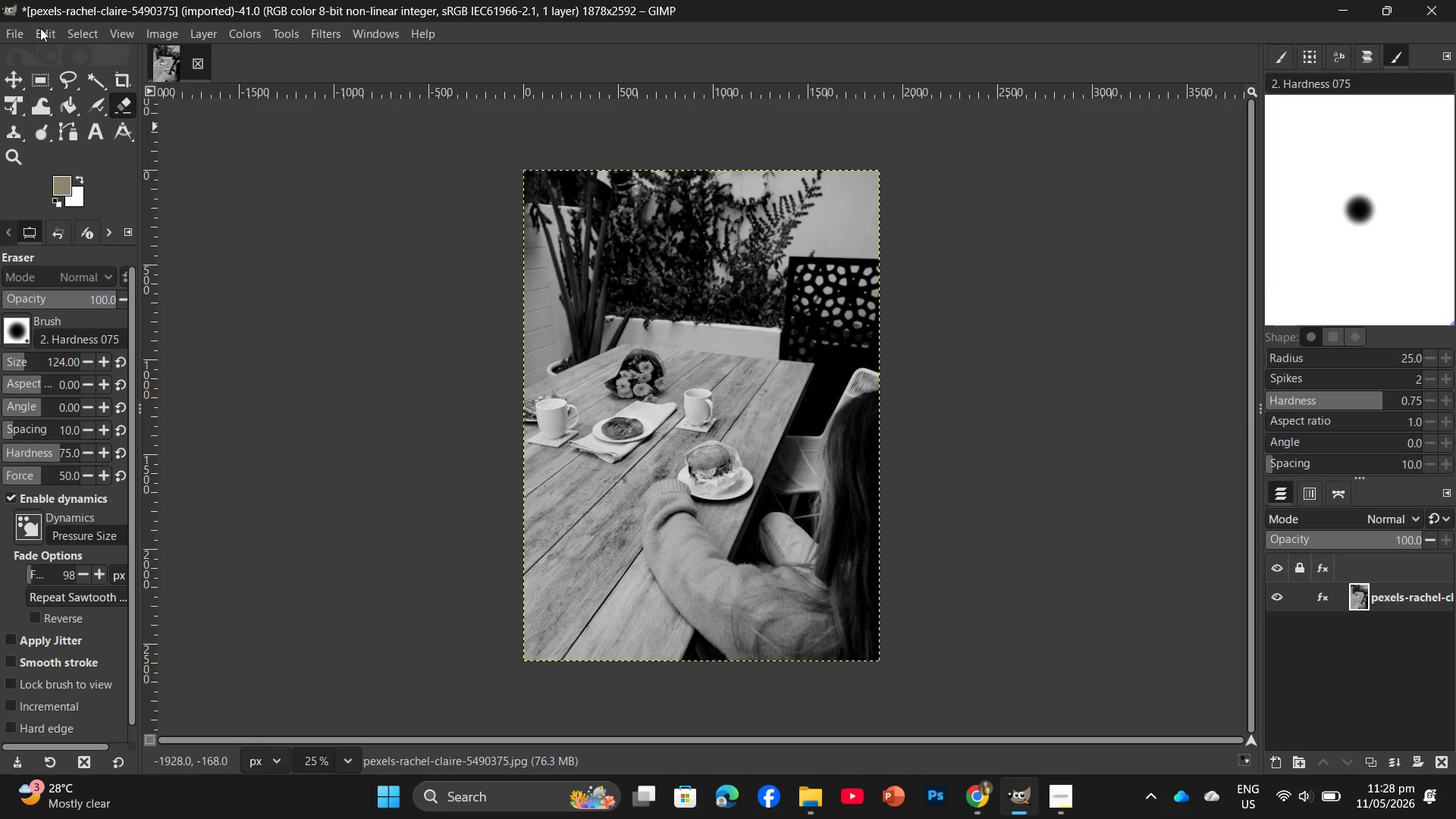 
left_click([153, 30])
 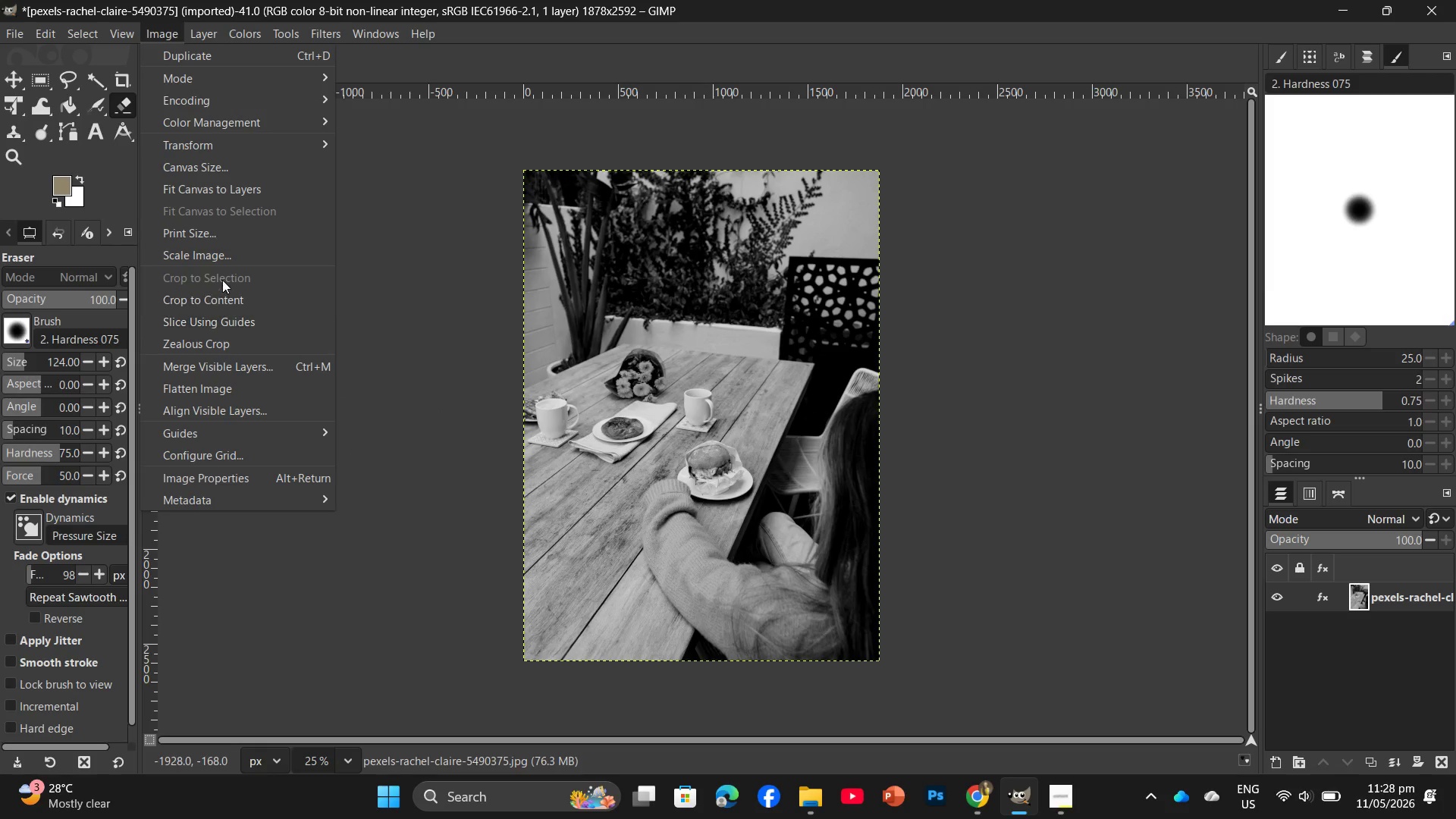 
left_click([215, 256])
 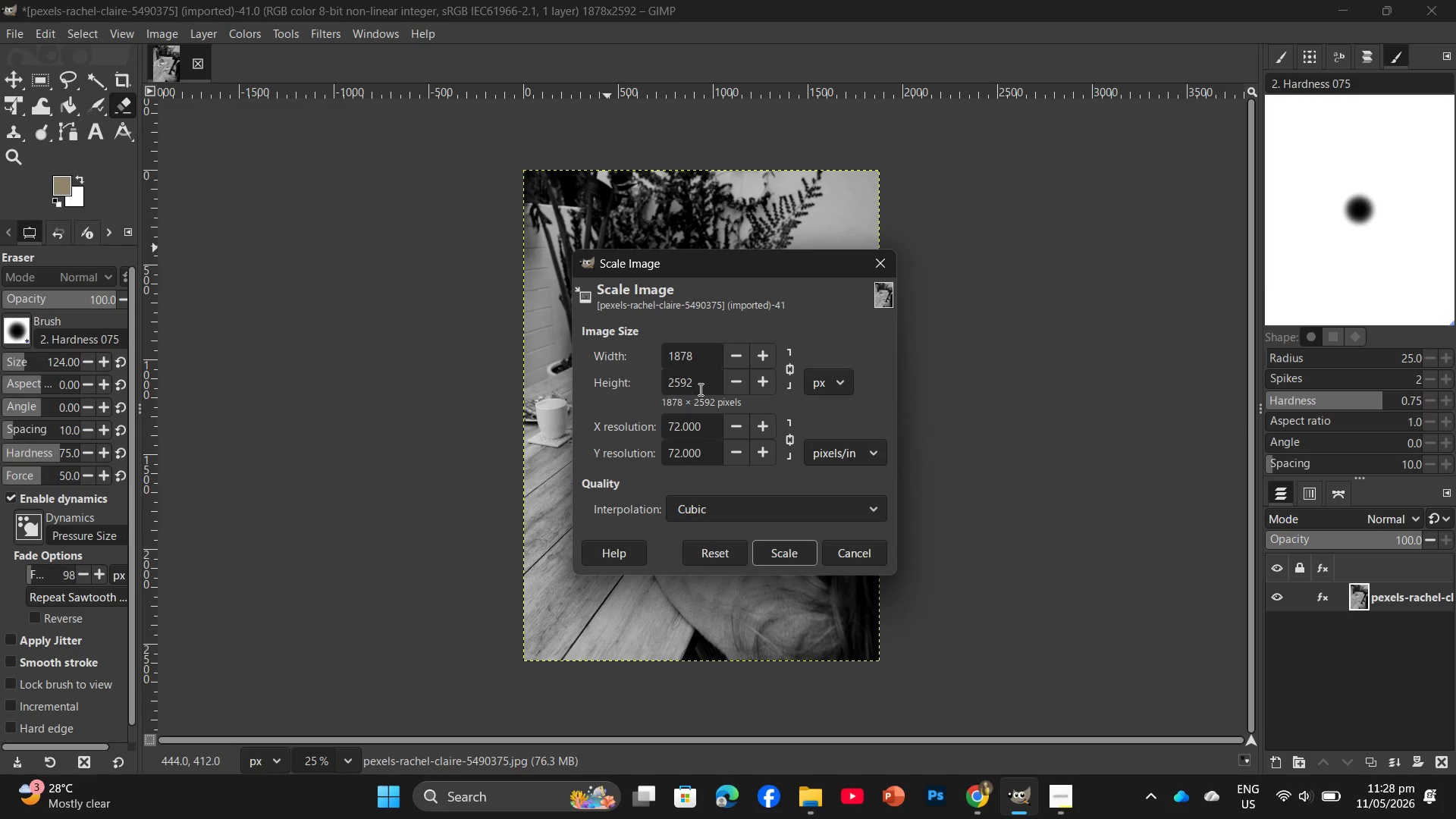 
left_click_drag(start_coordinate=[699, 388], to_coordinate=[615, 376])
 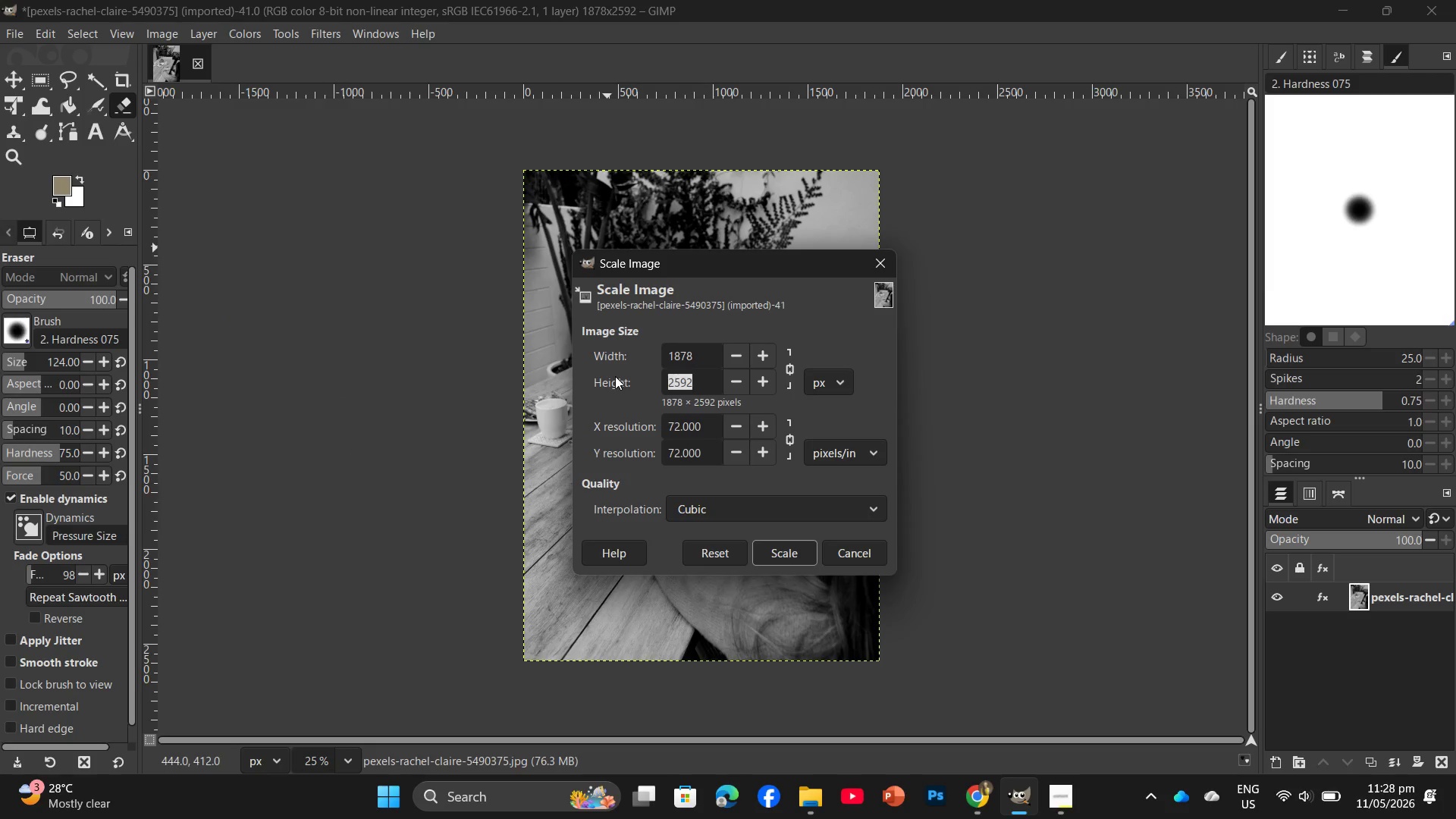 
key(Numpad2)
 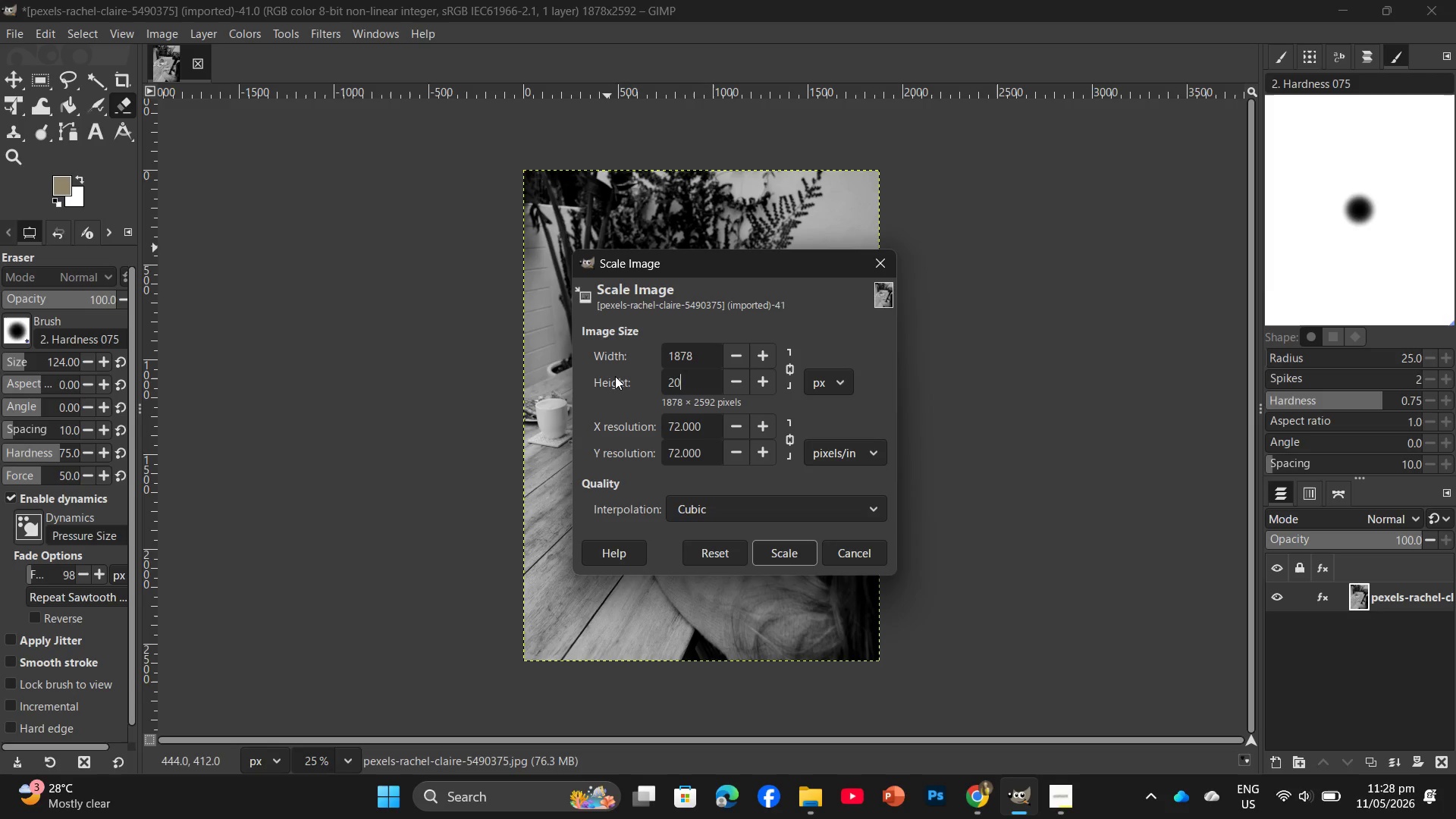 
key(Numpad0)
 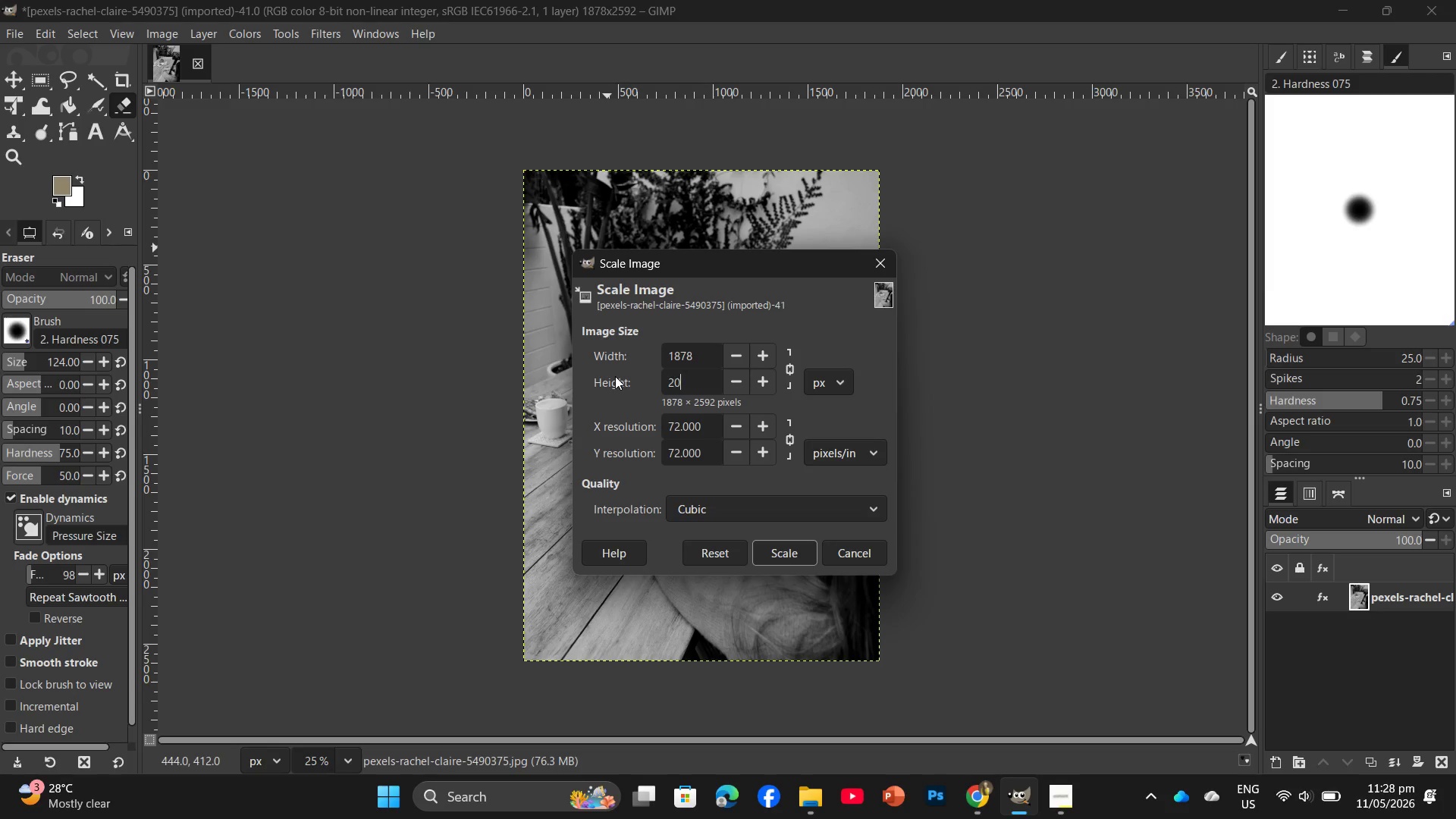 
key(Numpad0)
 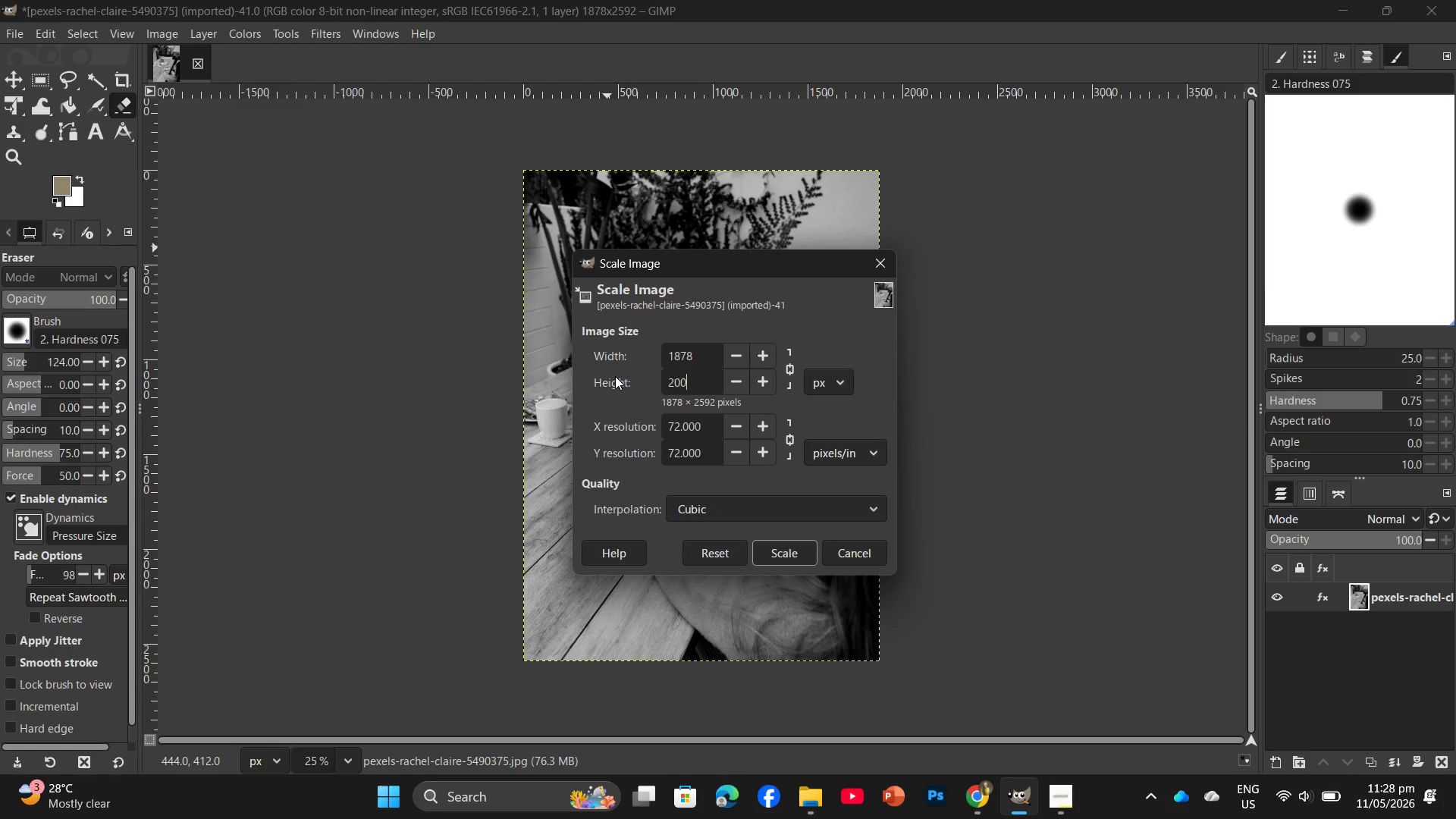 
key(Numpad0)
 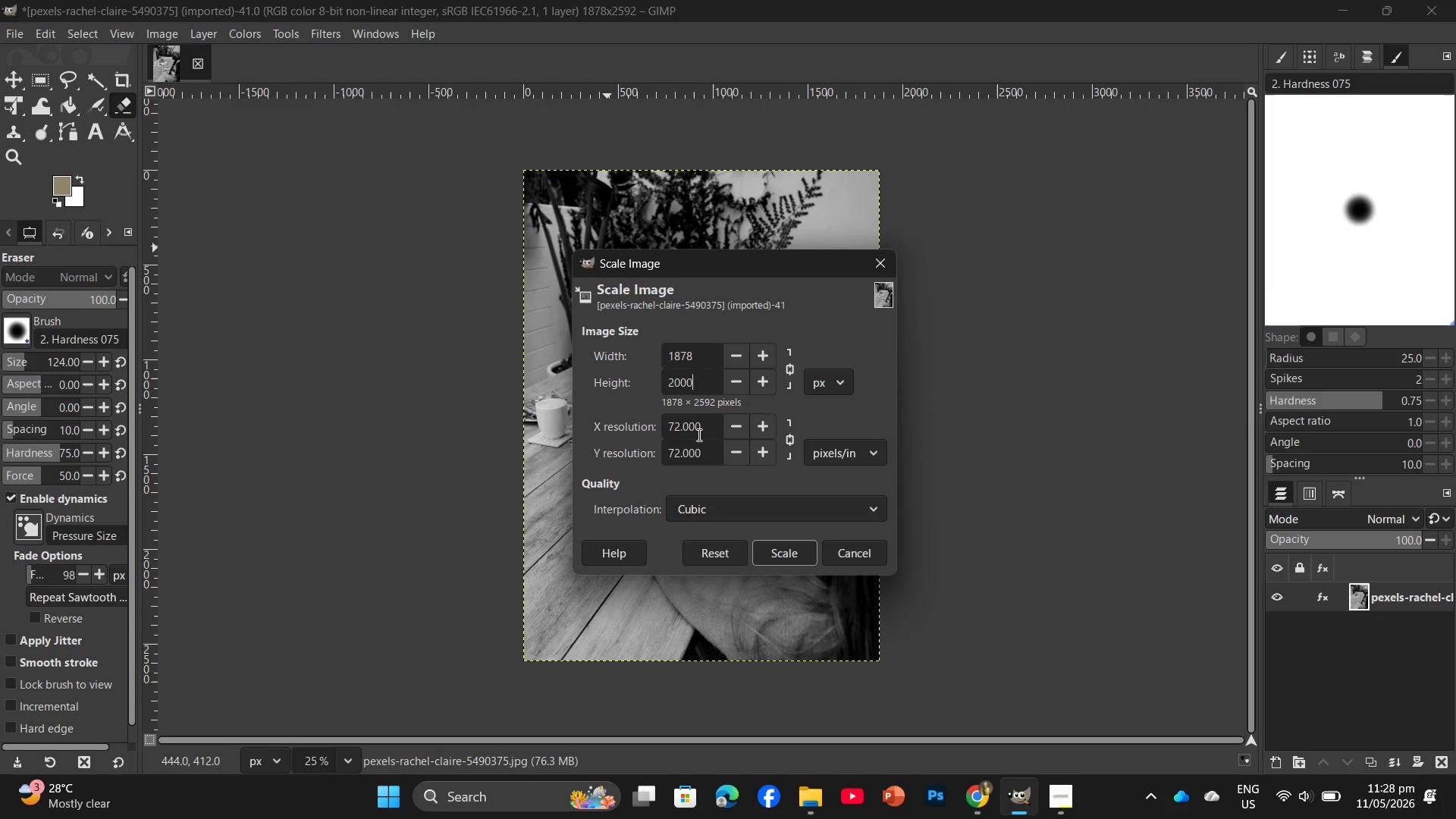 
left_click_drag(start_coordinate=[704, 430], to_coordinate=[657, 430])
 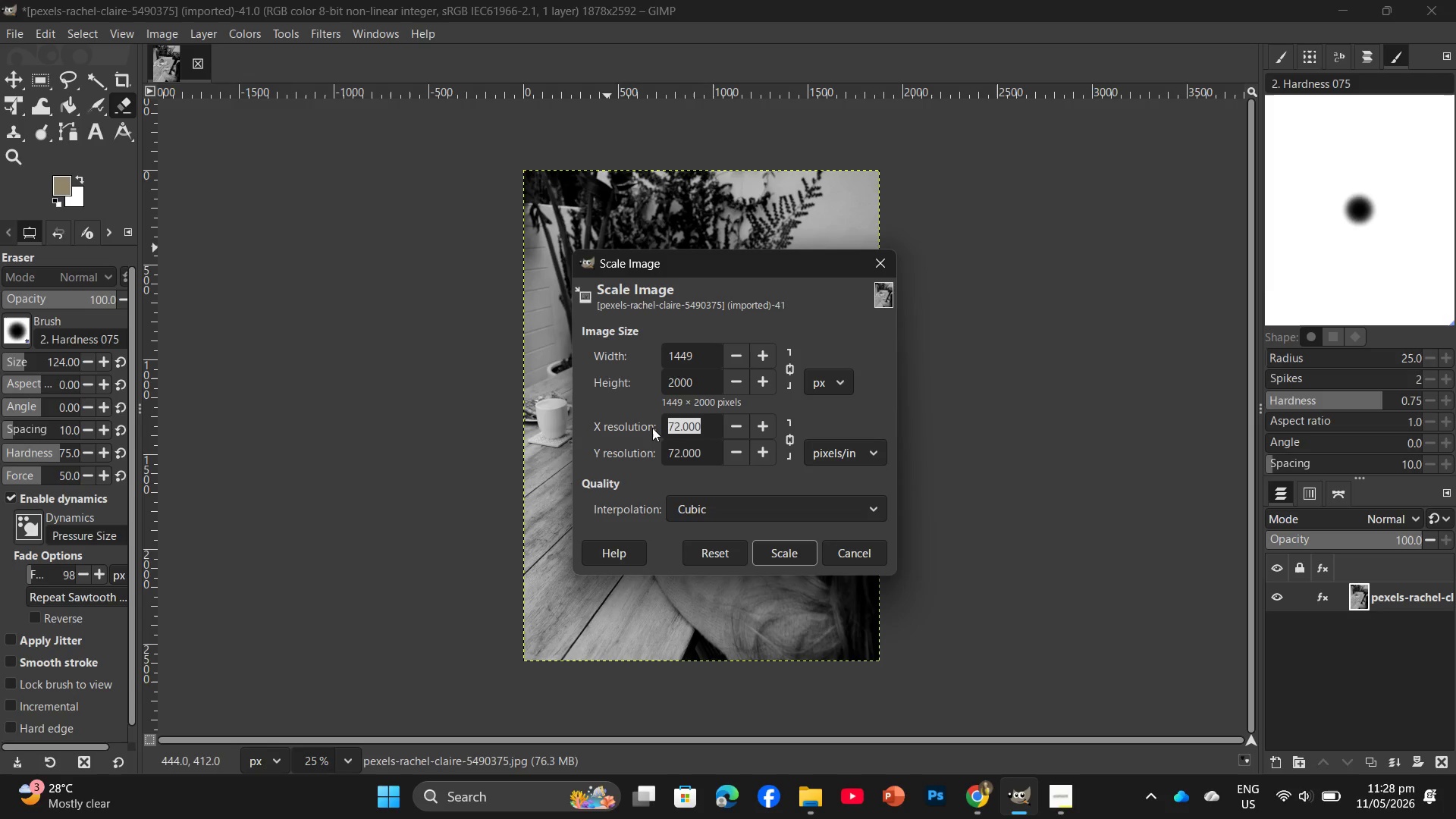 
key(Numpad3)
 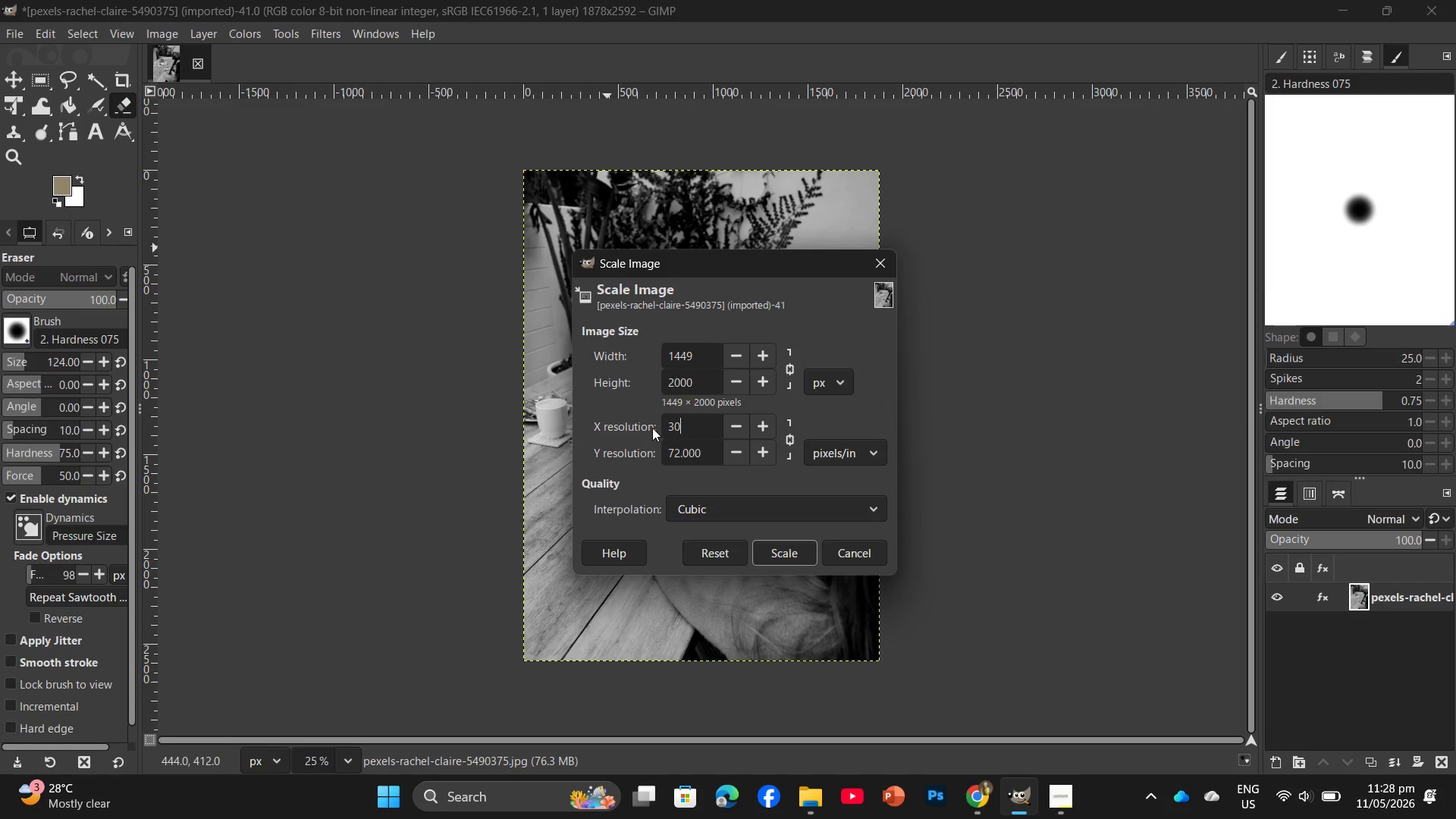 
key(Numpad0)
 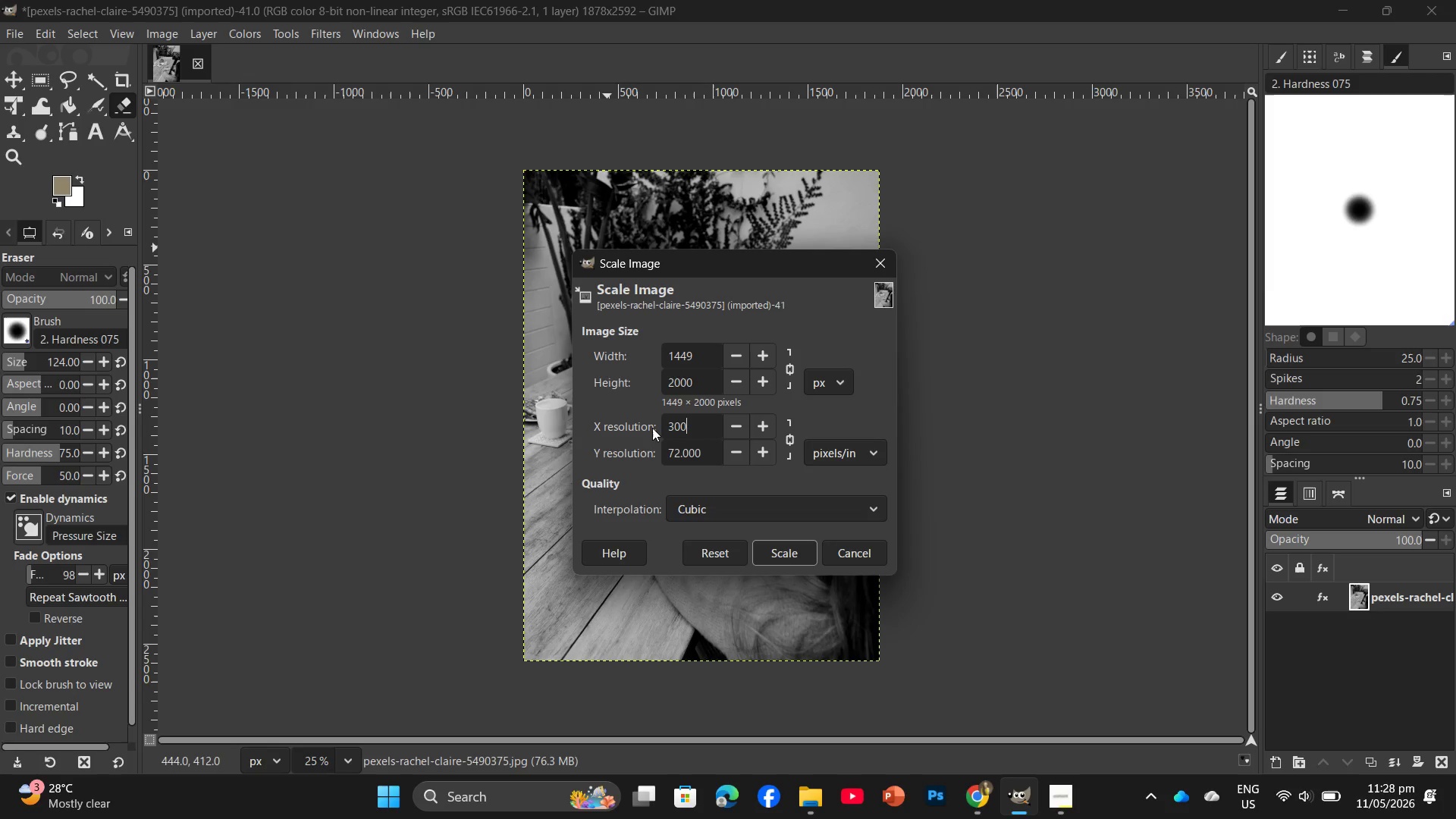 
key(Numpad0)
 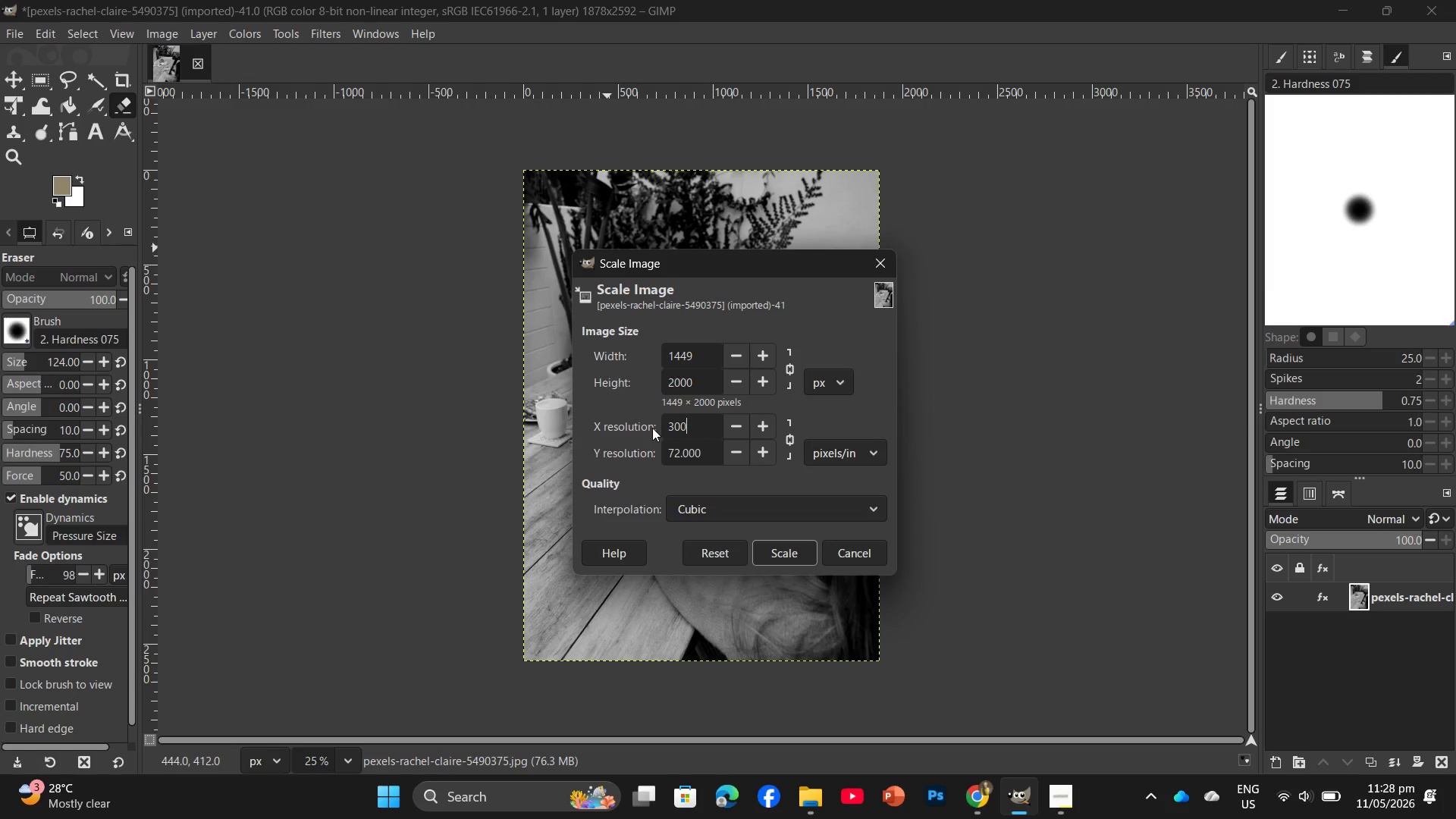 
key(Enter)
 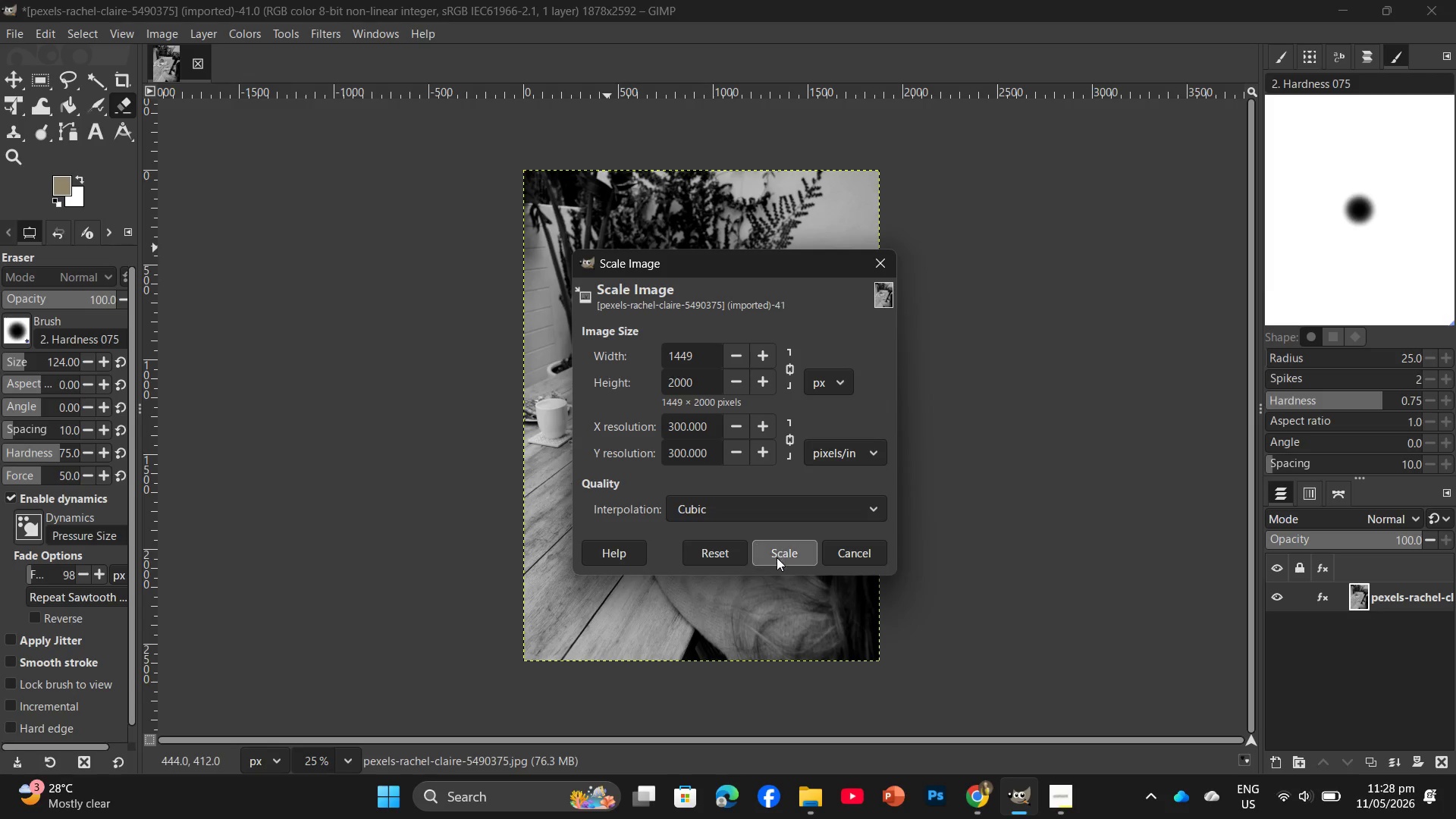 
left_click([774, 558])
 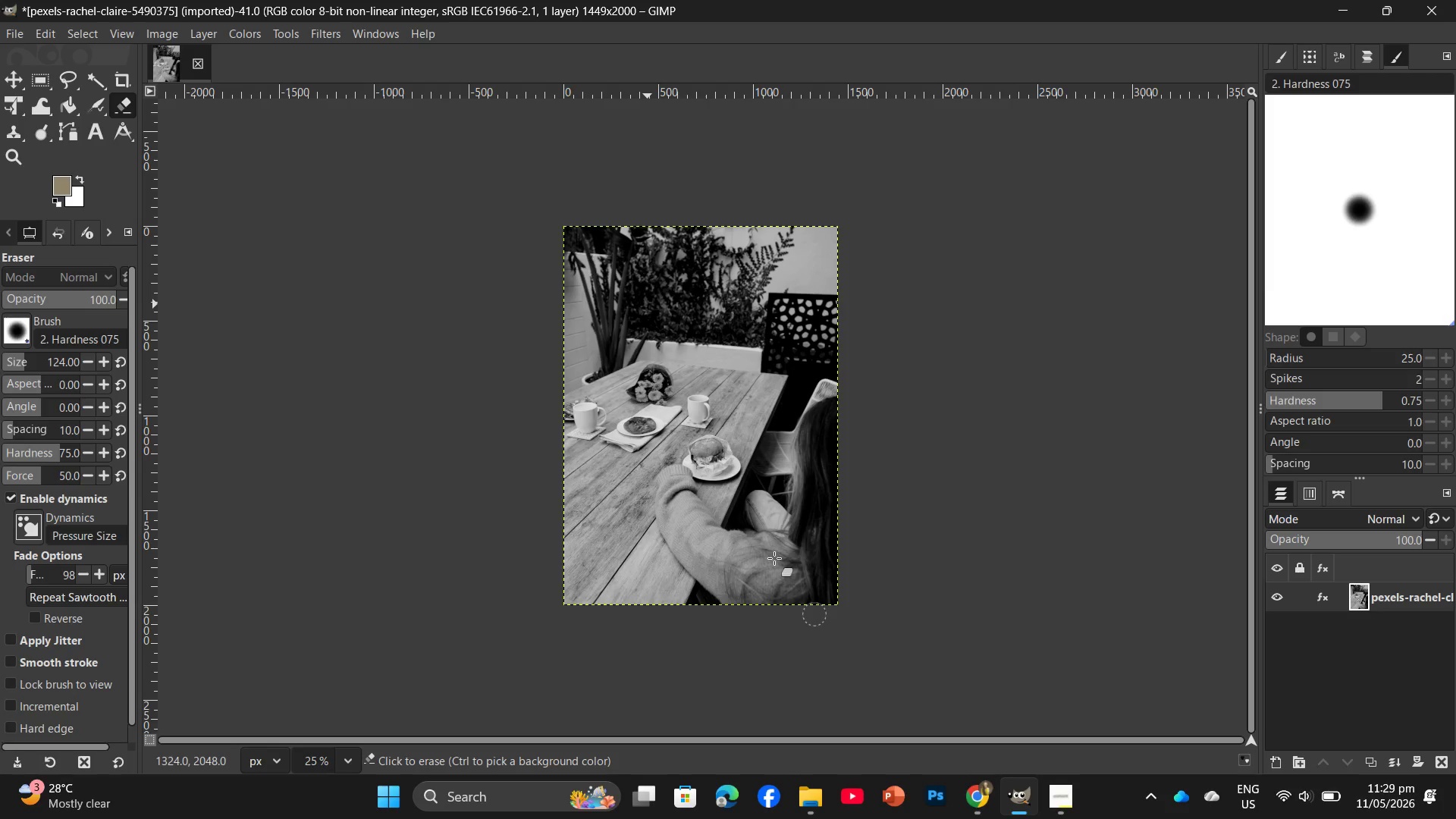 
wait(40.95)
 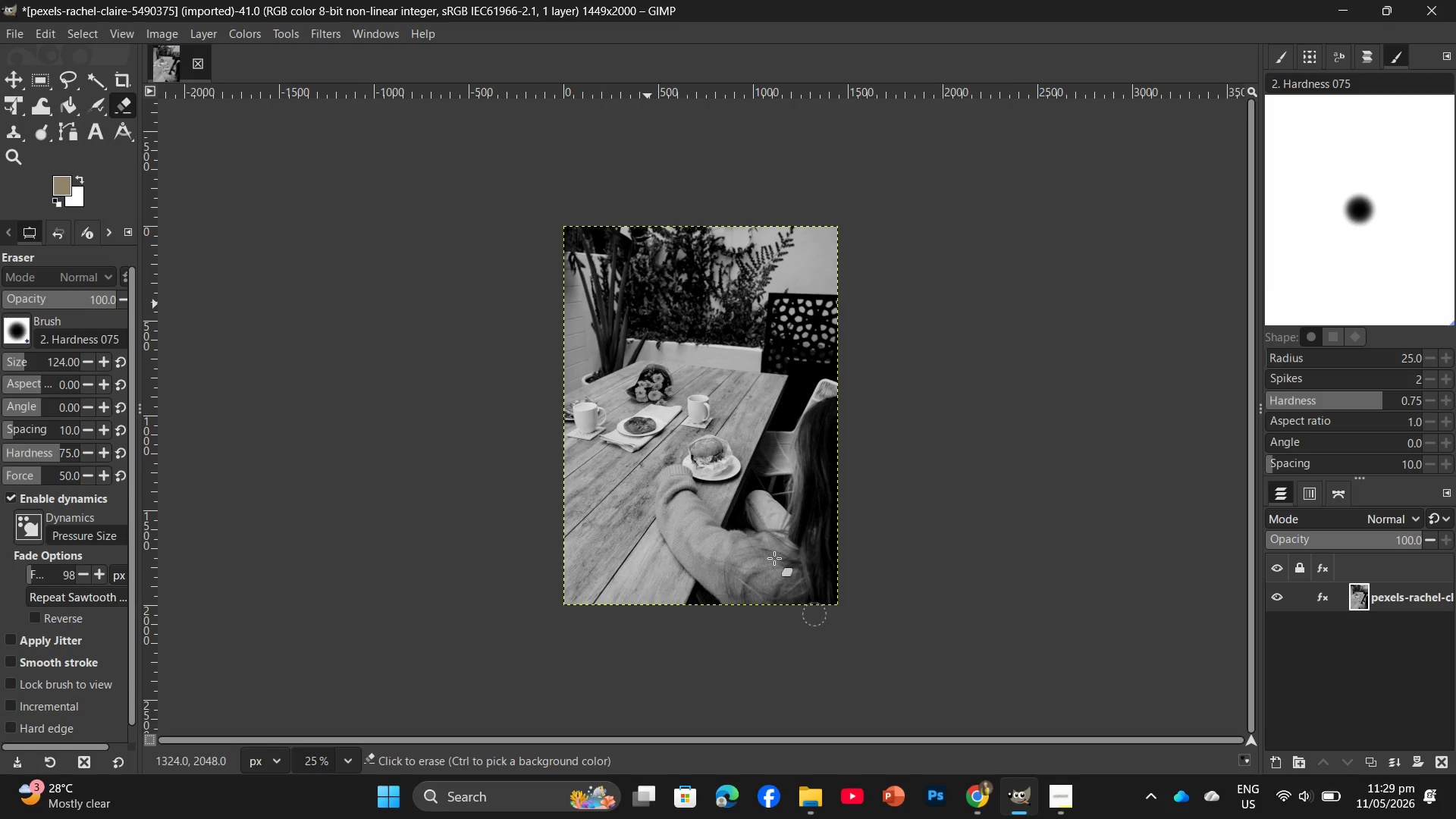 
left_click([810, 814])
 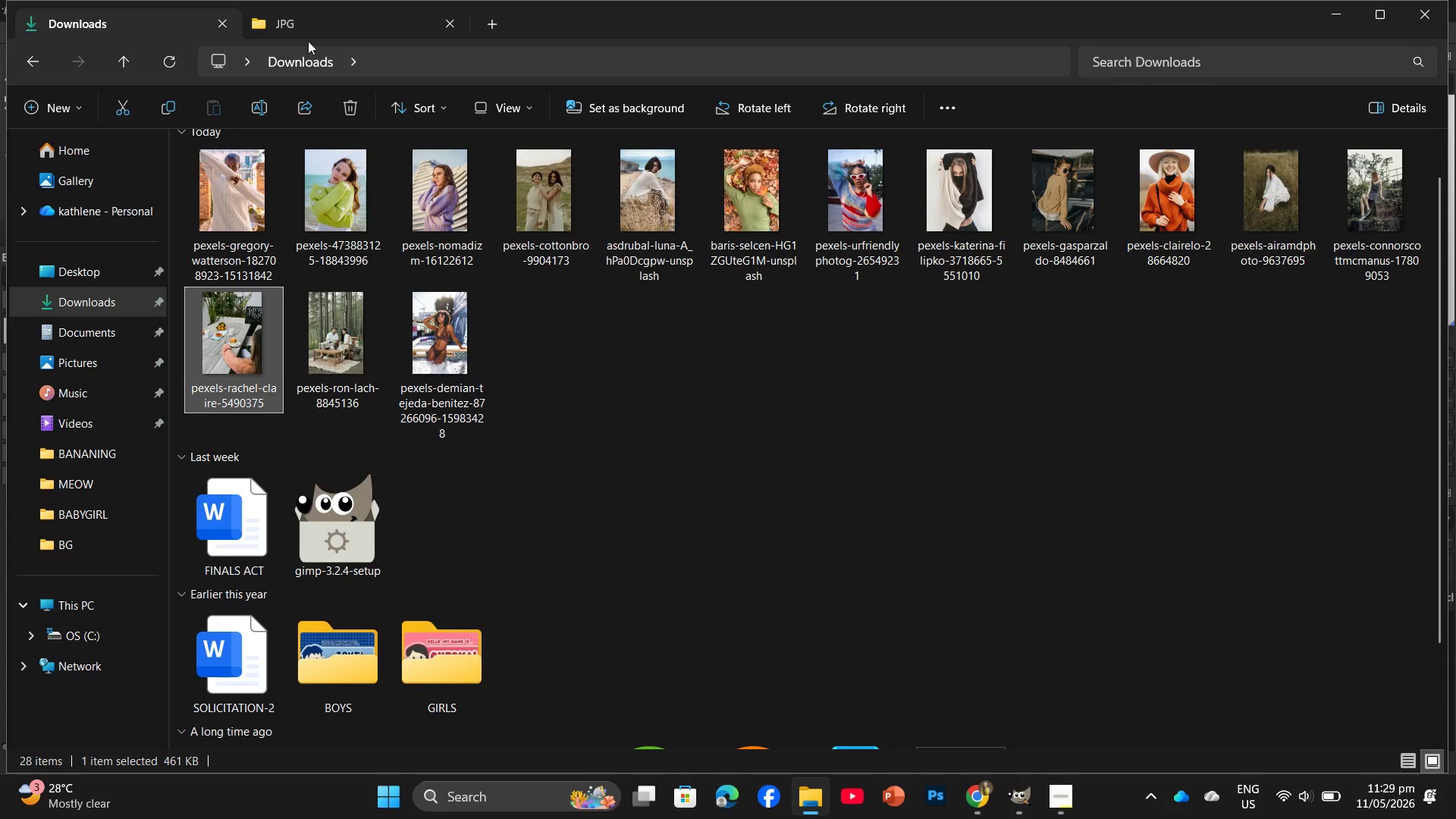 
left_click([317, 25])
 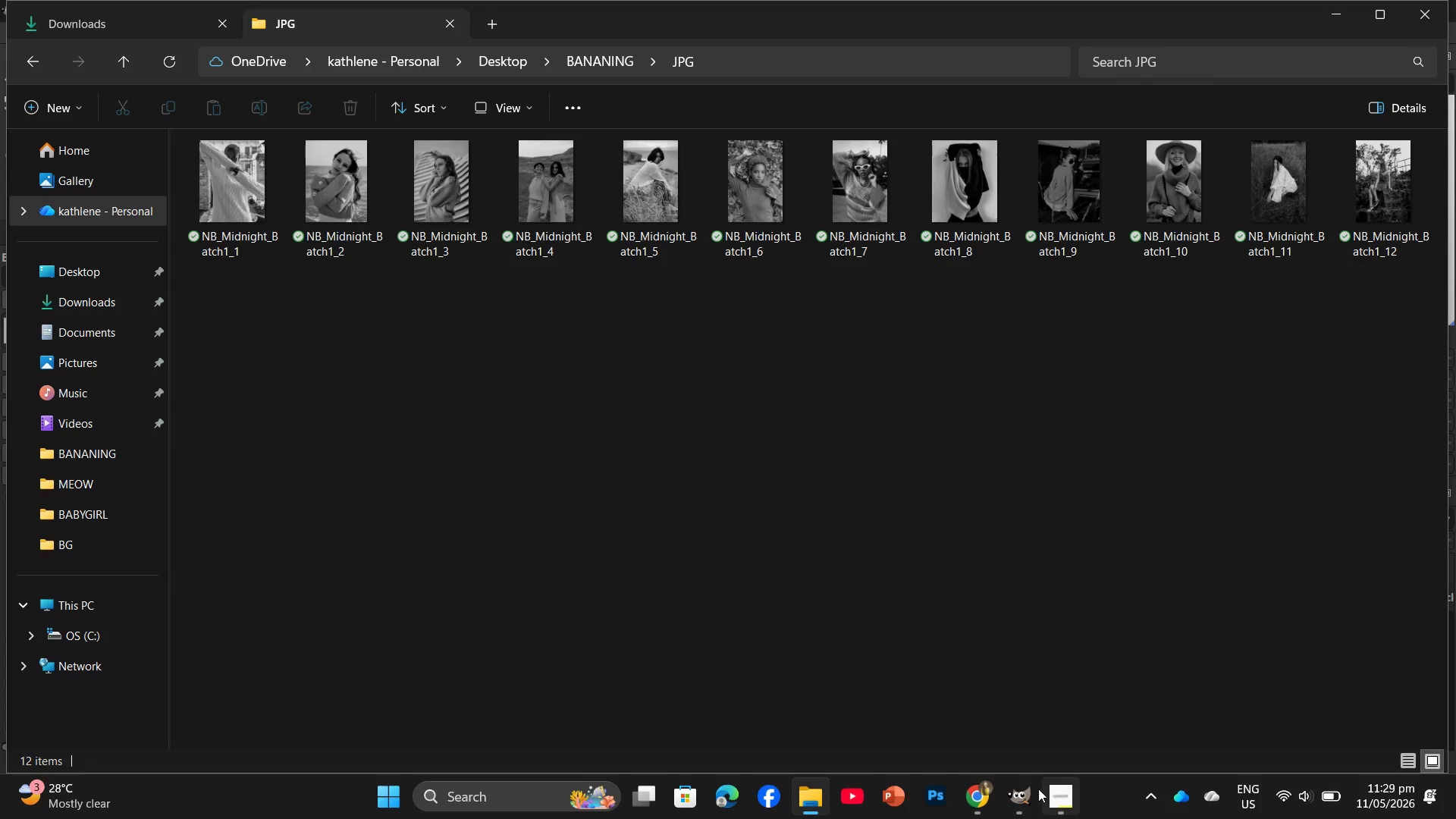 
left_click([997, 731])
 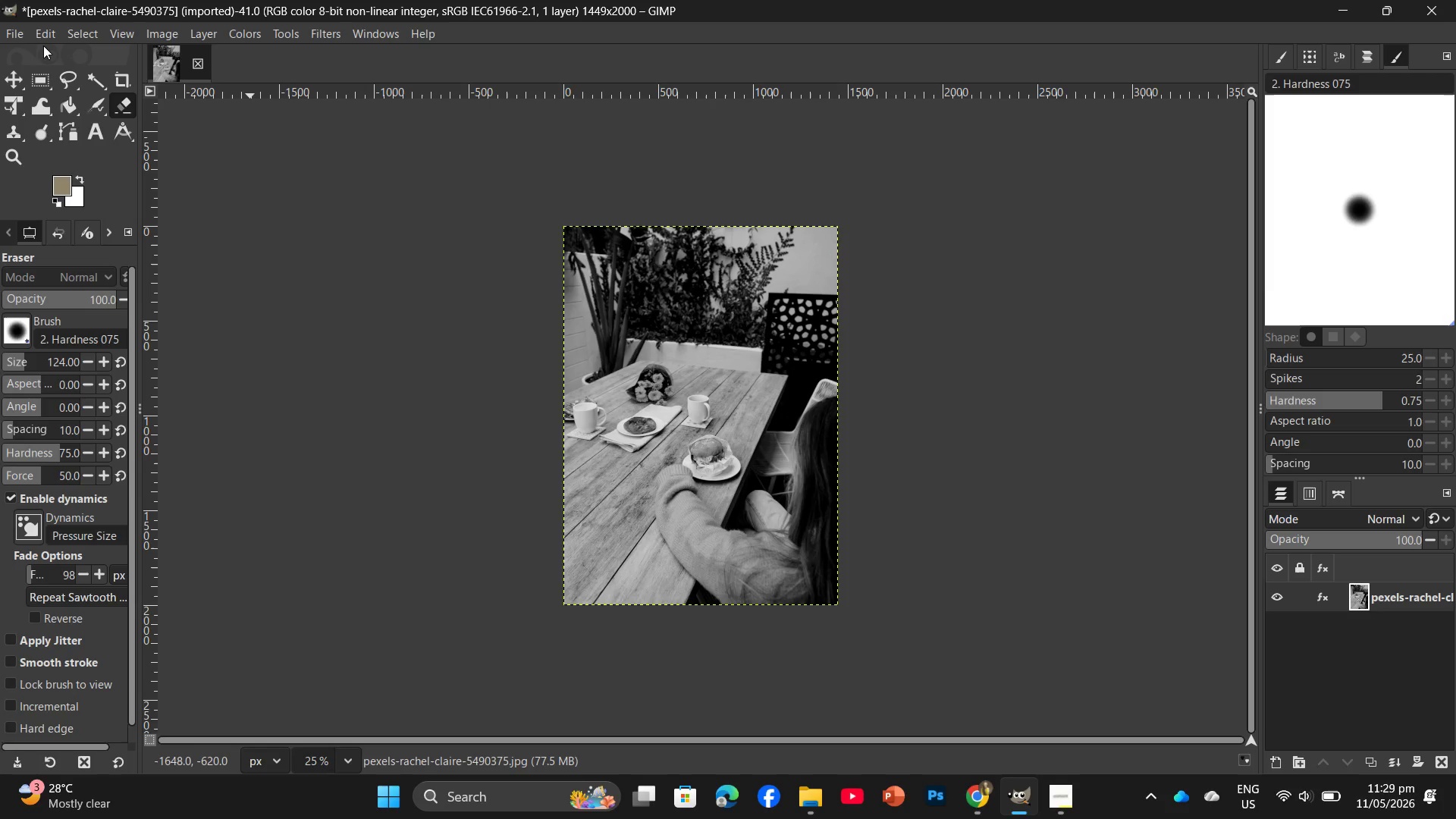 
left_click([21, 36])
 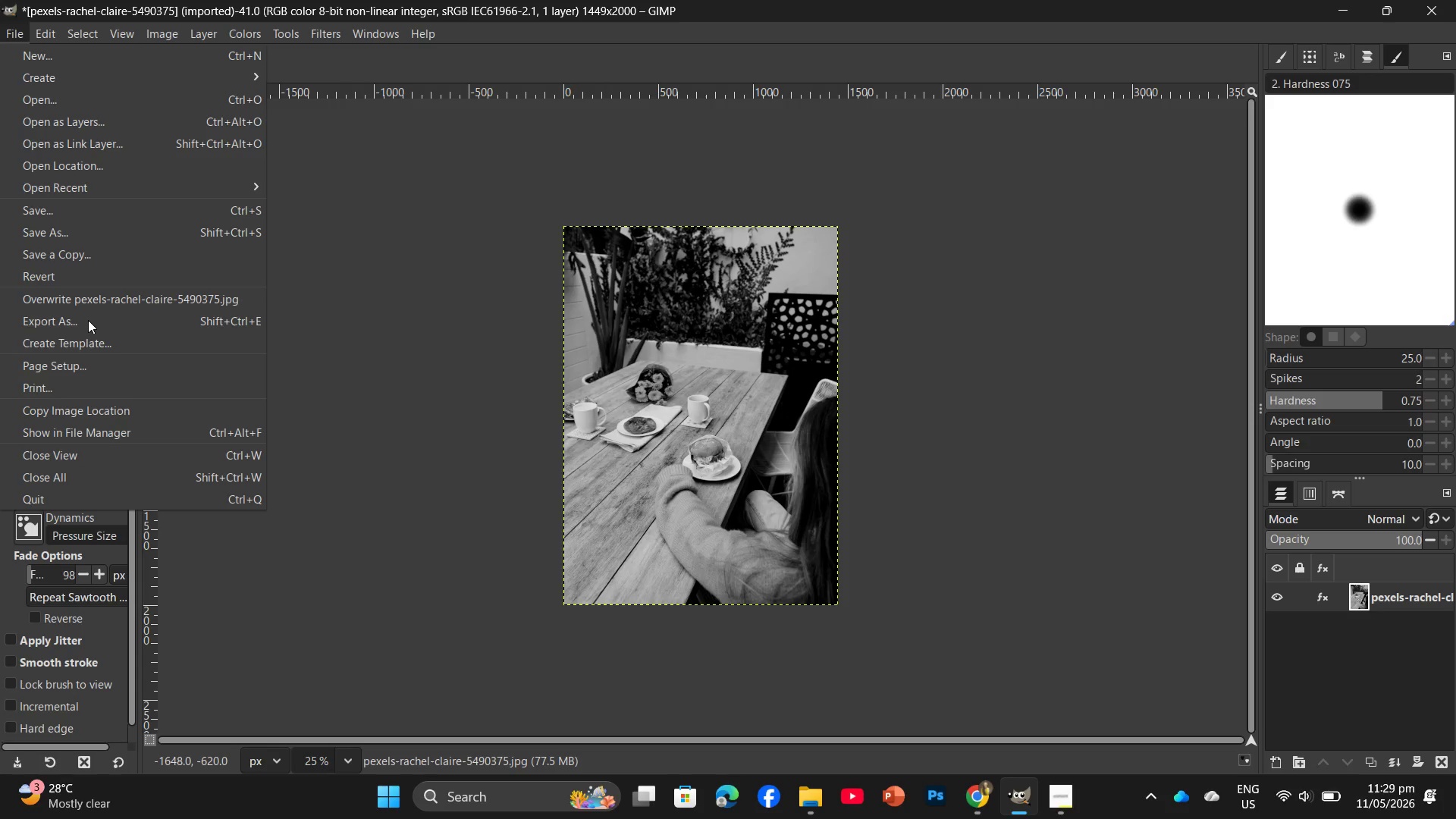 
left_click([88, 325])
 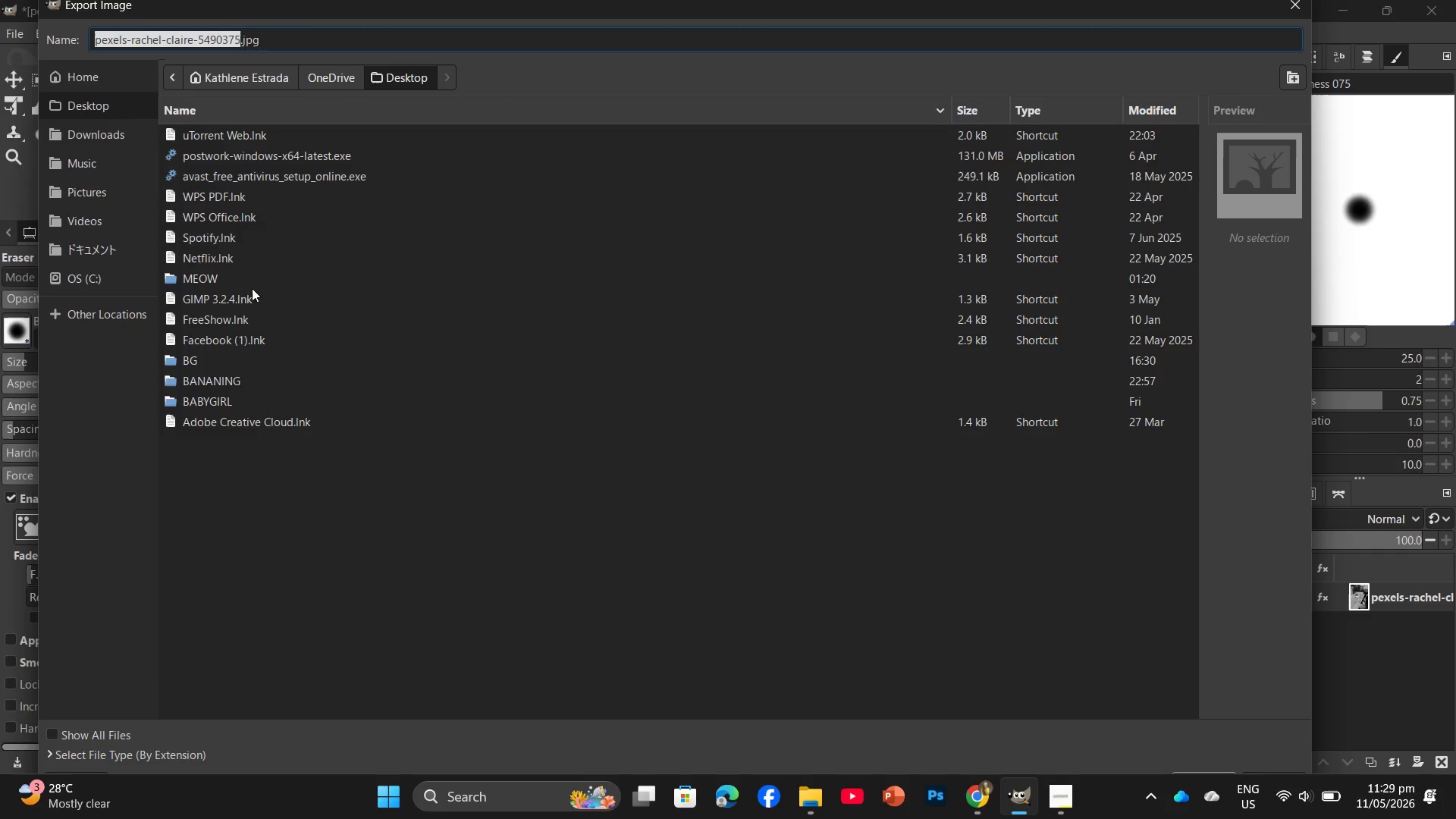 
double_click([226, 376])
 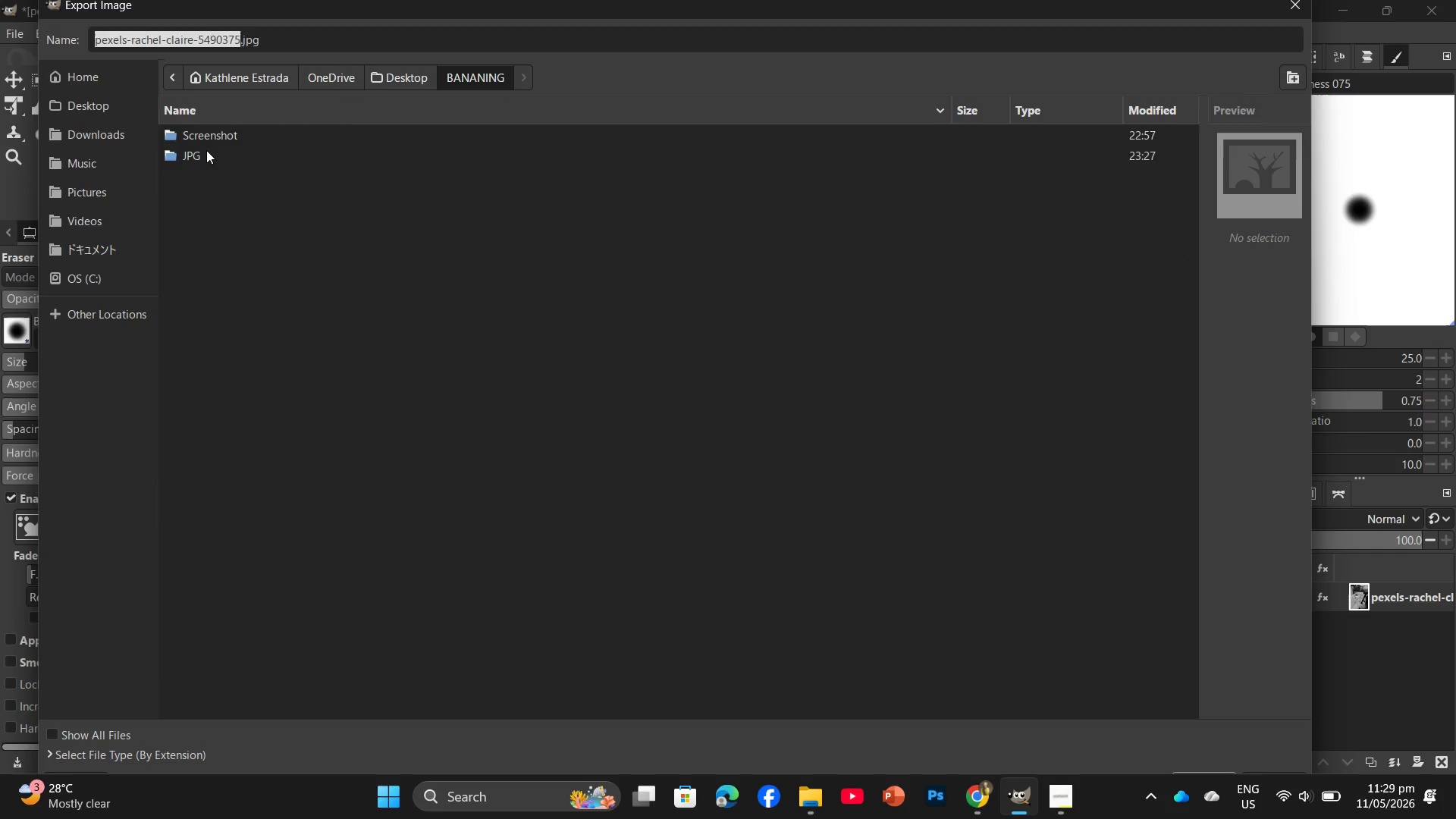 
left_click_drag(start_coordinate=[206, 150], to_coordinate=[205, 155])
 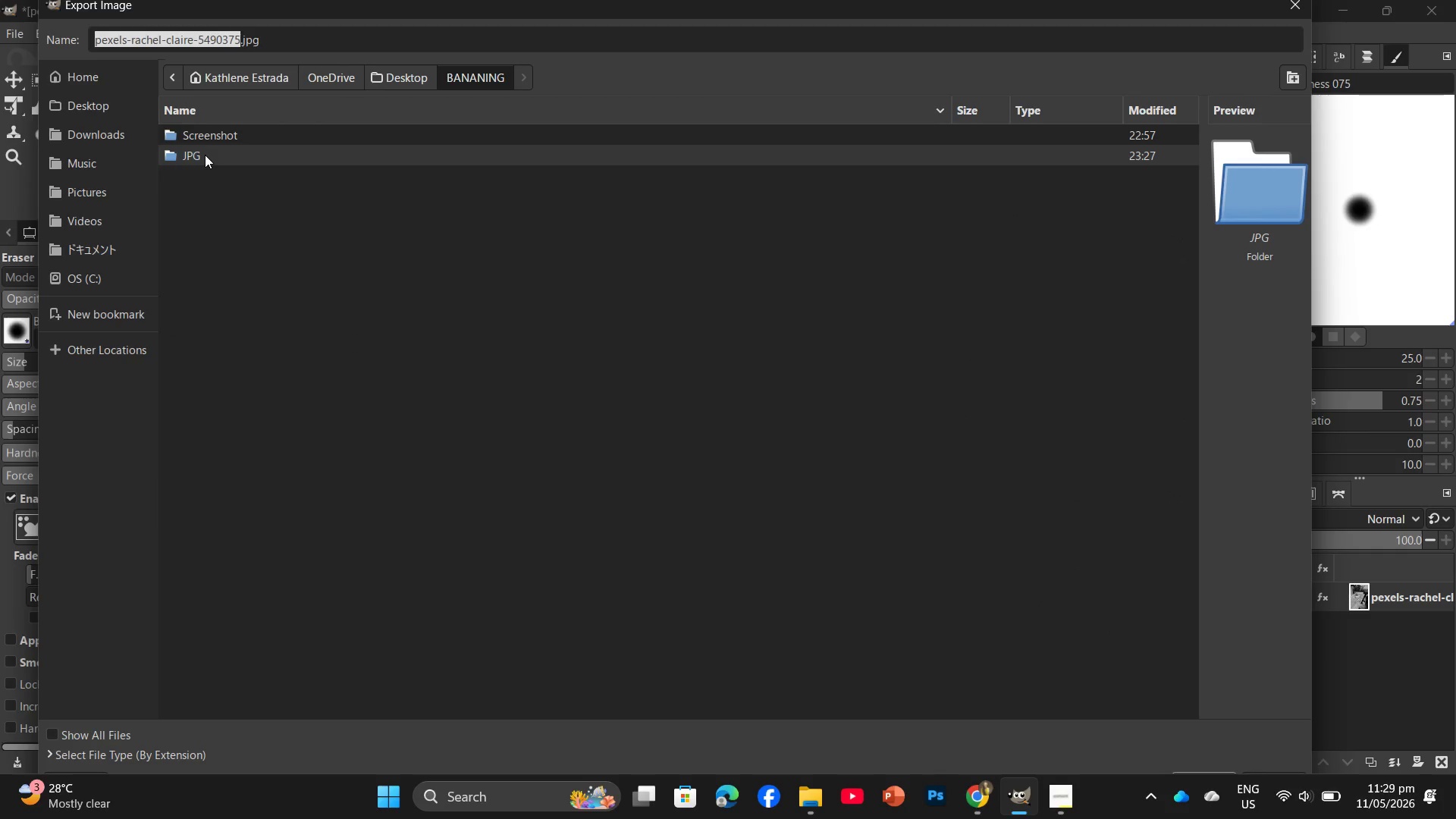 
double_click([205, 155])
 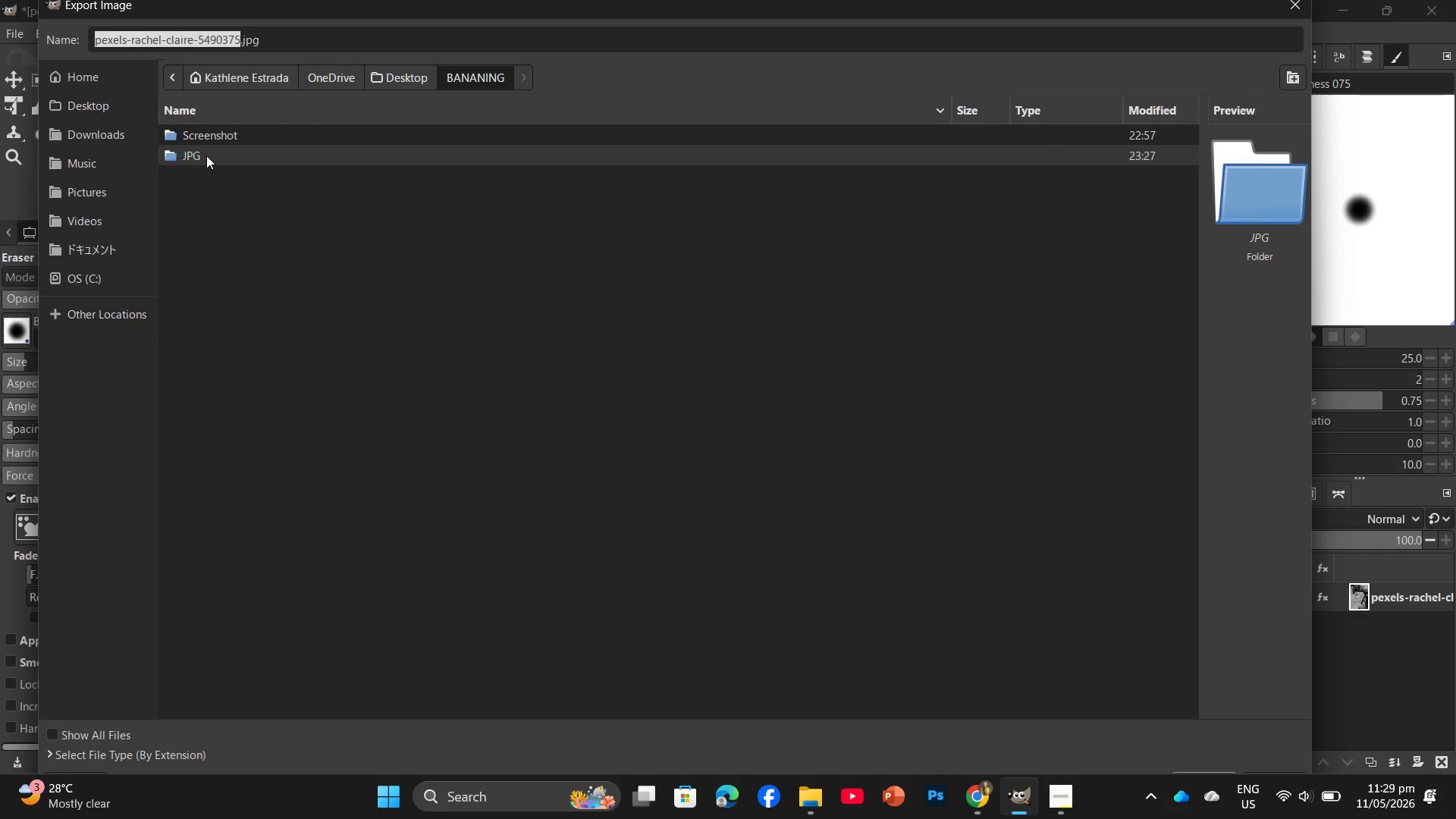 
double_click([206, 155])
 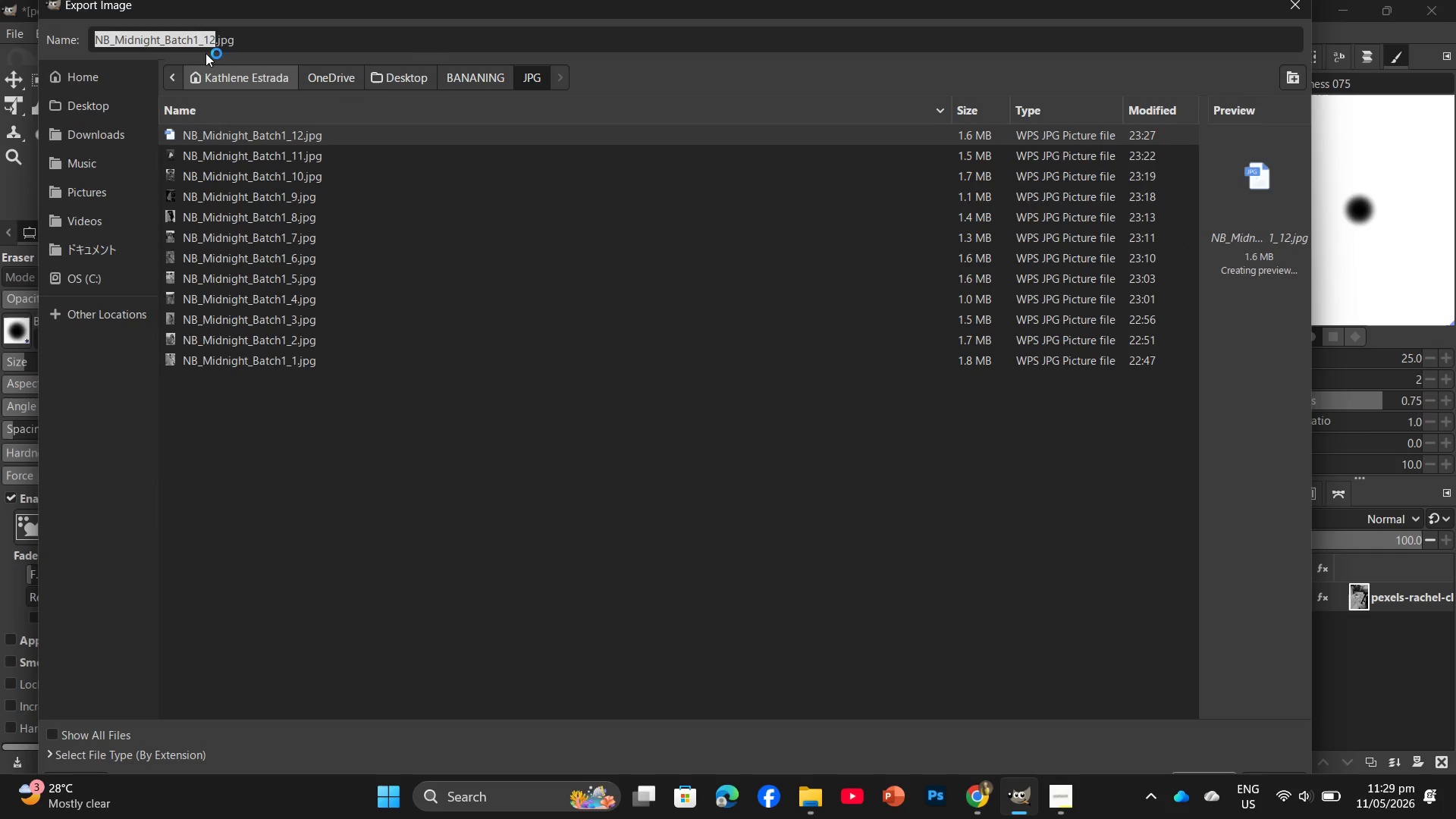 
left_click([214, 37])
 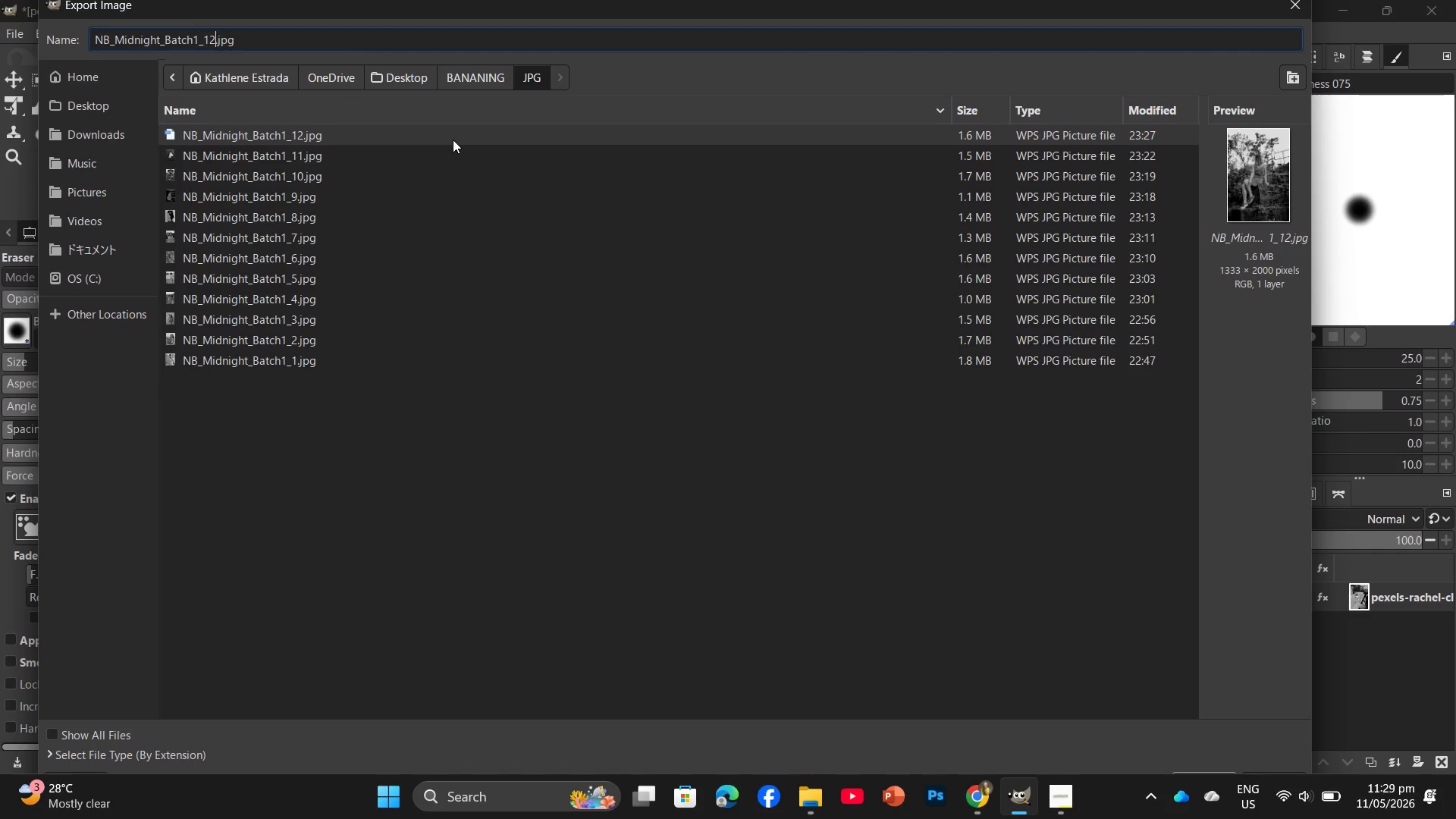 
key(Backspace)
 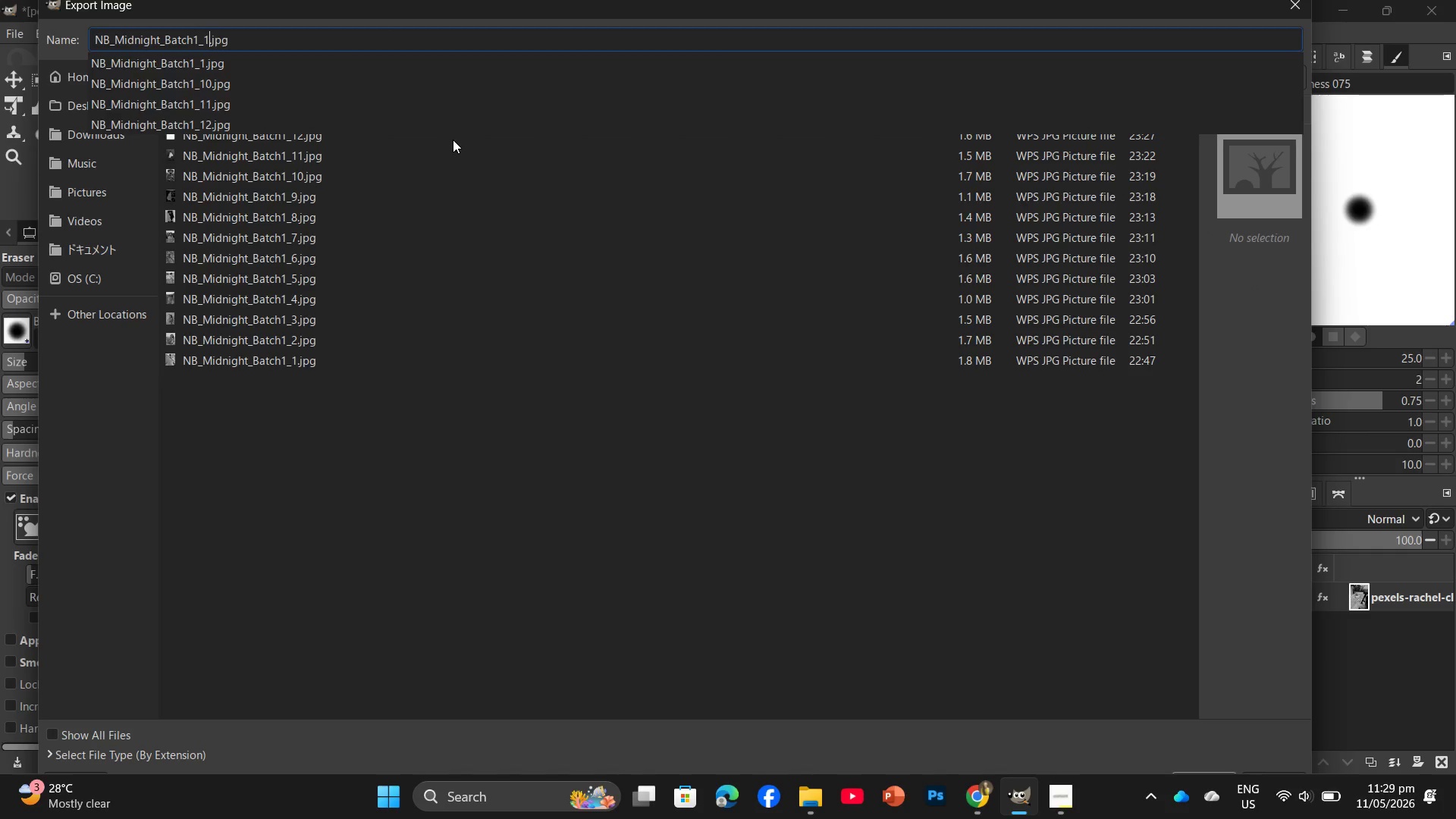 
key(Numpad3)
 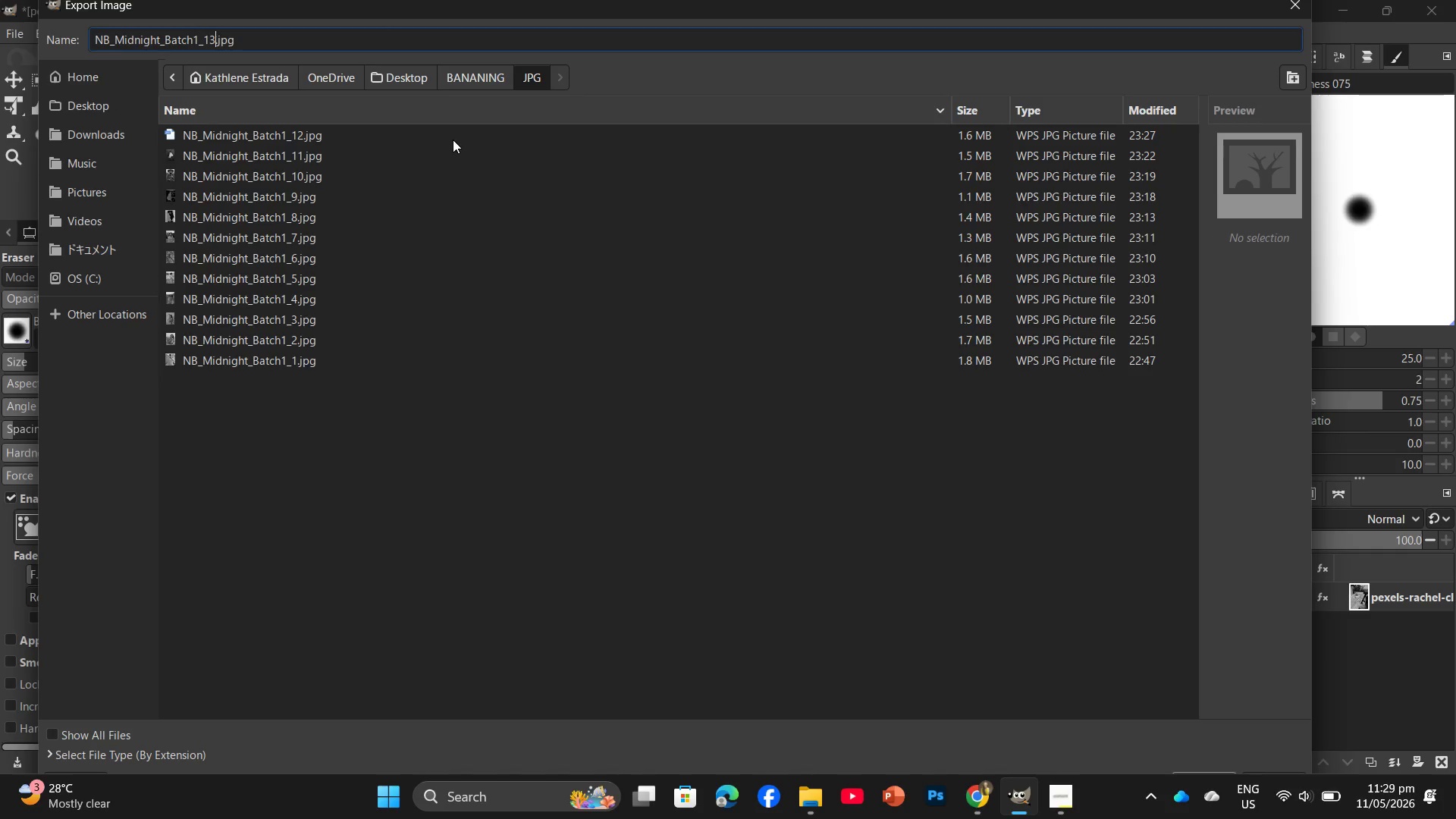 
key(Enter)
 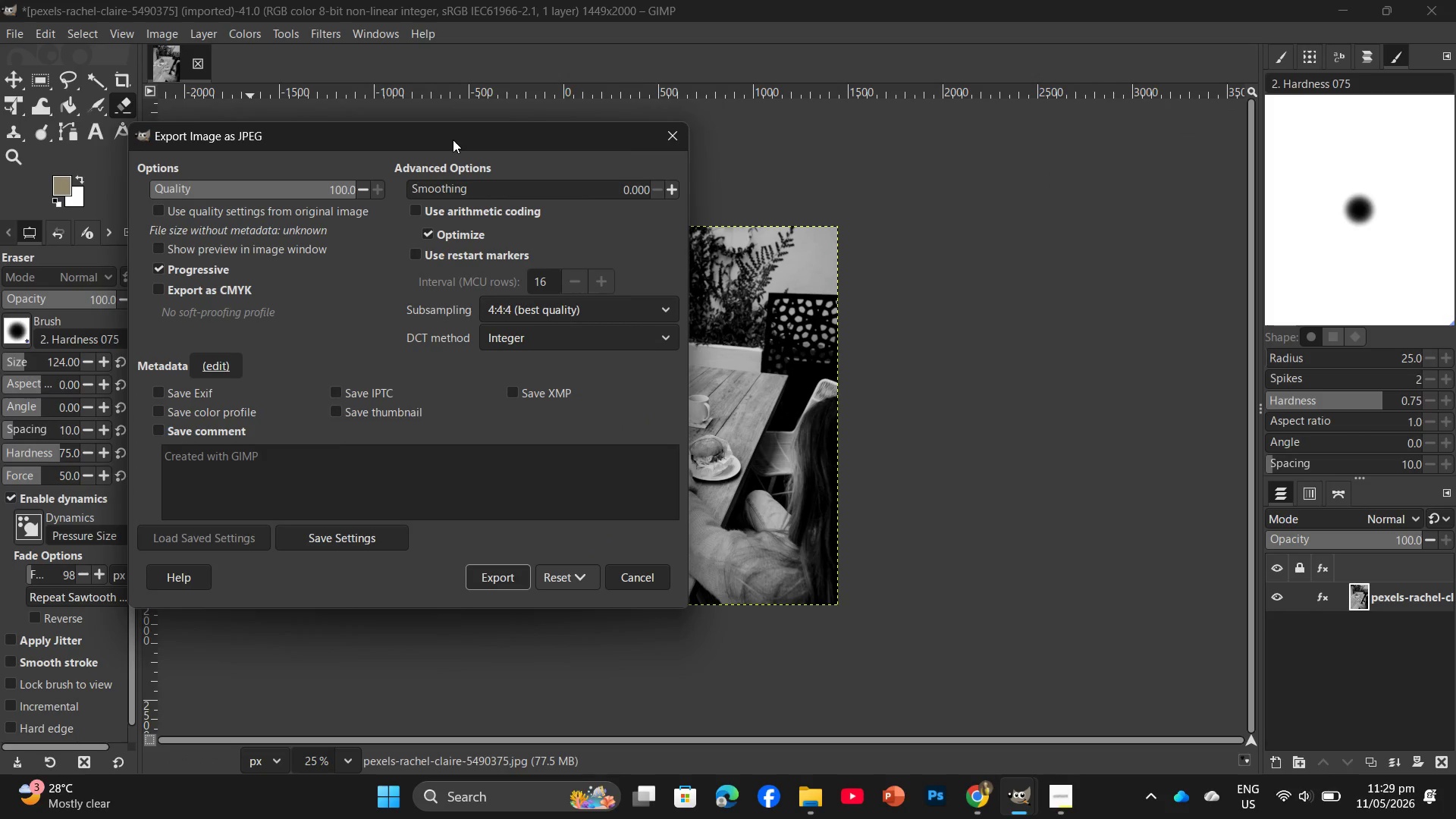 
wait(14.05)
 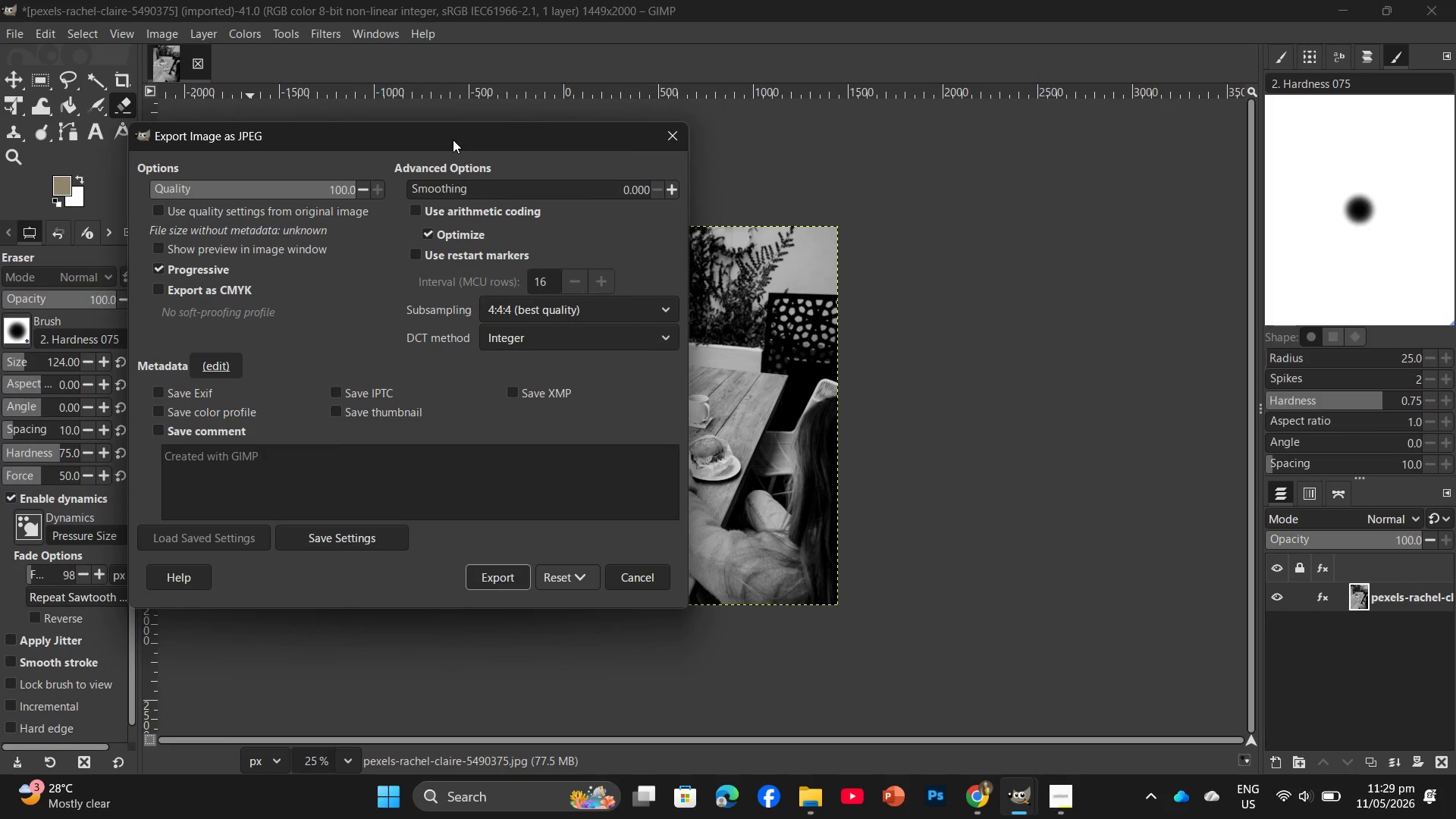 
left_click([488, 574])
 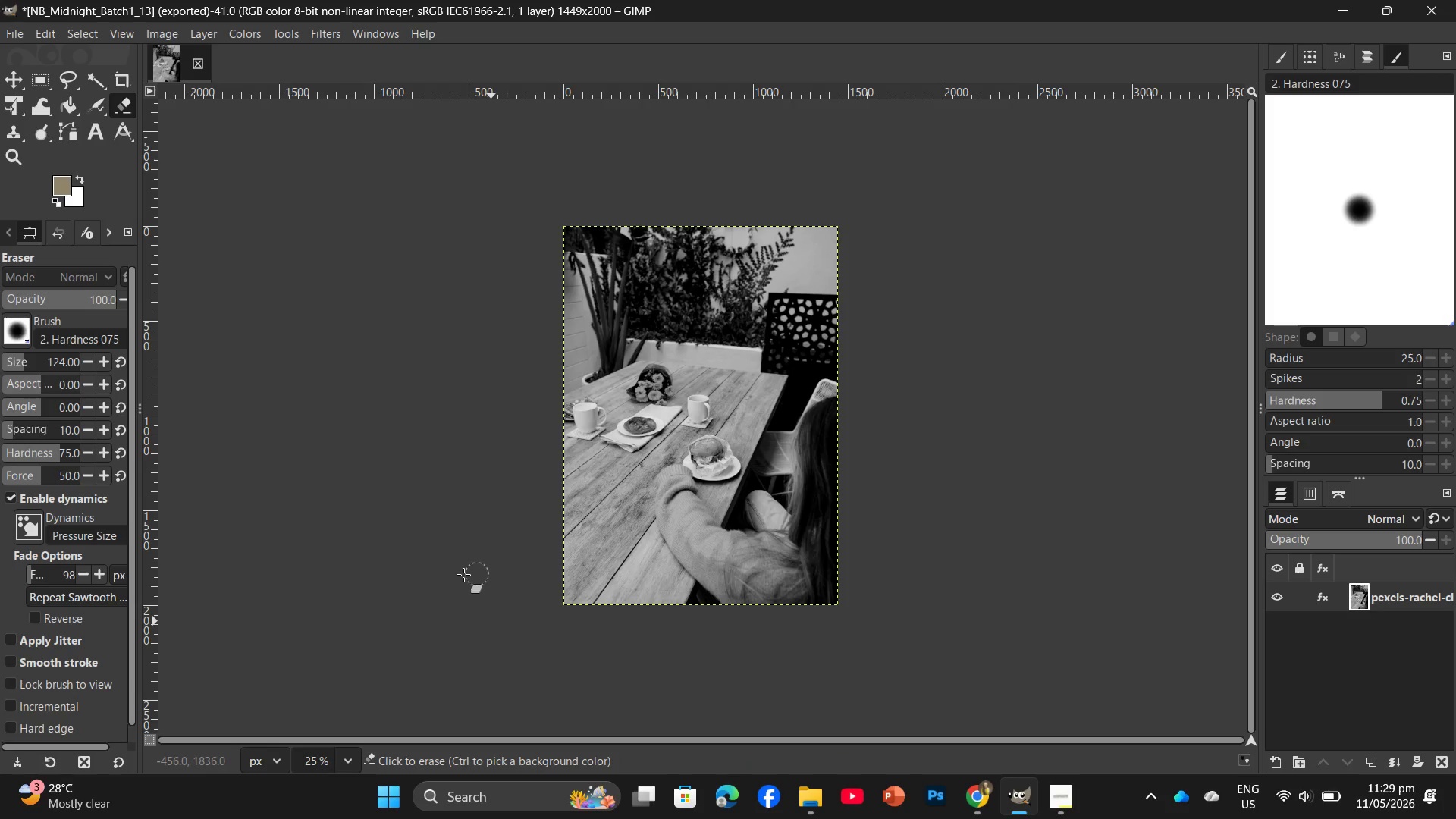 
wait(18.84)
 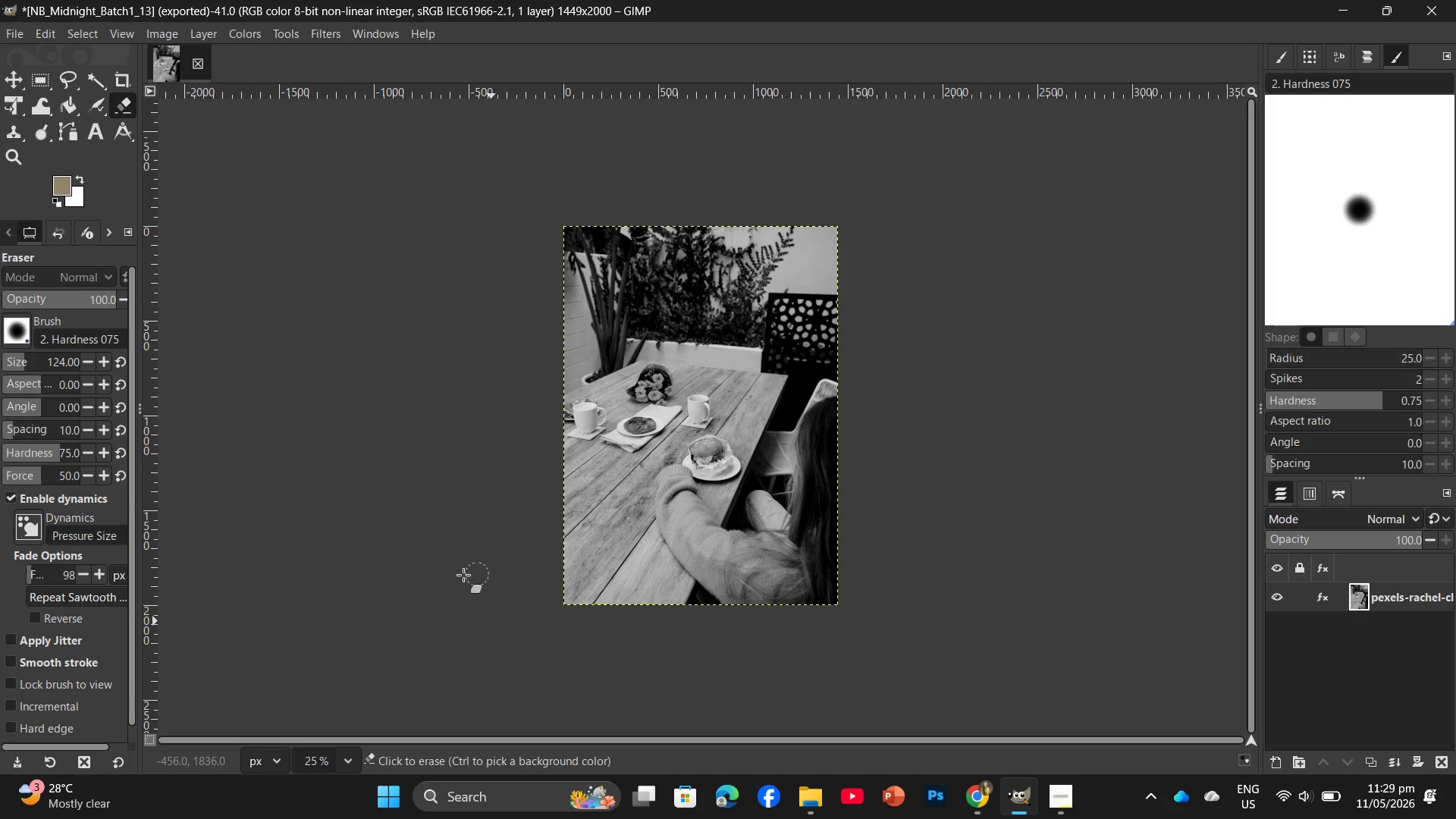 
left_click([790, 809])
 